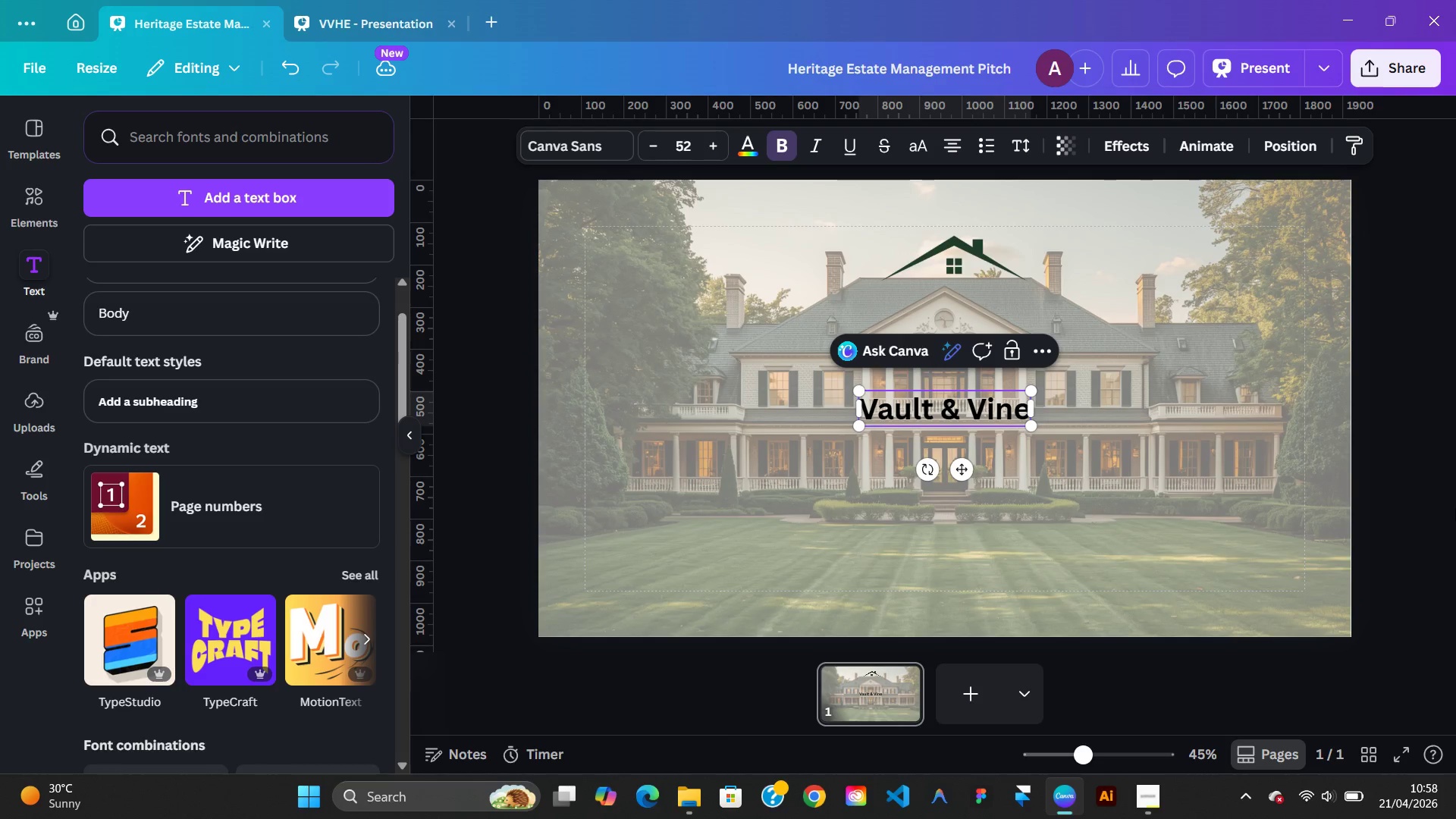 
left_click([734, 360])
 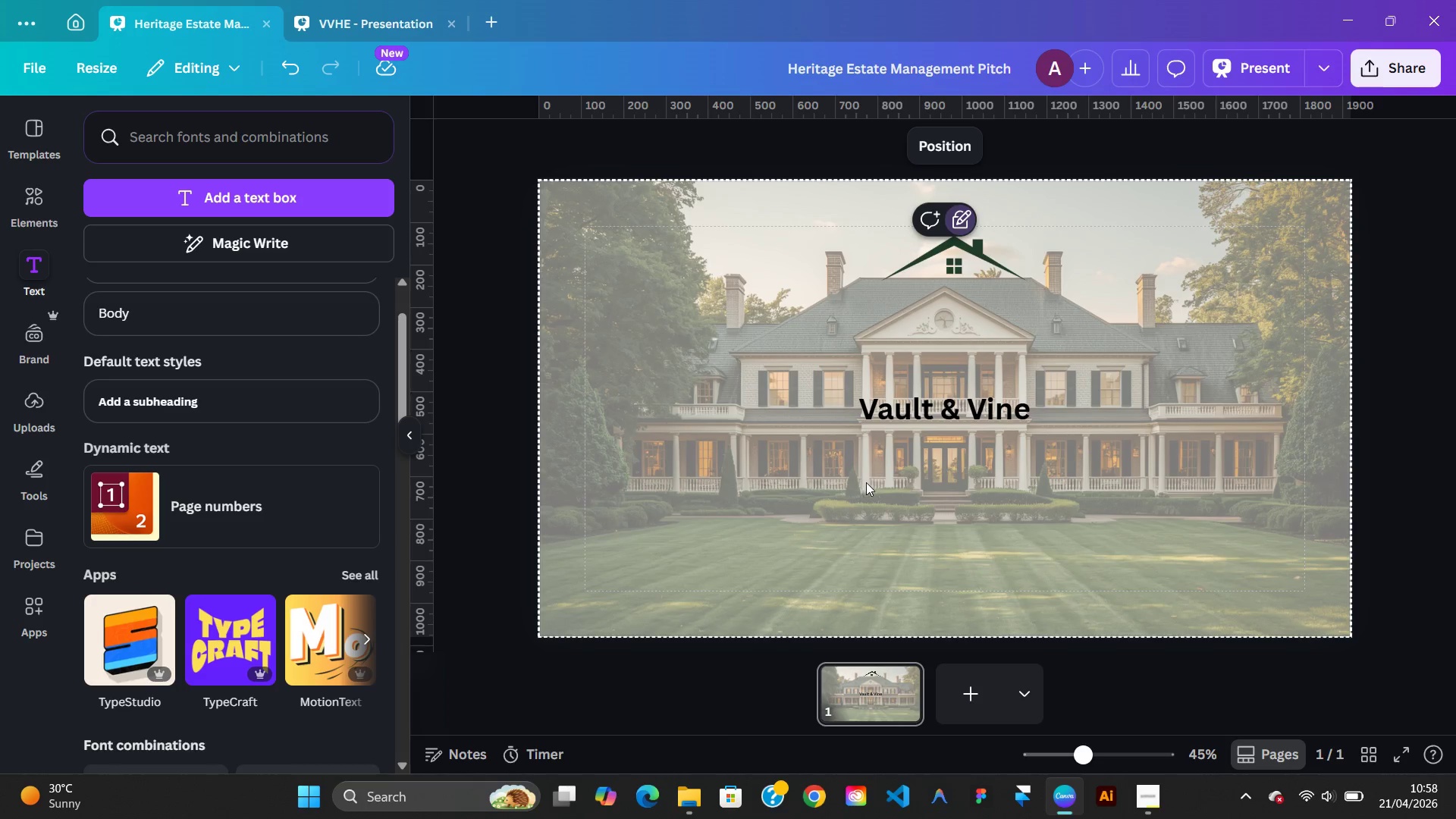 
left_click([930, 414])
 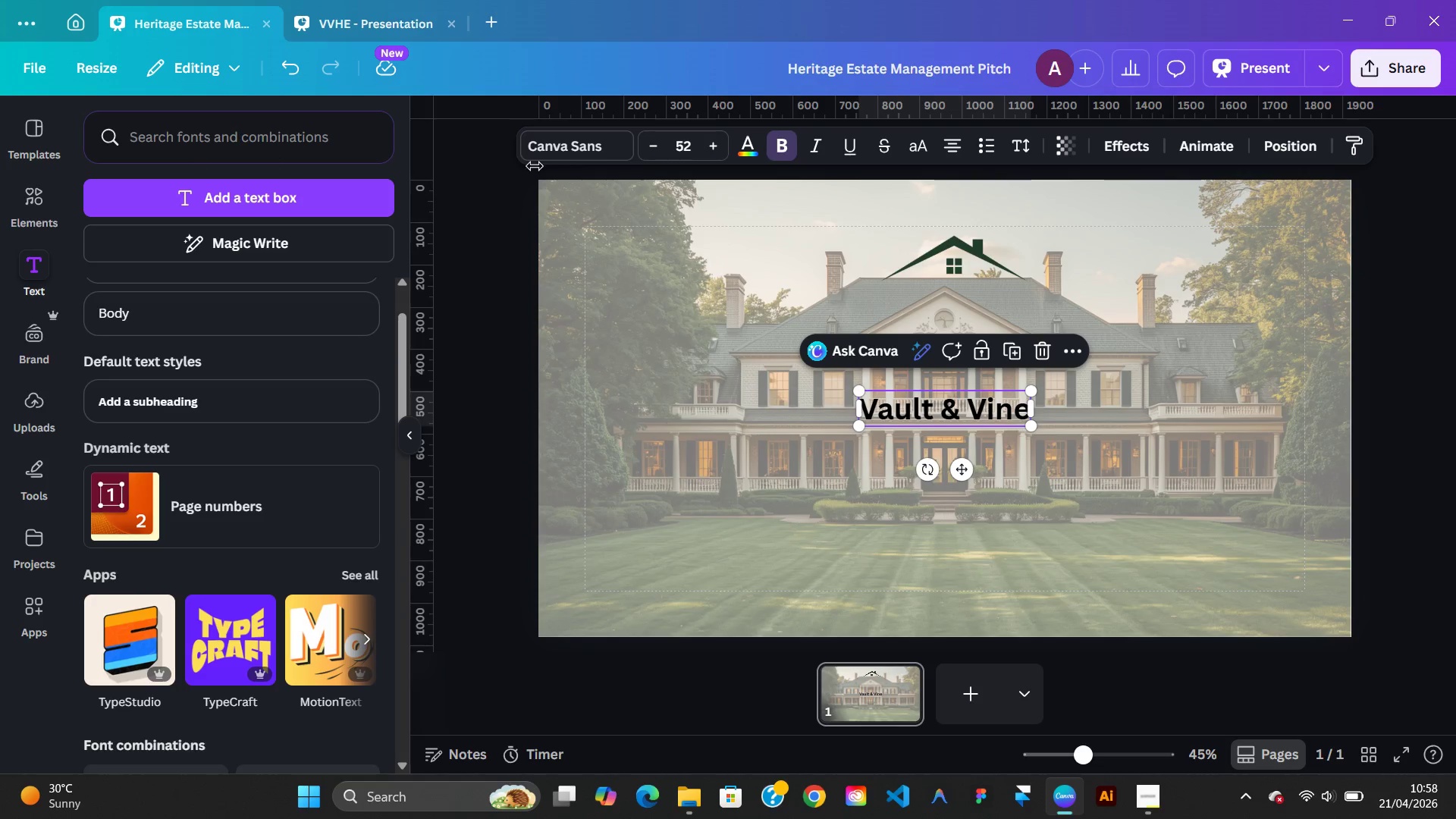 
left_click([761, 149])
 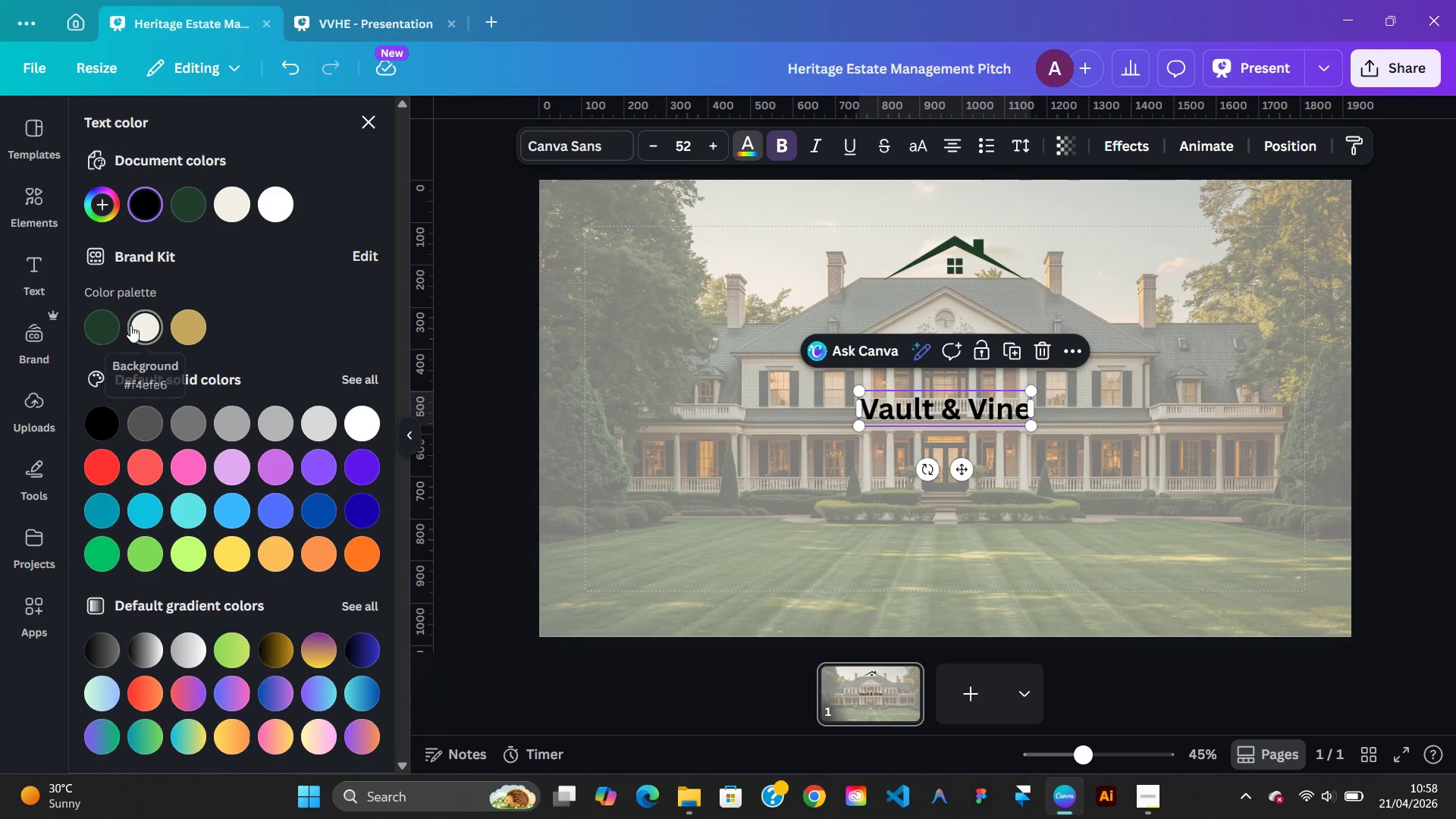 
left_click([86, 327])
 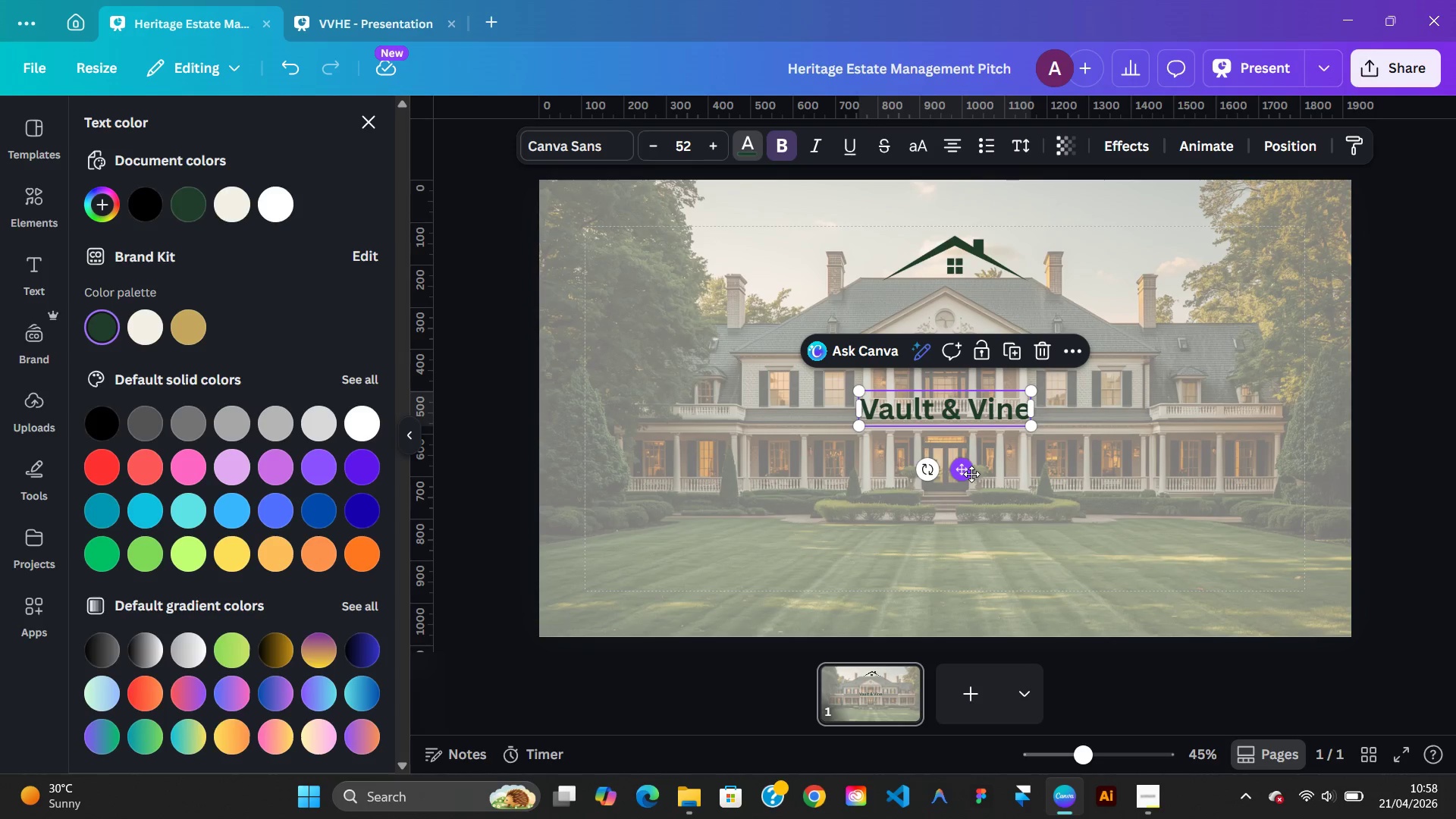 
left_click([1012, 473])
 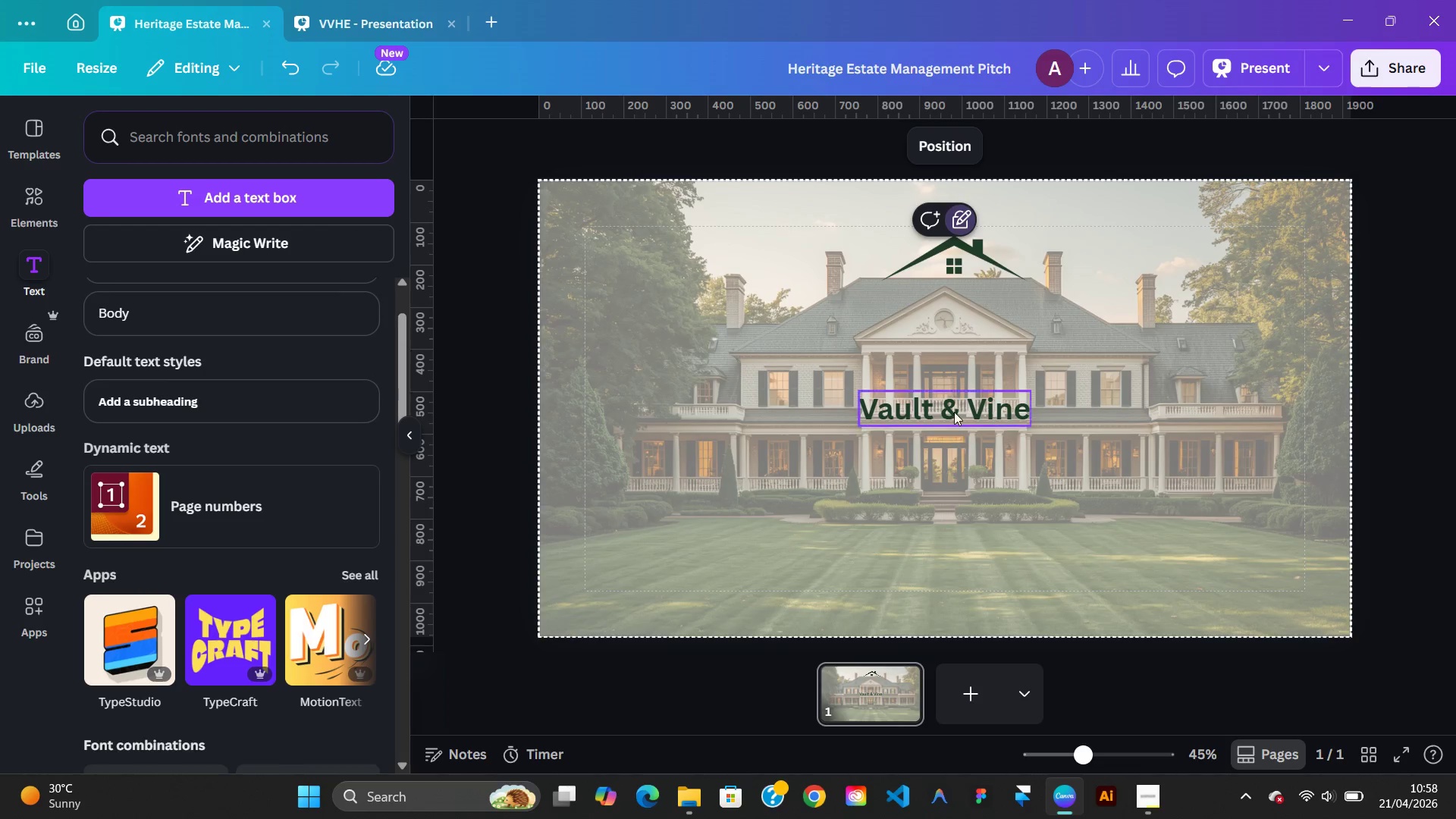 
left_click_drag(start_coordinate=[954, 407], to_coordinate=[988, 379])
 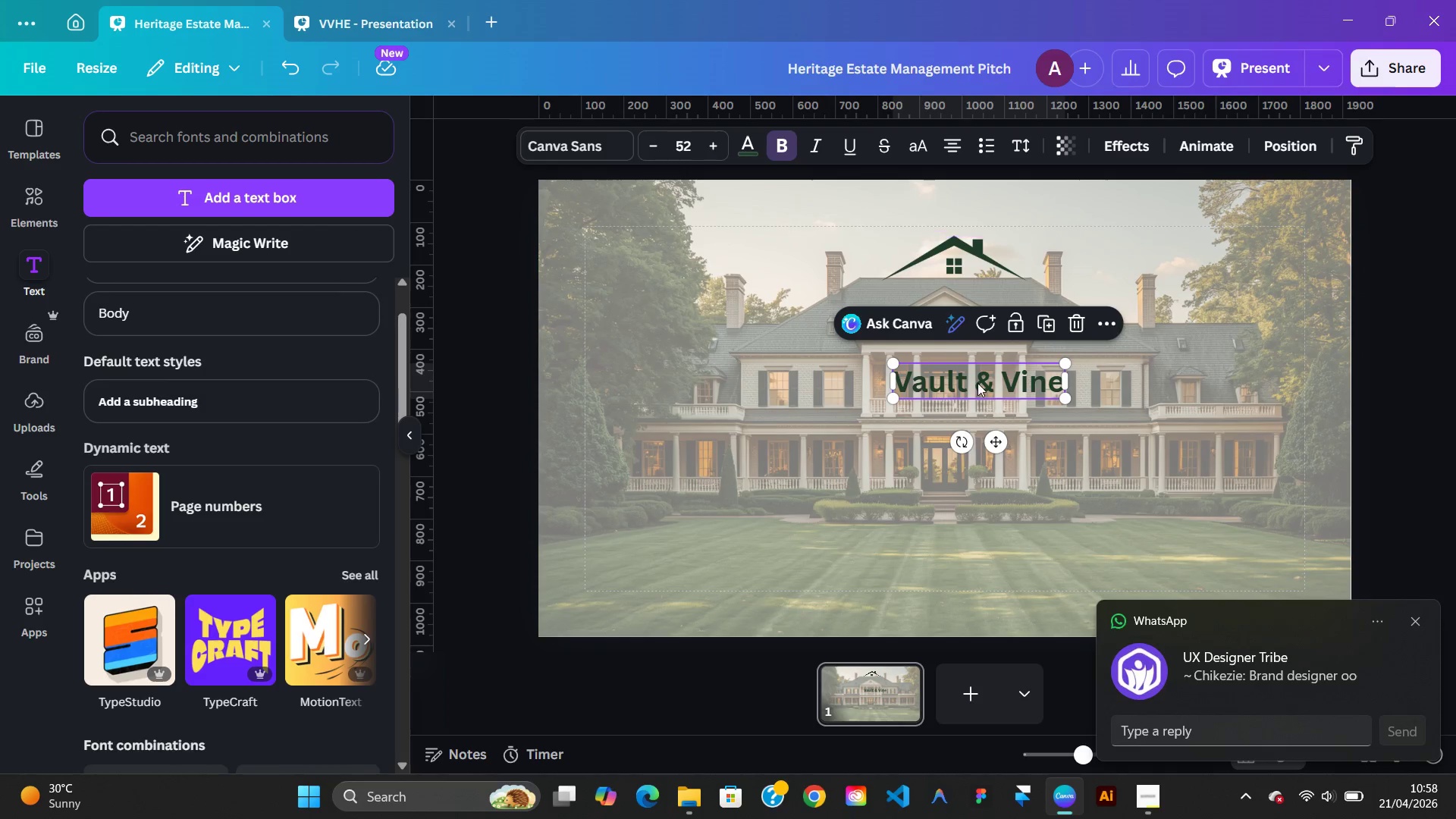 
left_click_drag(start_coordinate=[981, 384], to_coordinate=[981, 330])
 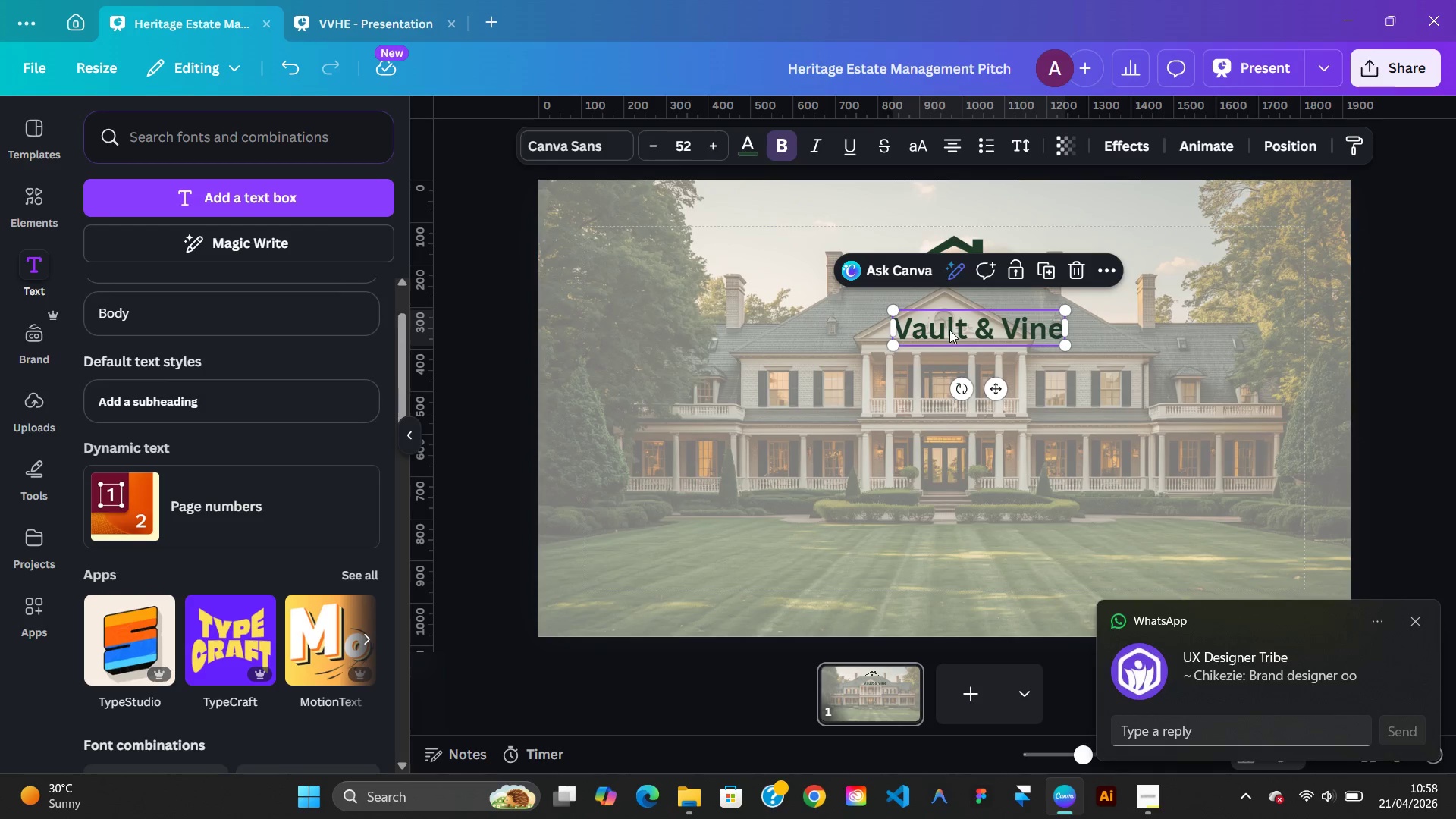 
left_click_drag(start_coordinate=[949, 330], to_coordinate=[926, 301])
 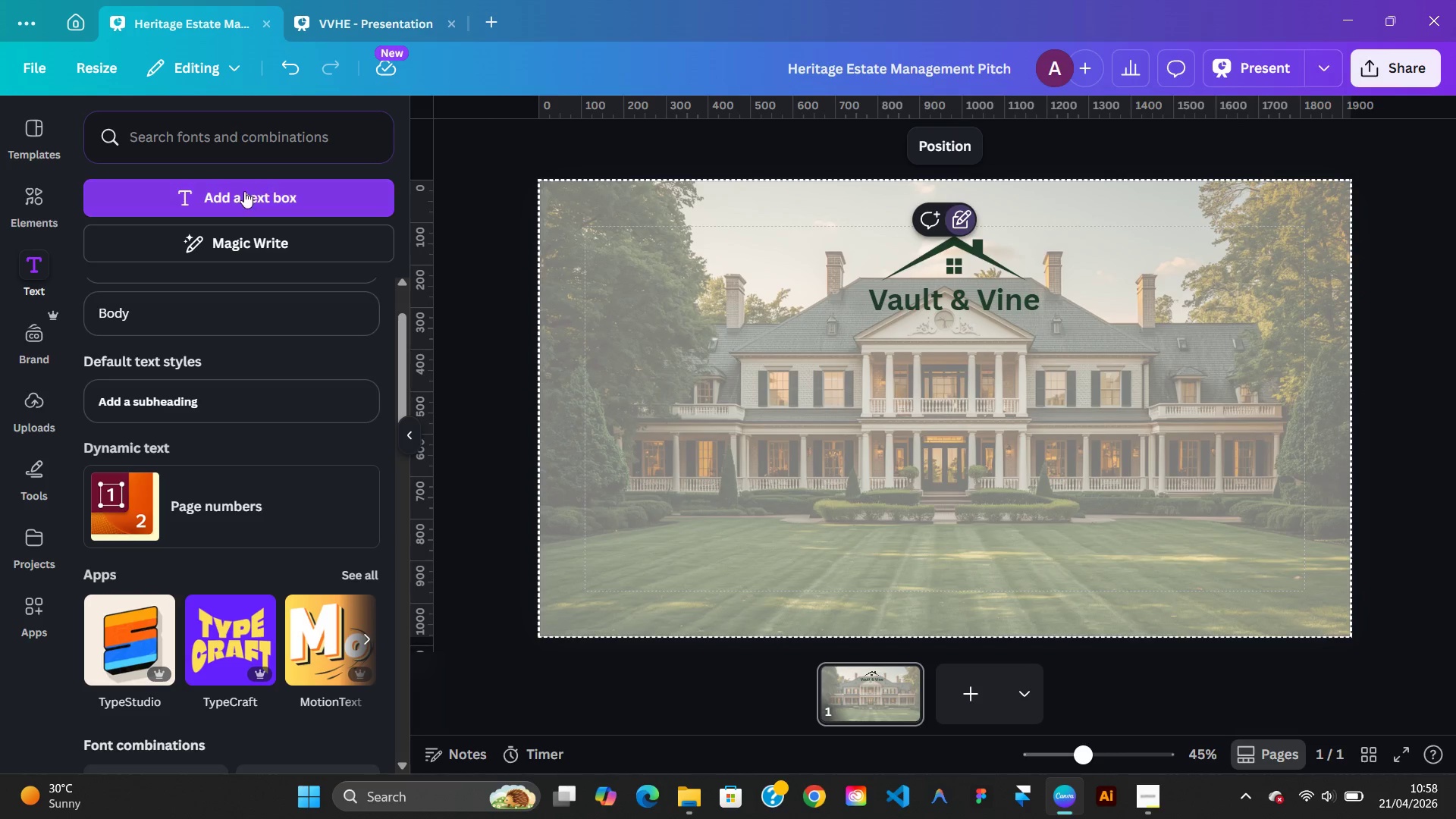 
wait(6.59)
 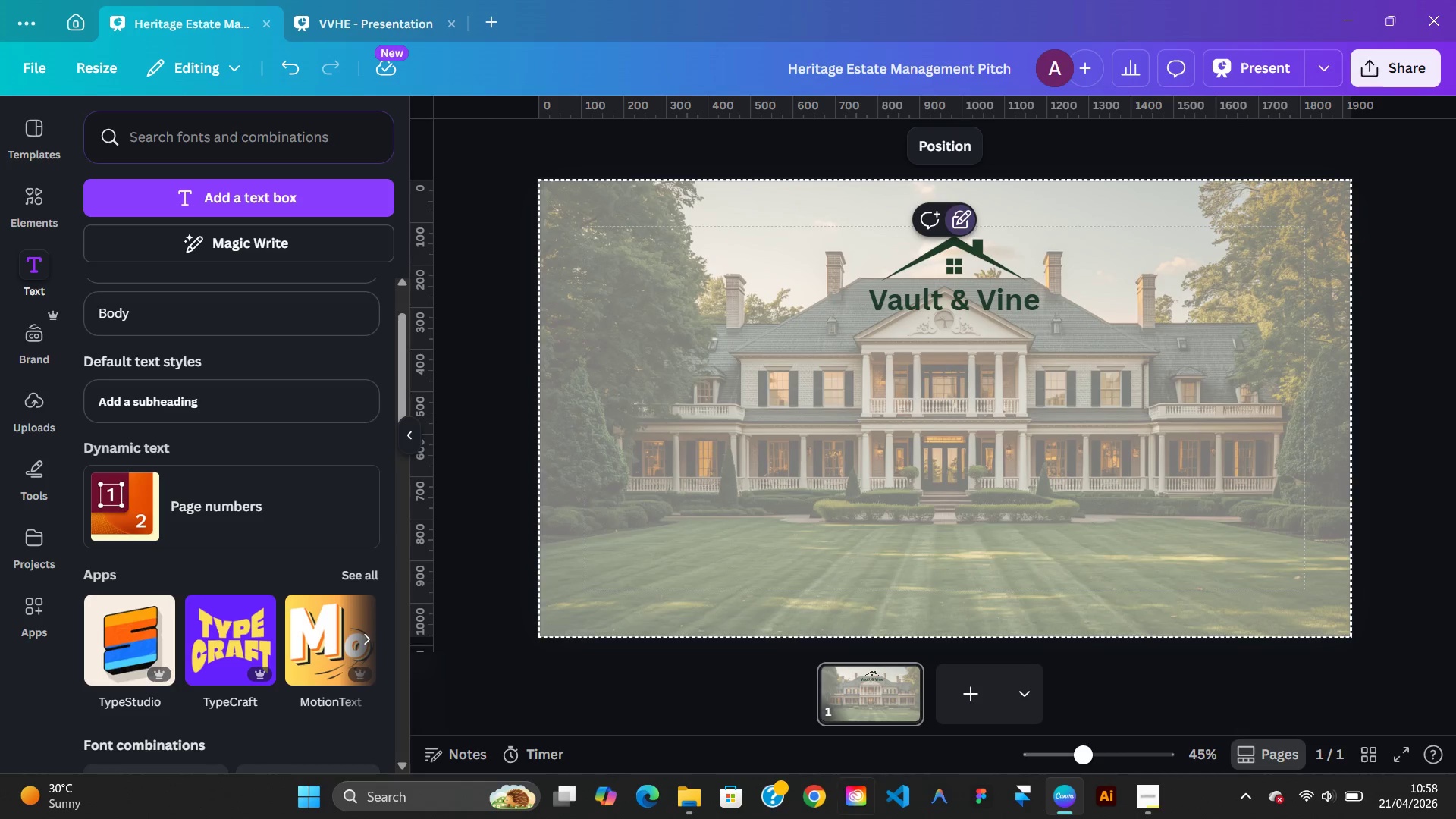 
left_click([941, 303])
 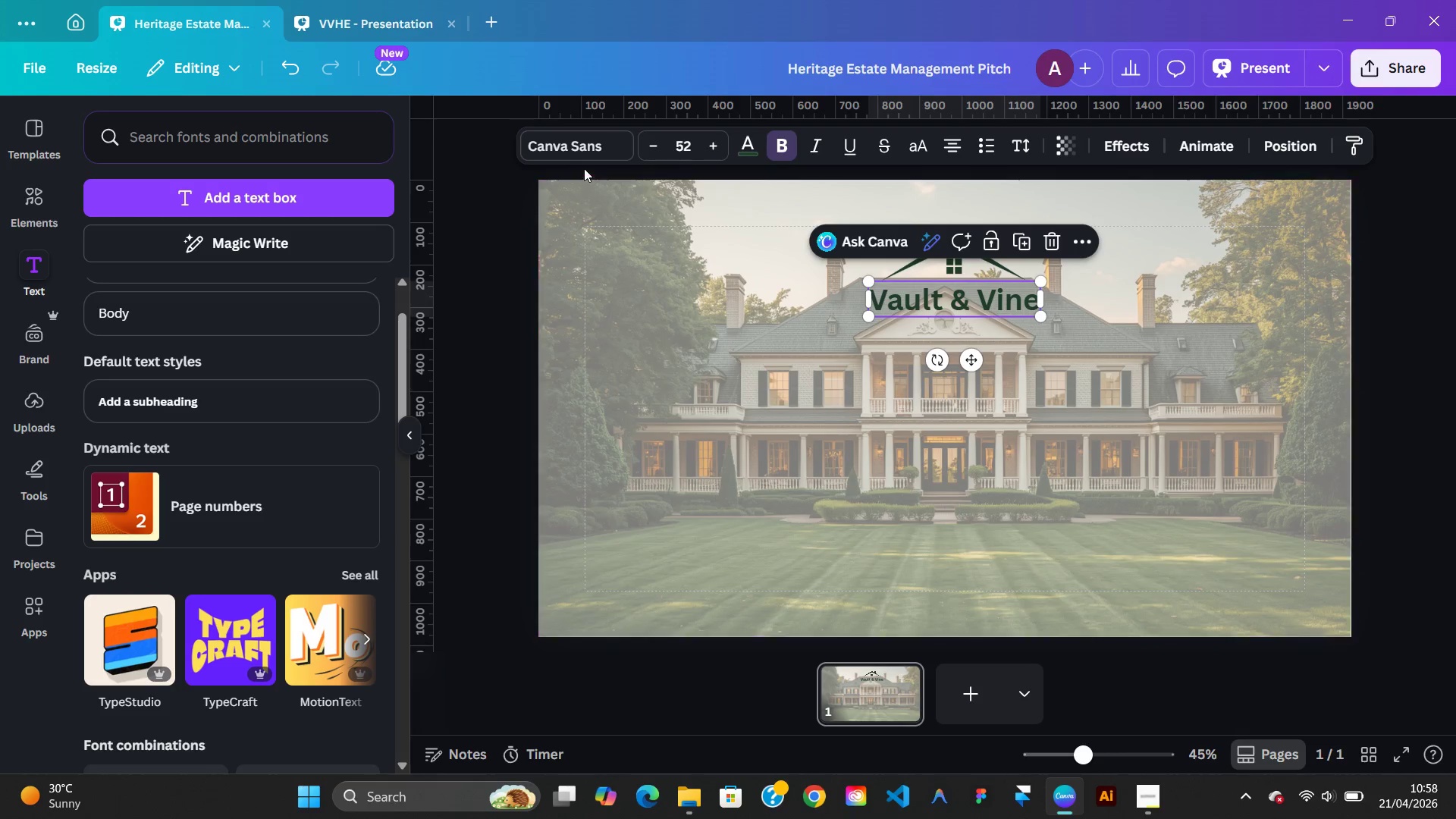 
left_click([583, 150])
 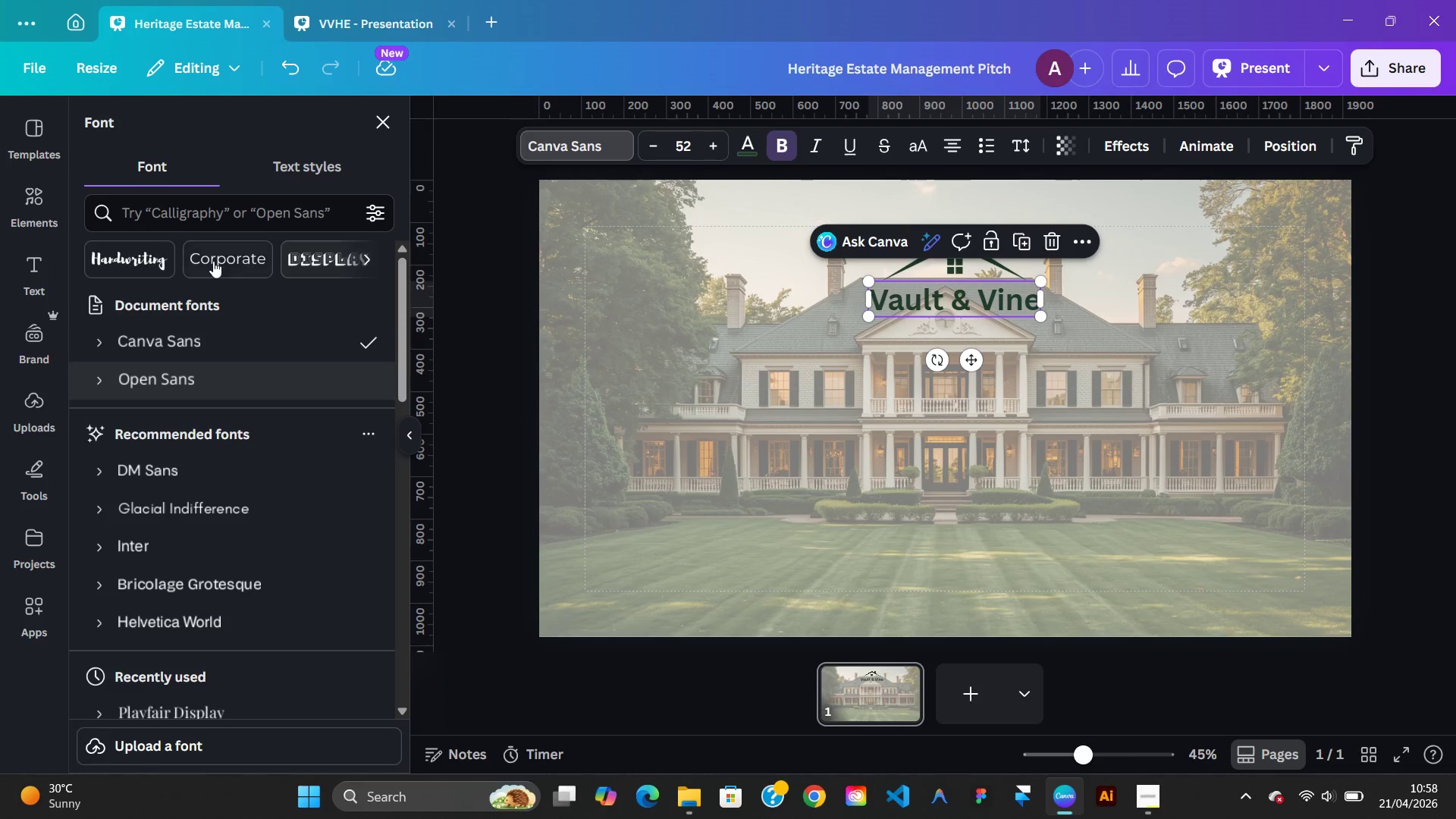 
left_click([152, 263])
 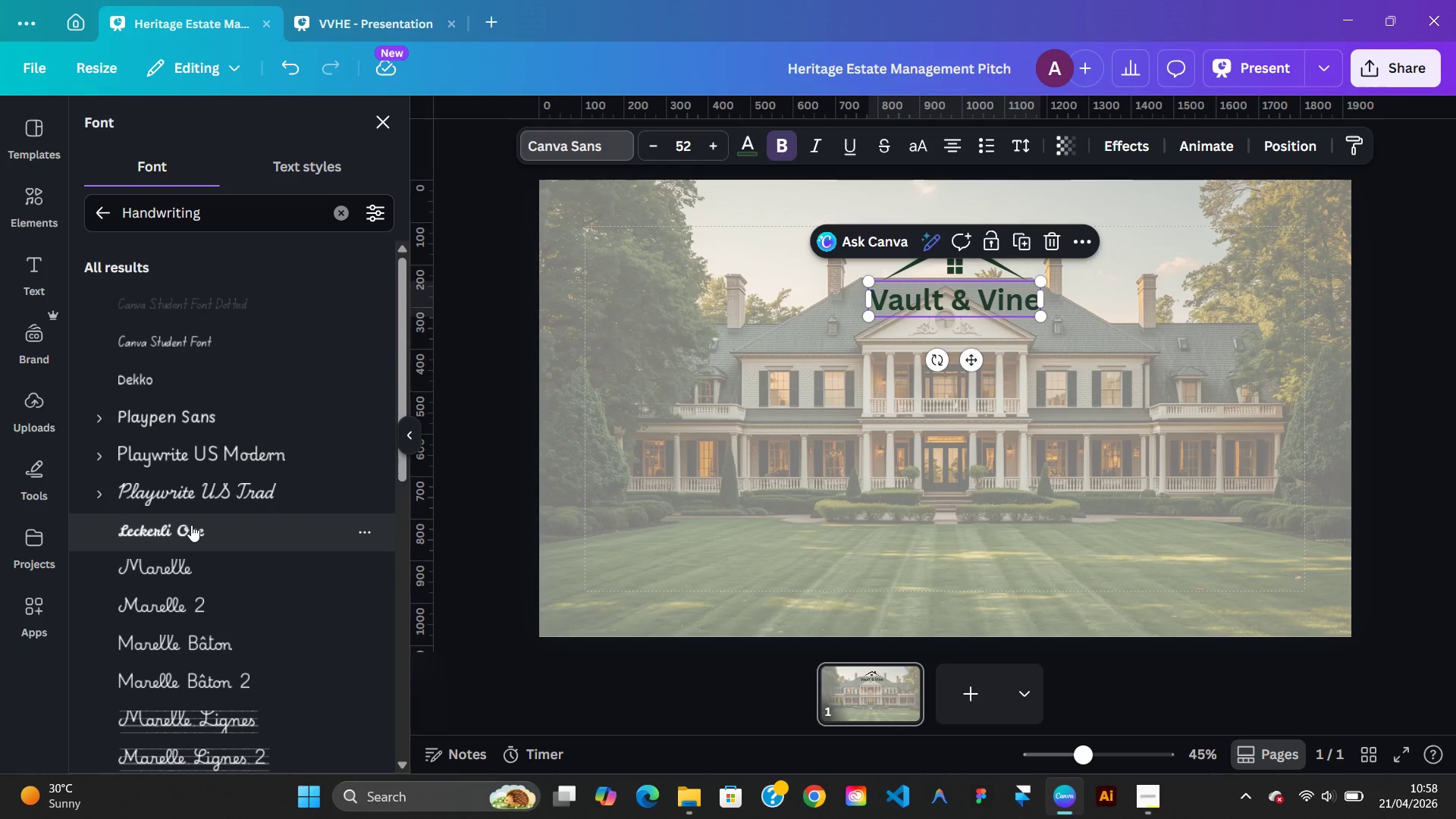 
left_click([187, 500])
 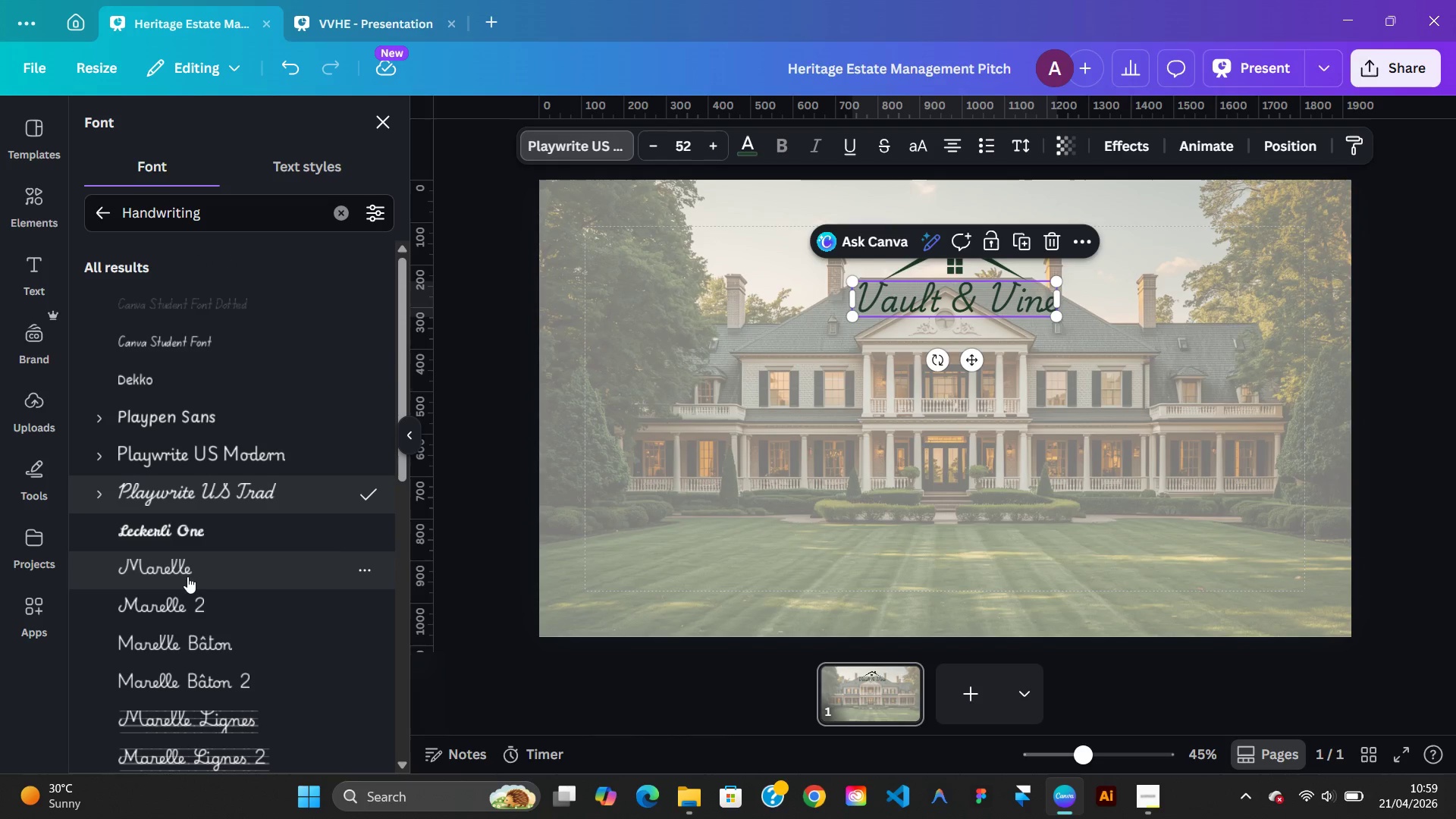 
left_click_drag(start_coordinate=[153, 530], to_coordinate=[162, 530])
 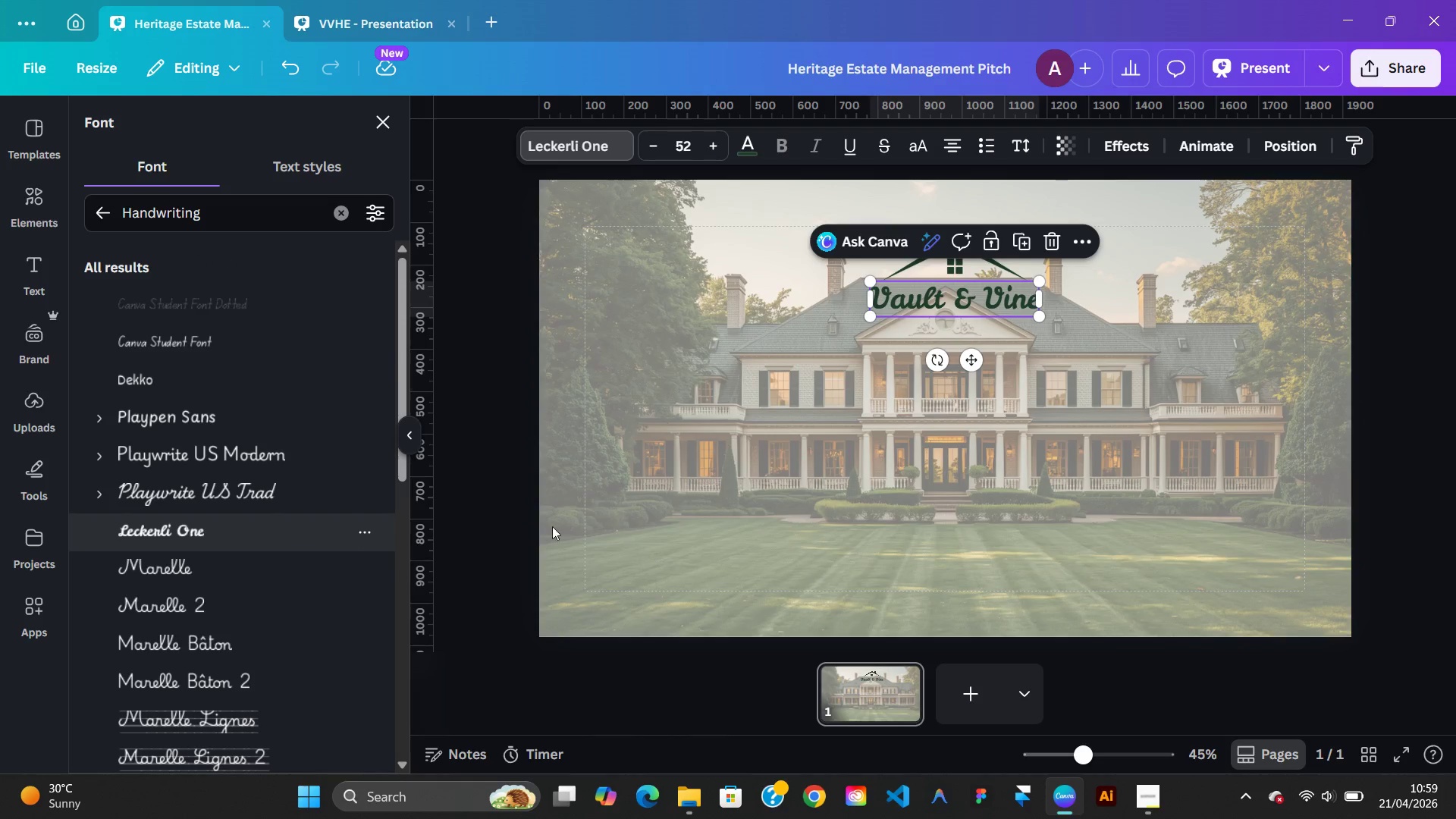 
left_click([701, 510])
 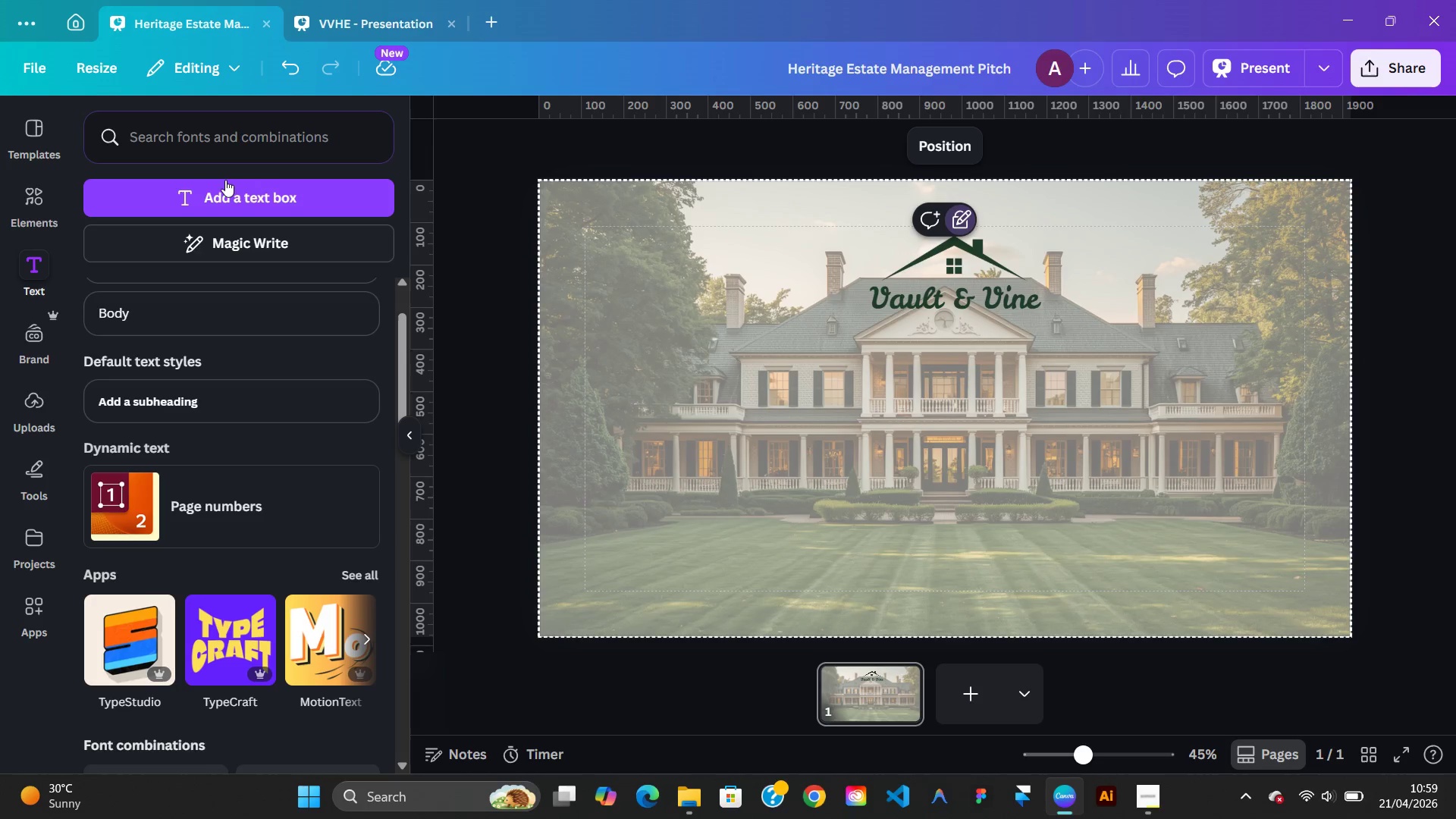 
left_click([961, 290])
 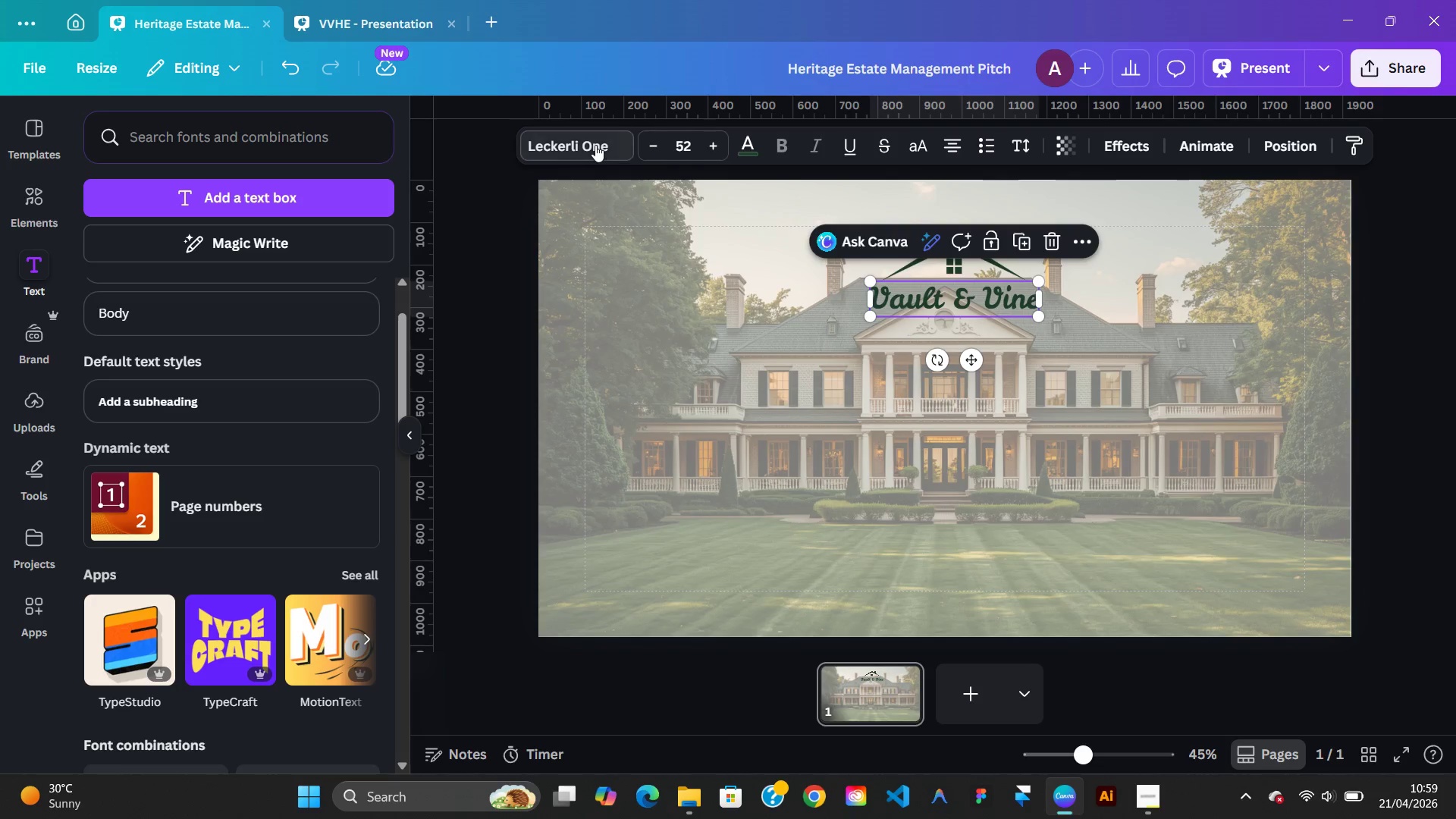 
left_click([593, 146])
 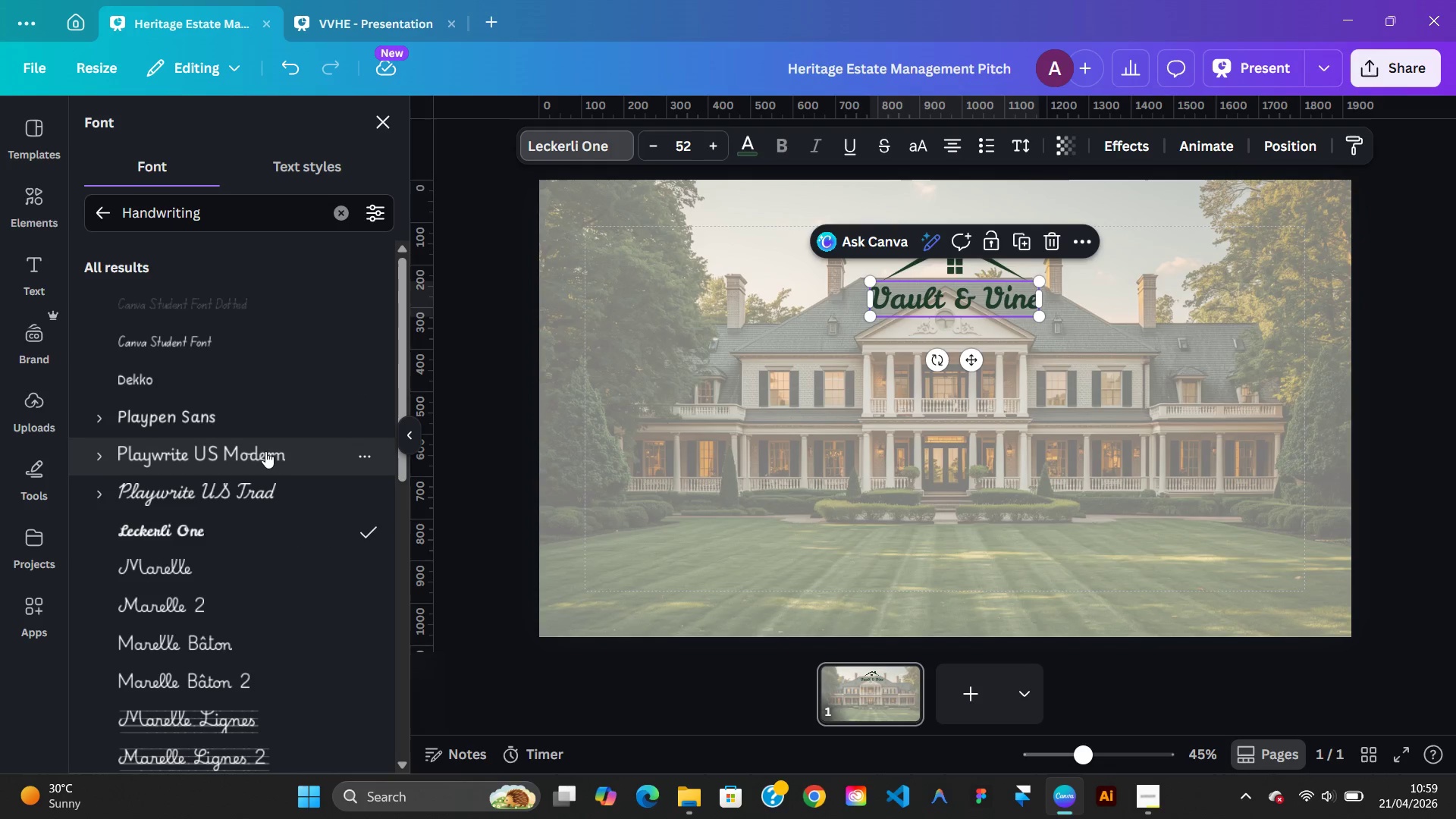 
scroll: coordinate [265, 453], scroll_direction: down, amount: 2.0
 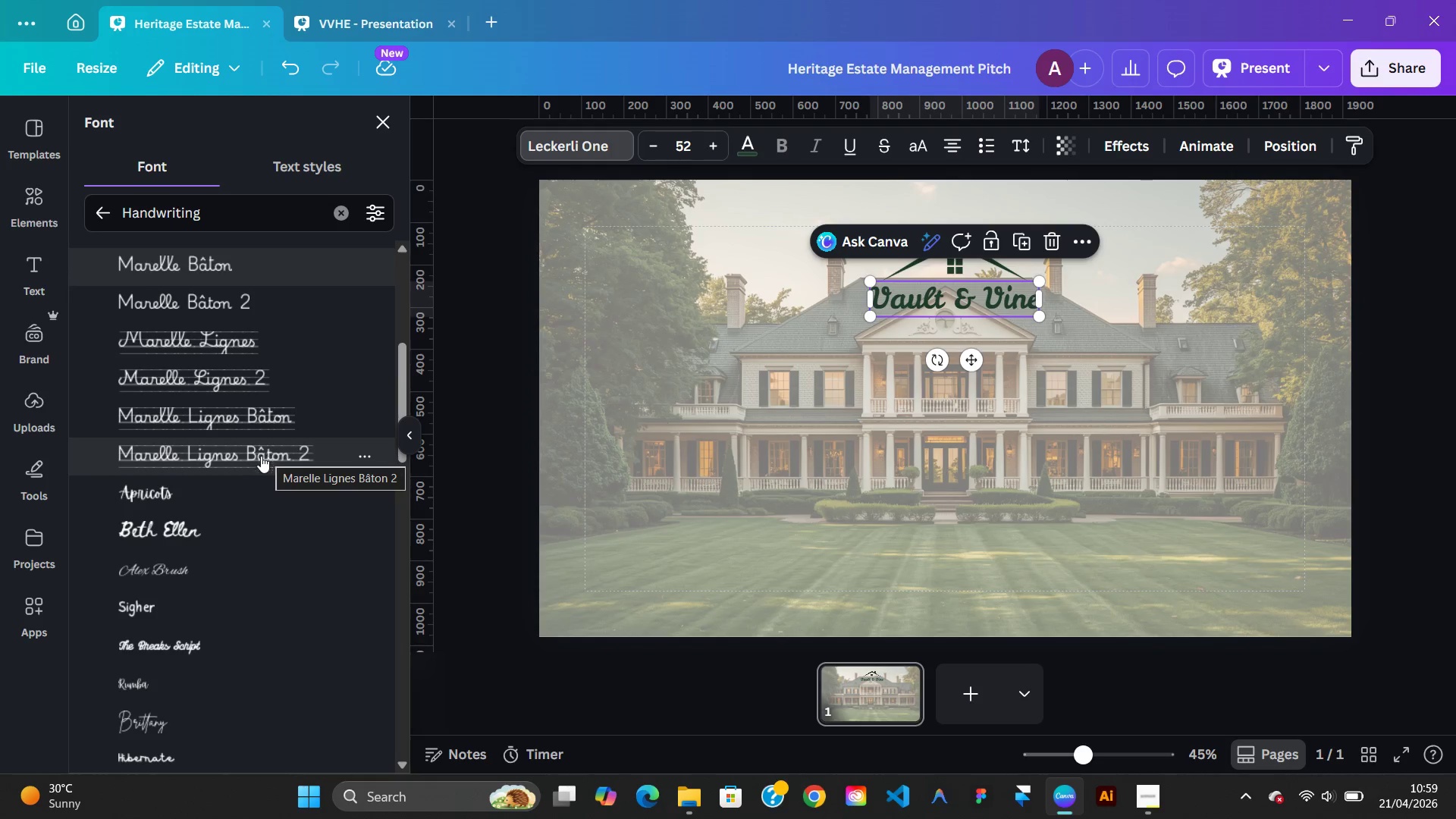 
left_click([223, 485])
 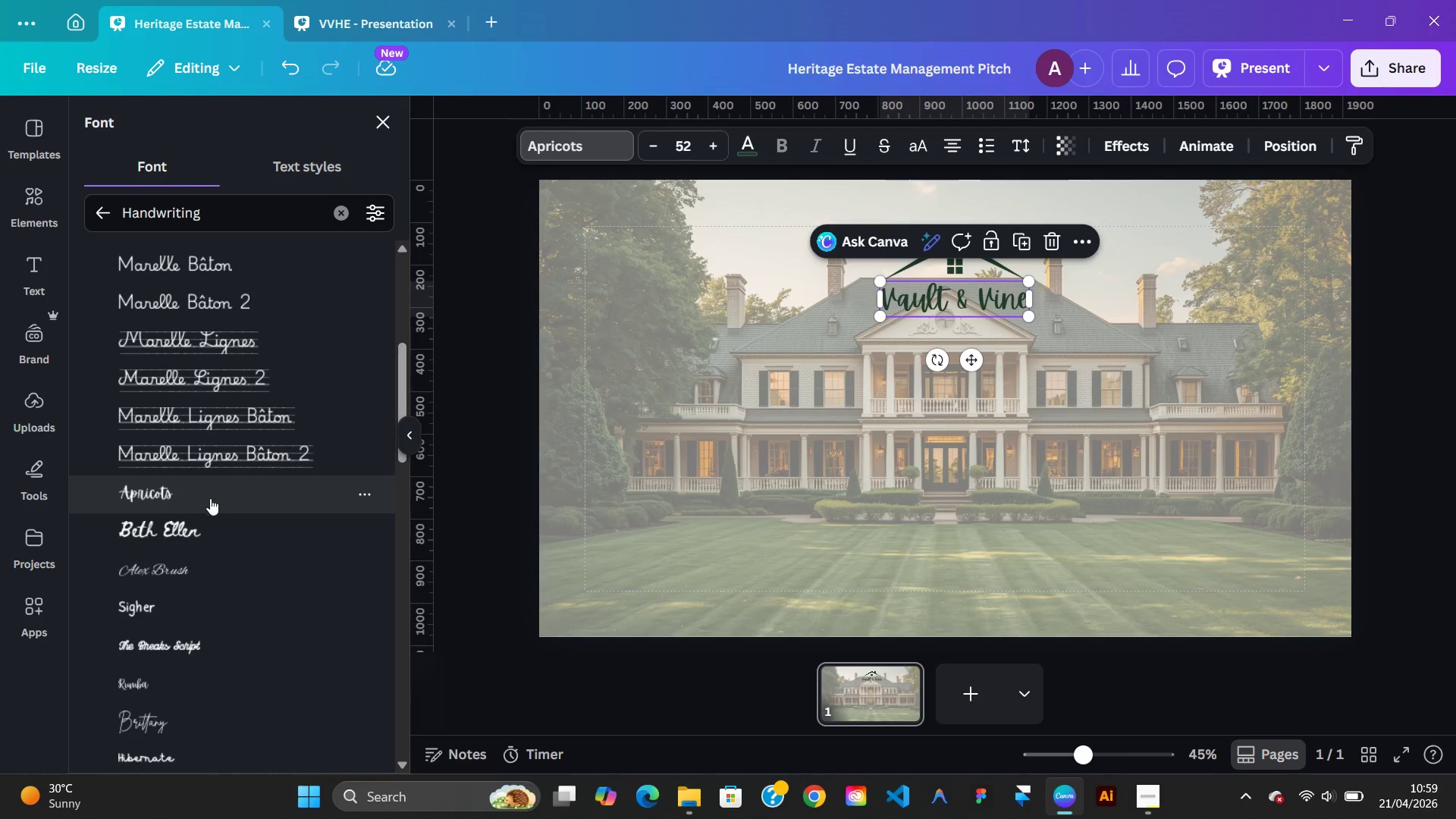 
scroll: coordinate [165, 557], scroll_direction: down, amount: 1.0
 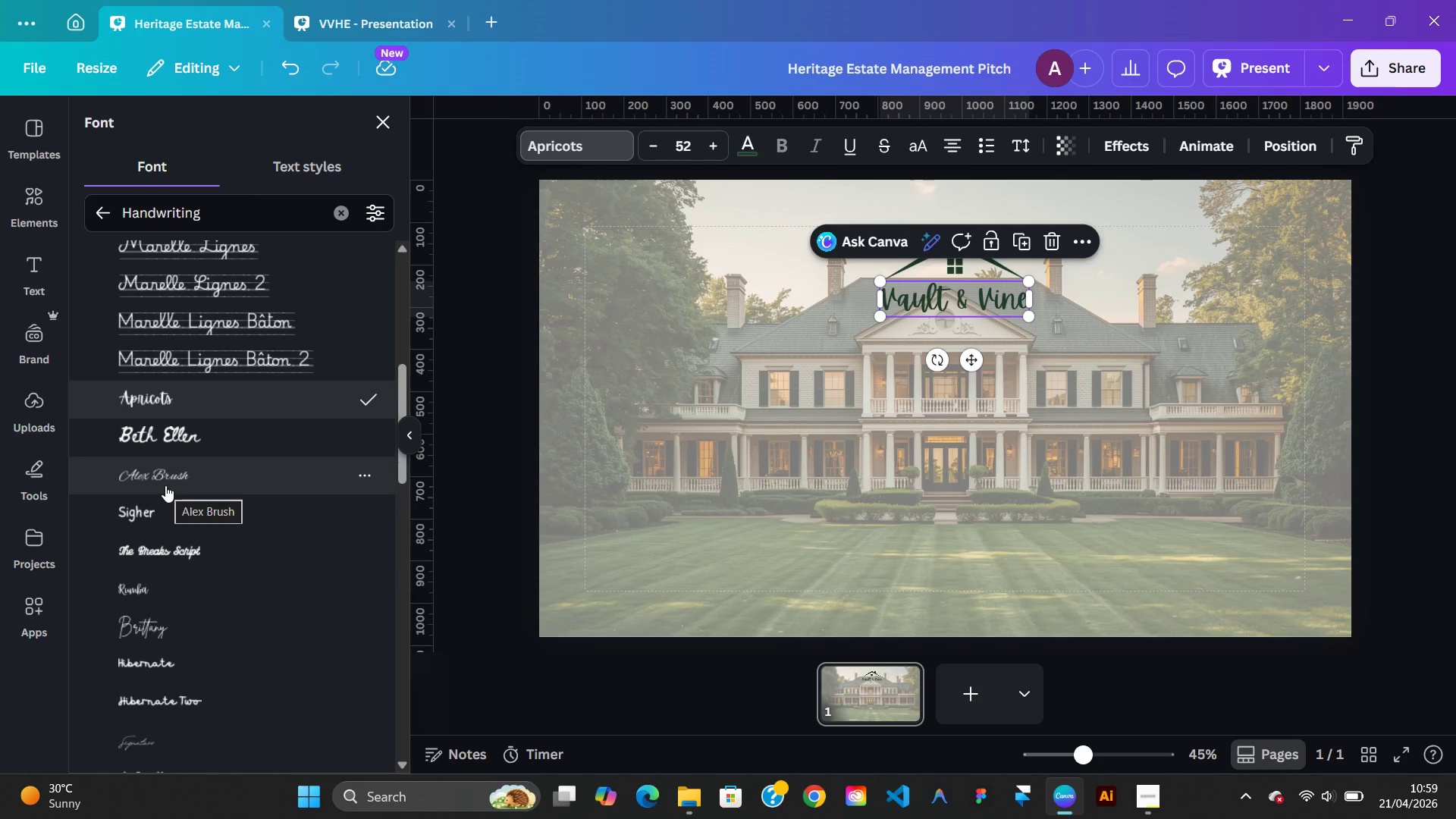 
left_click([165, 485])
 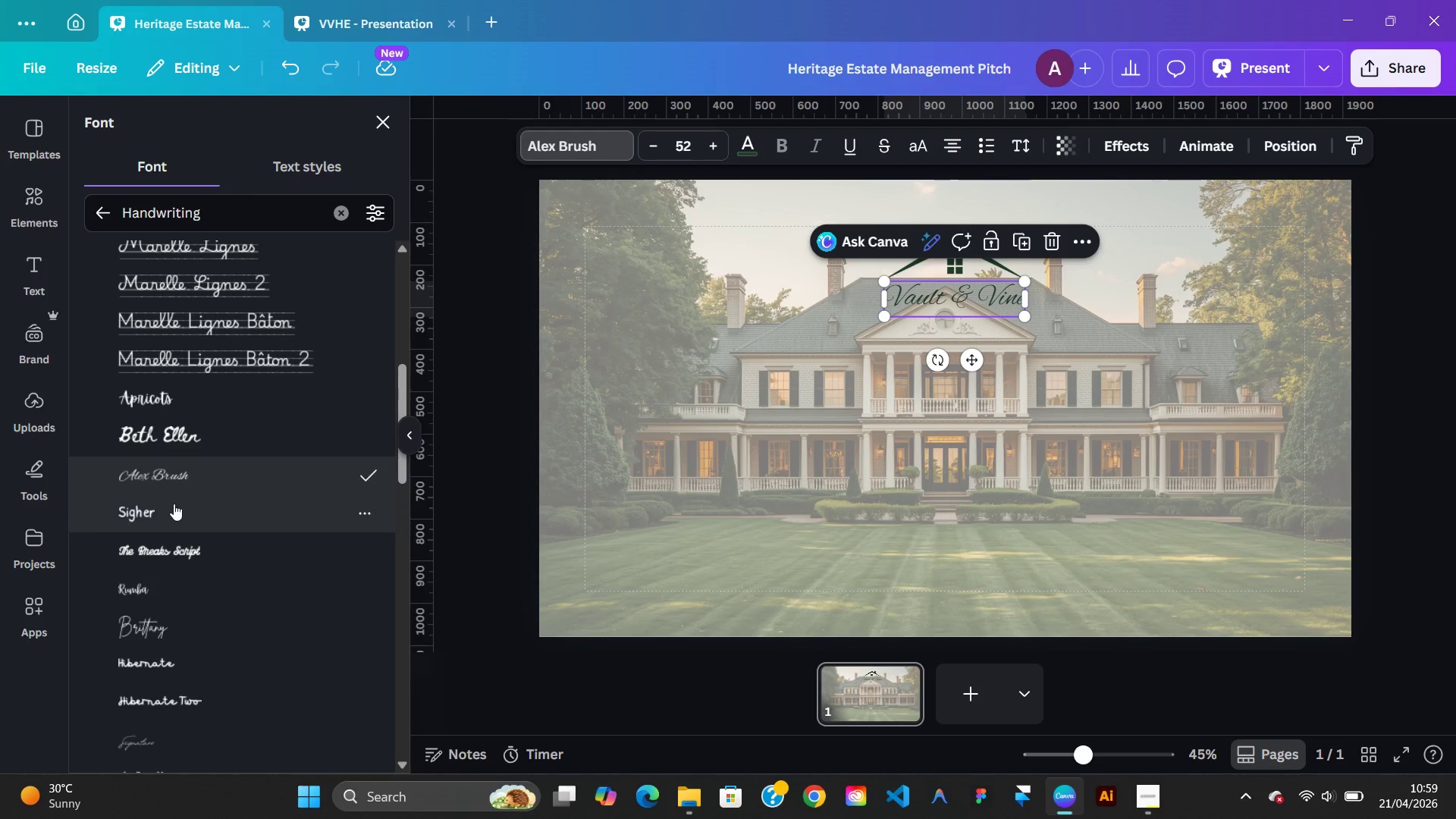 
scroll: coordinate [177, 664], scroll_direction: down, amount: 3.0
 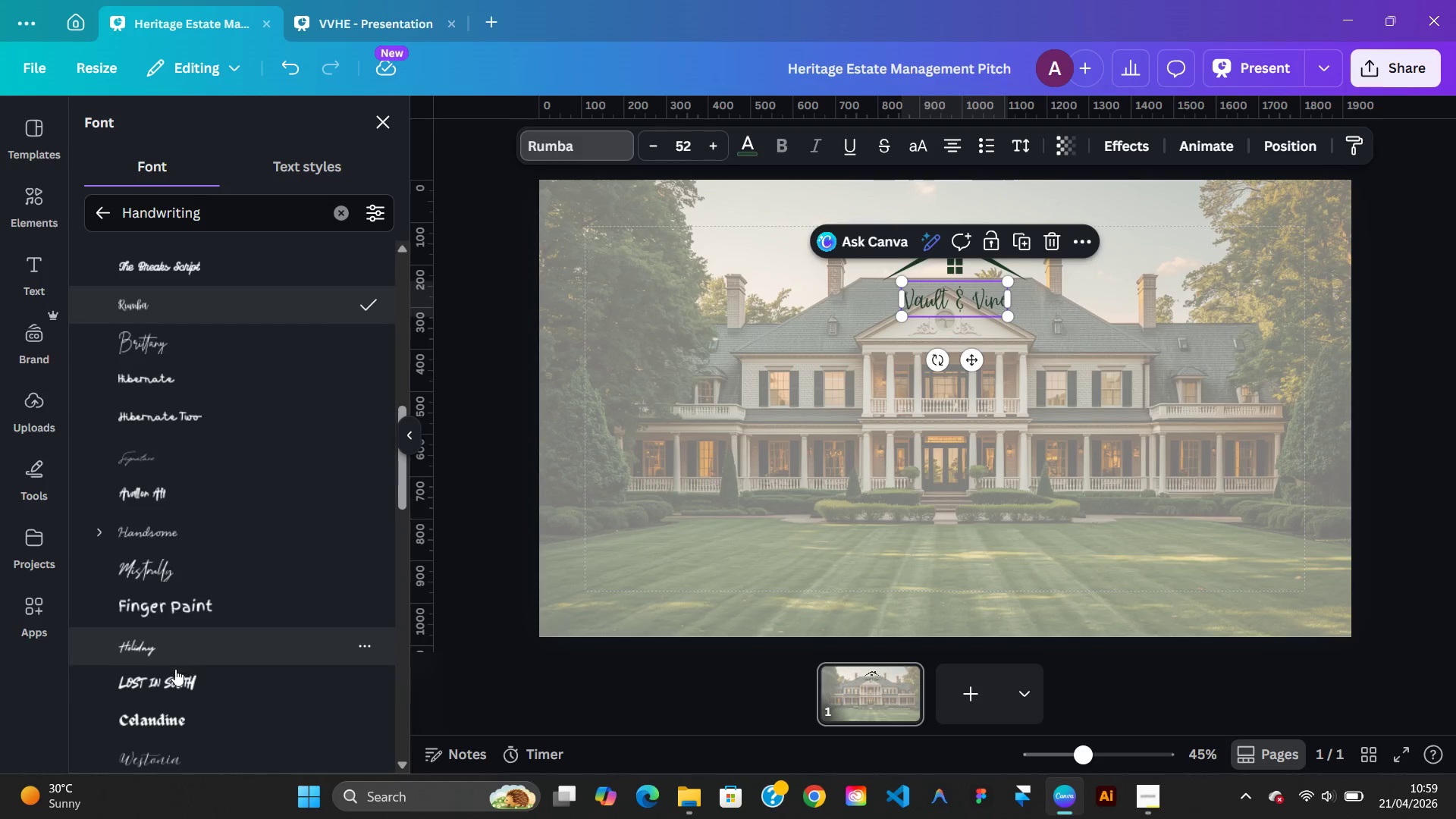 
left_click([175, 670])
 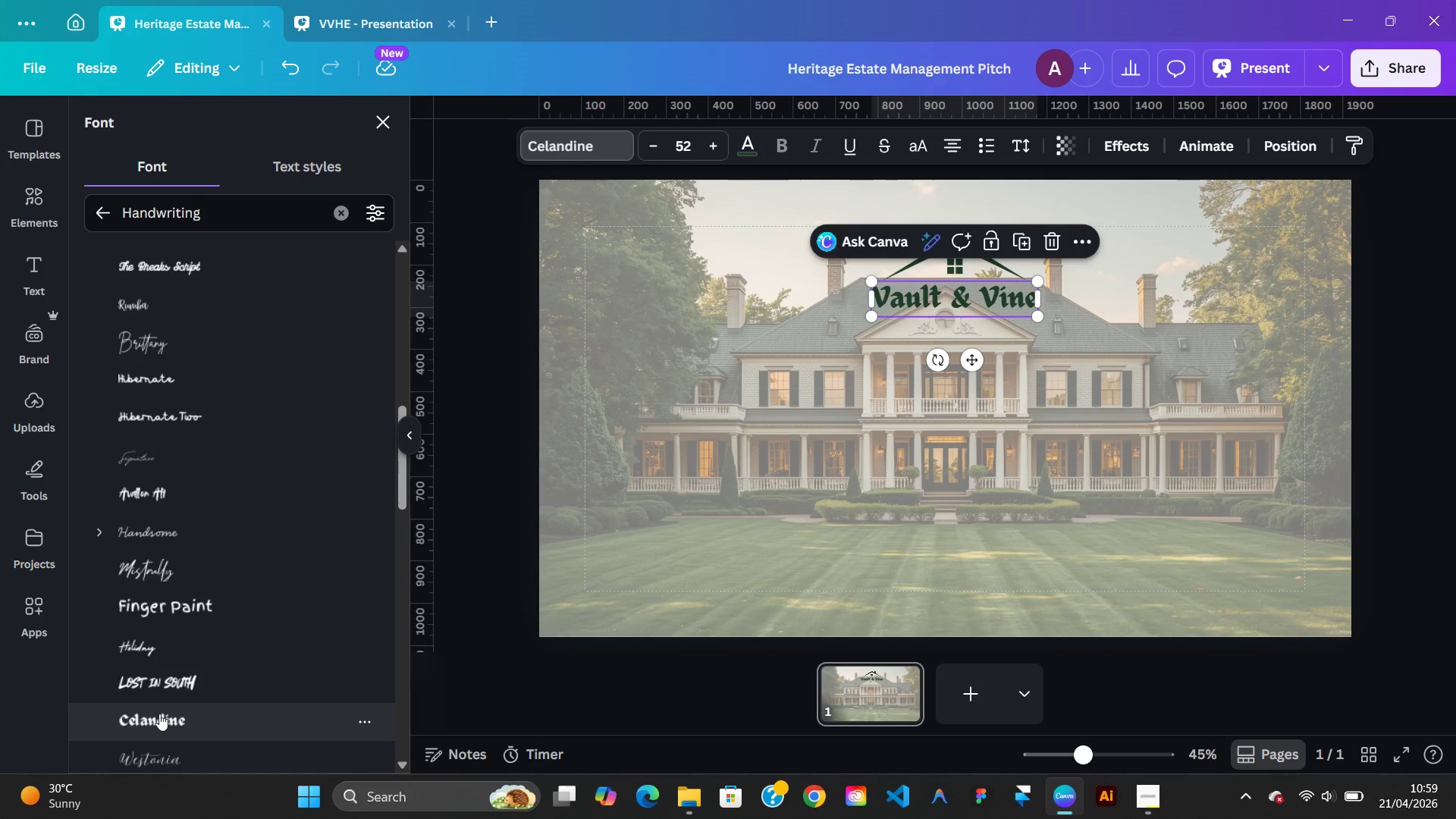 
wait(5.14)
 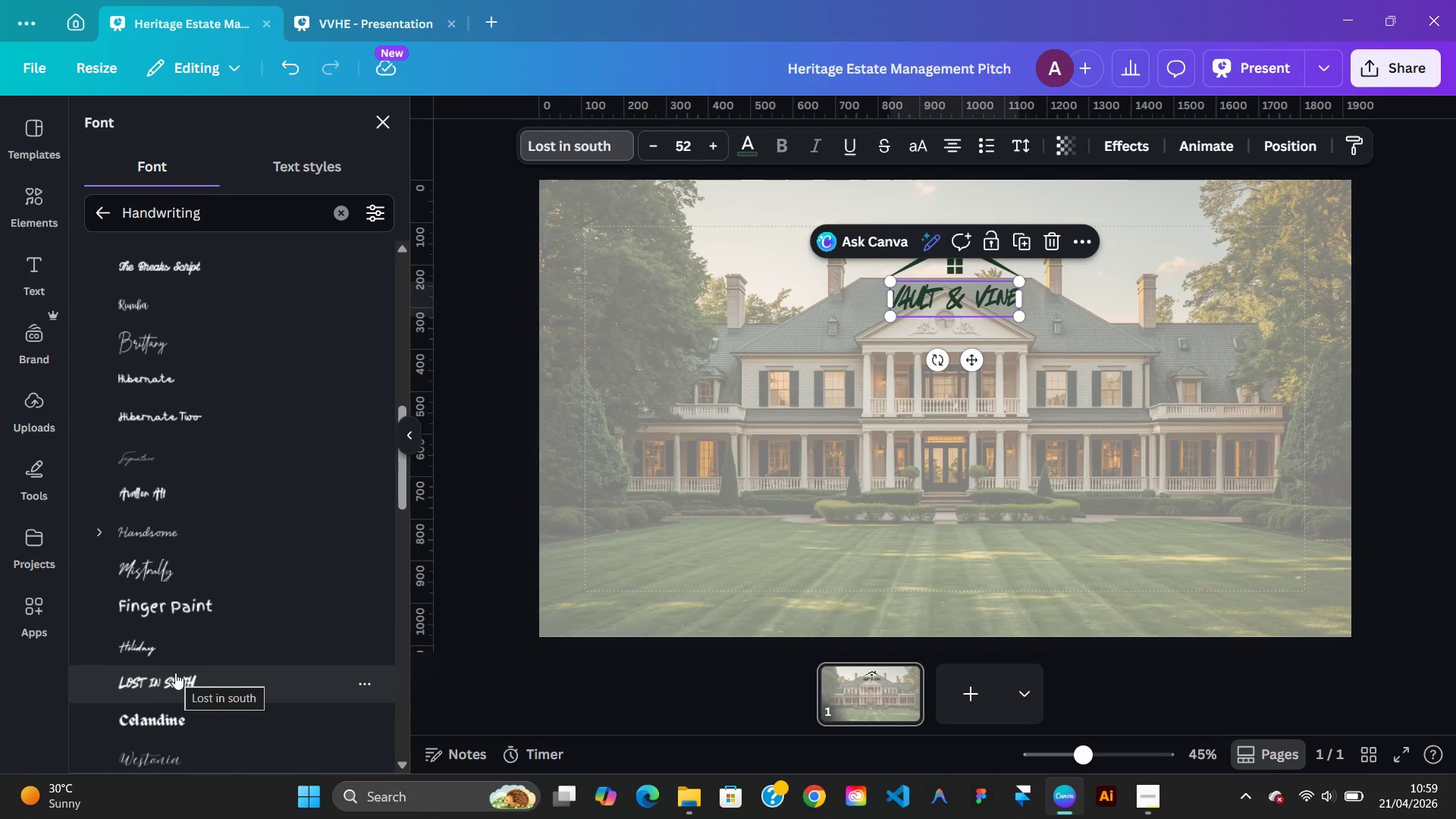 
scroll: coordinate [160, 639], scroll_direction: down, amount: 1.0
 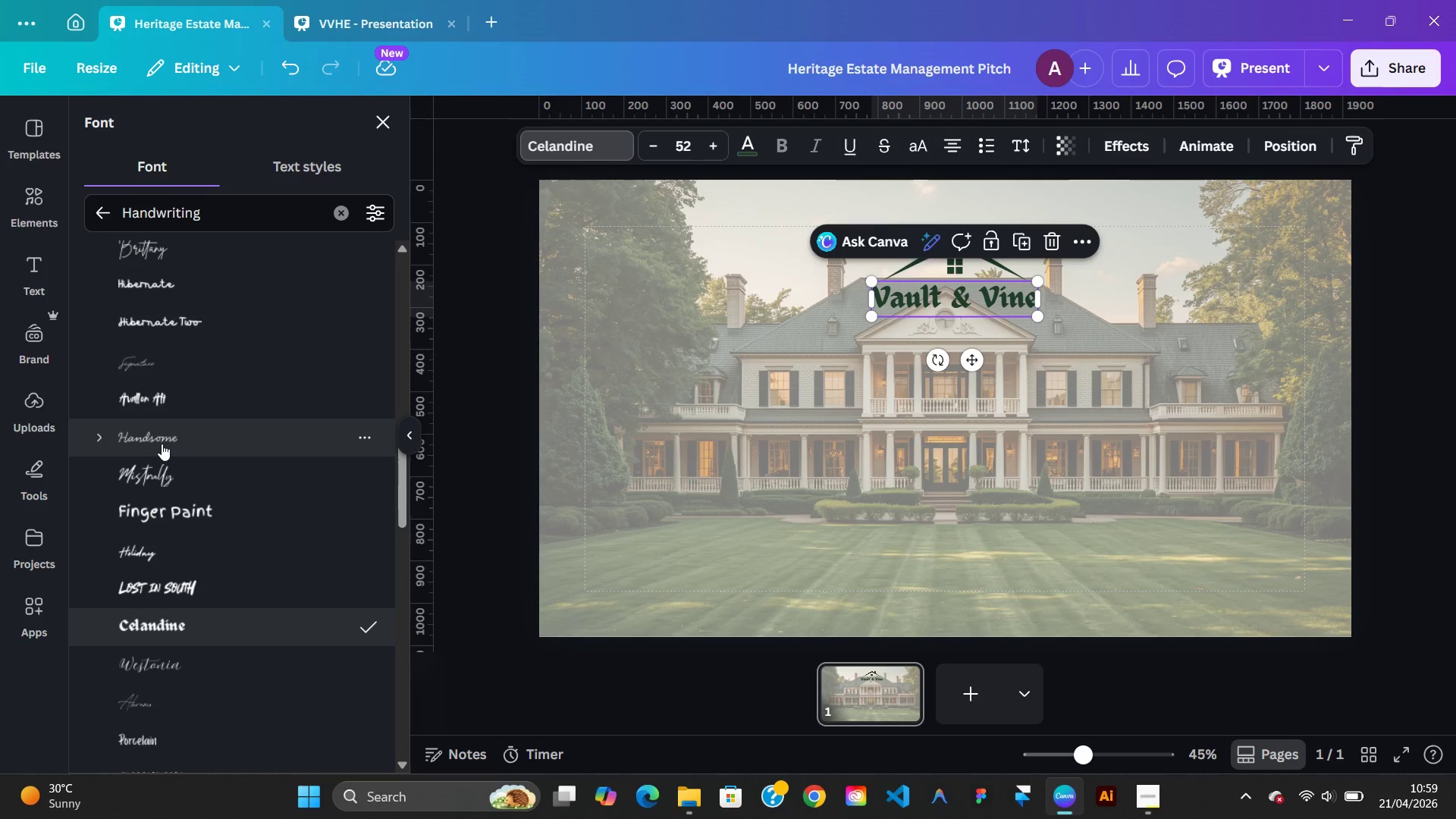 
left_click([162, 444])
 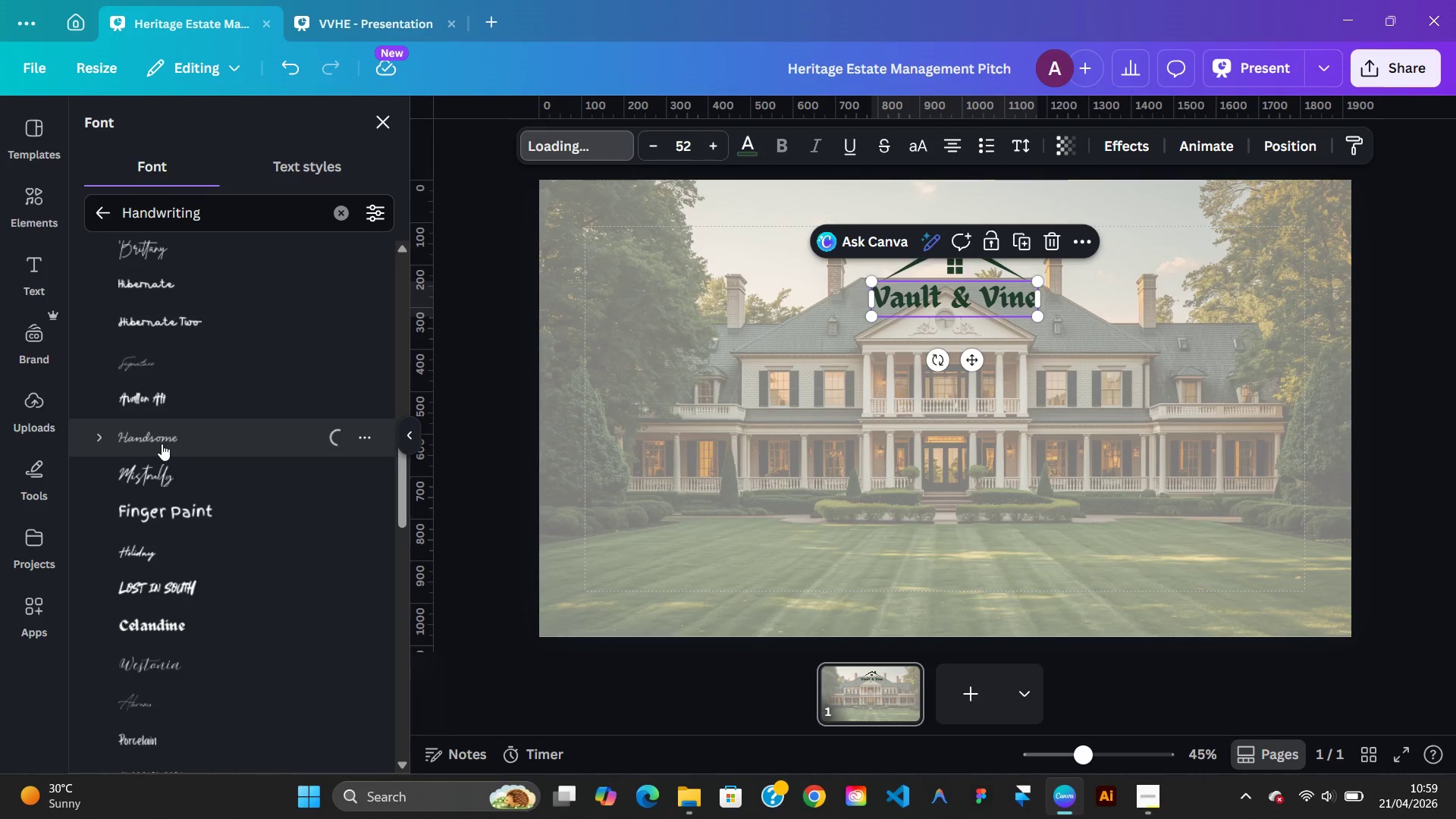 
scroll: coordinate [162, 444], scroll_direction: up, amount: 1.0
 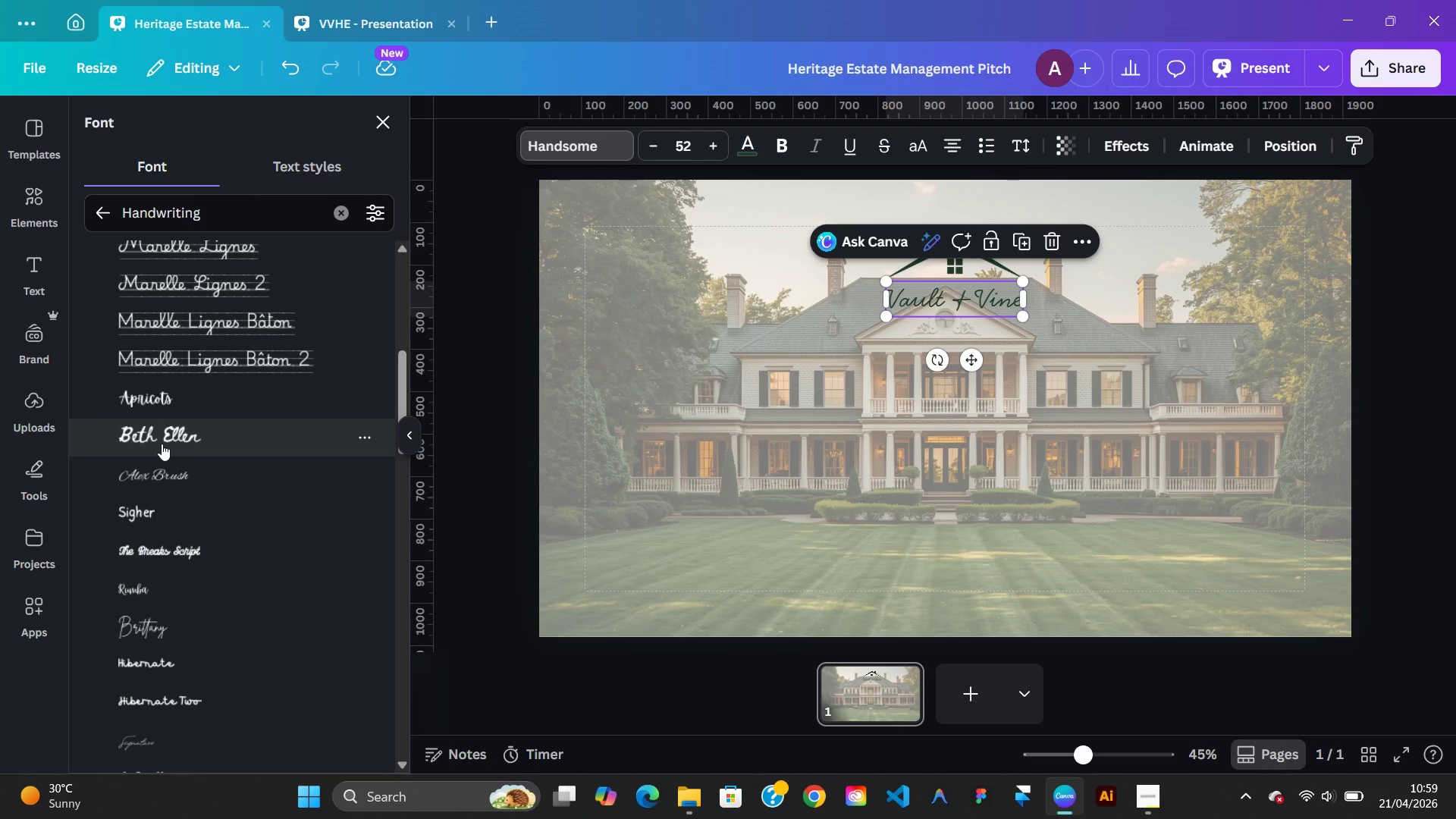 
left_click([158, 401])
 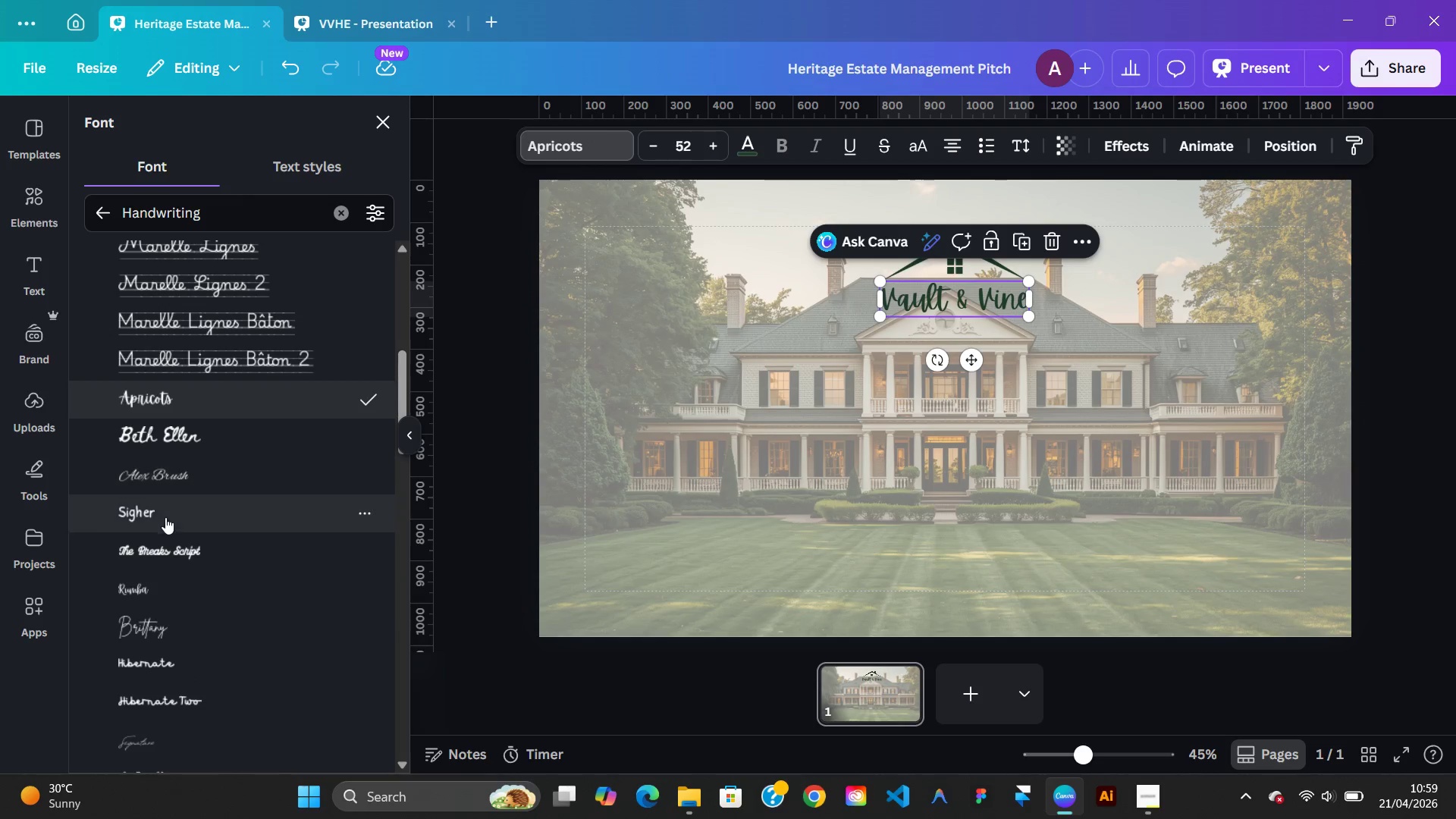 
wait(5.02)
 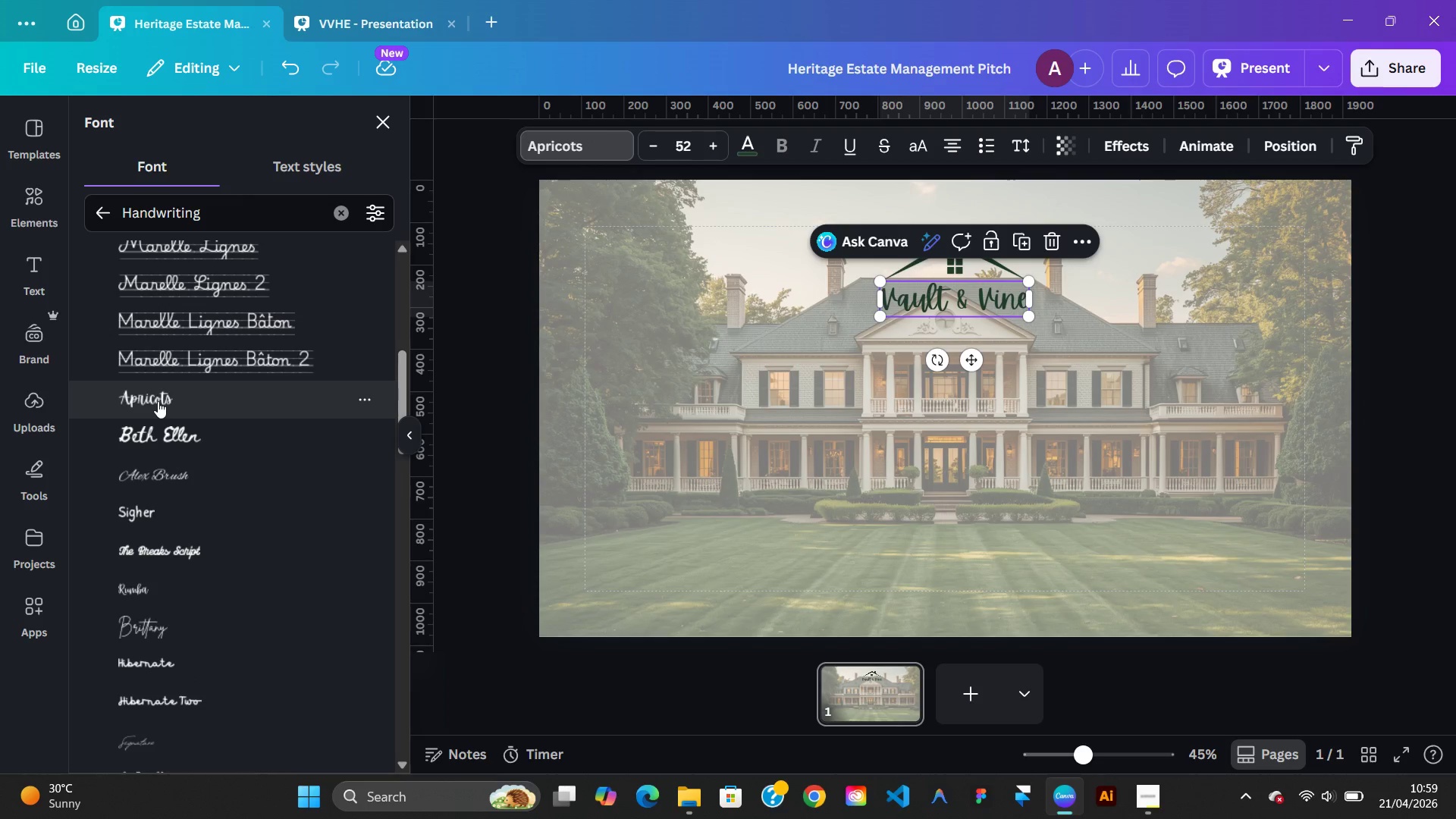 
scroll: coordinate [165, 547], scroll_direction: up, amount: 4.0
 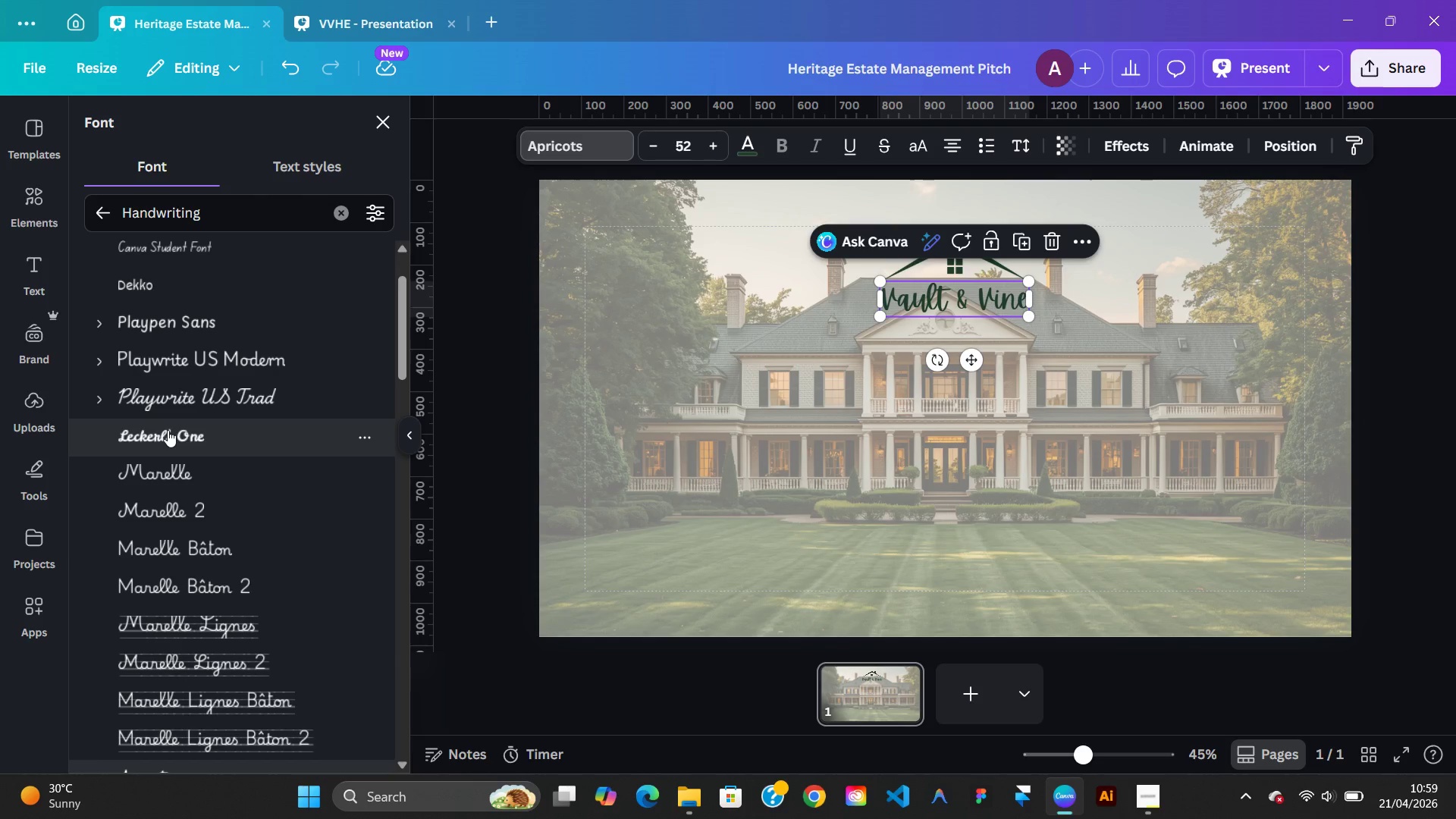 
left_click([168, 430])
 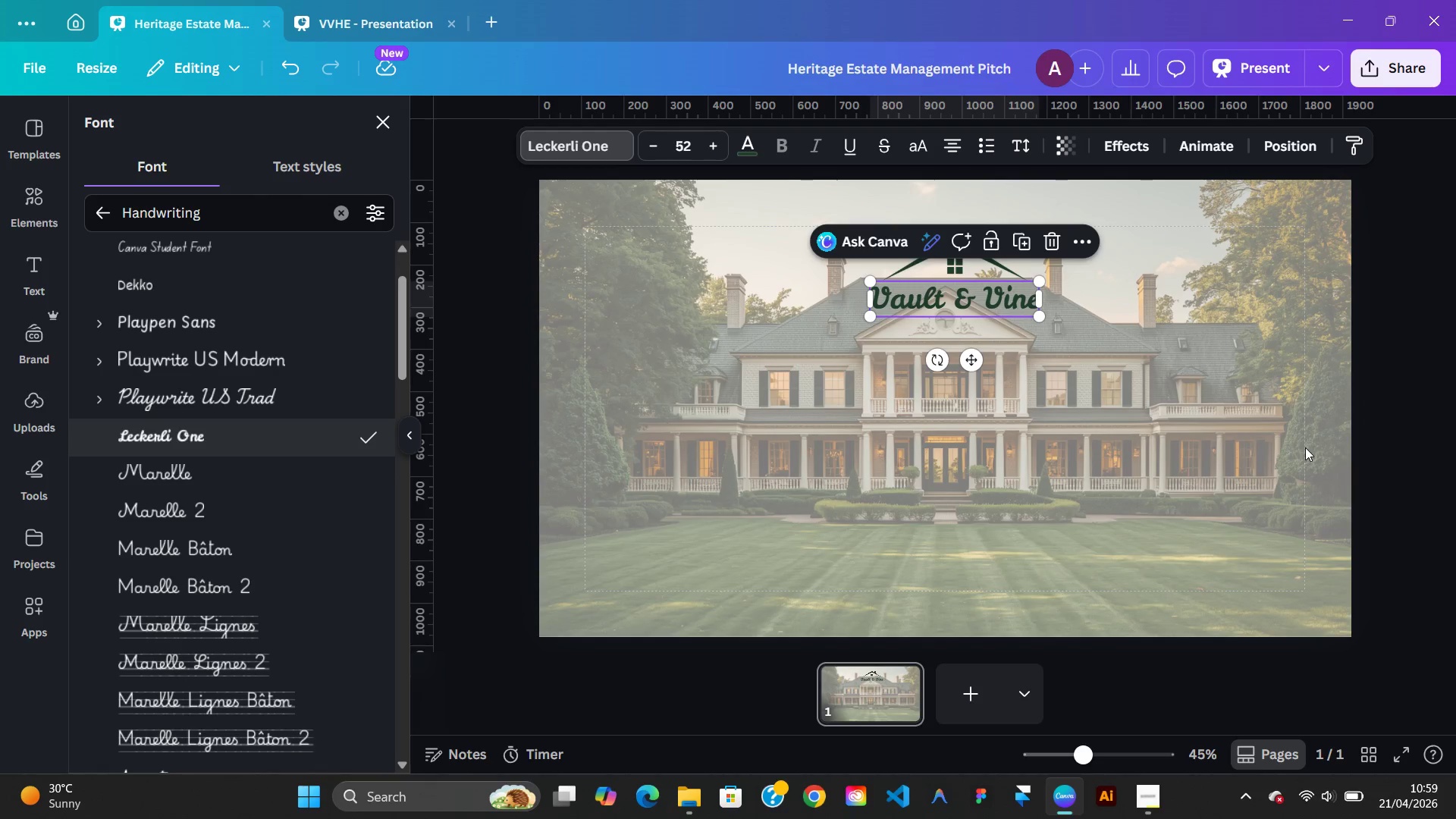 
left_click([1214, 449])
 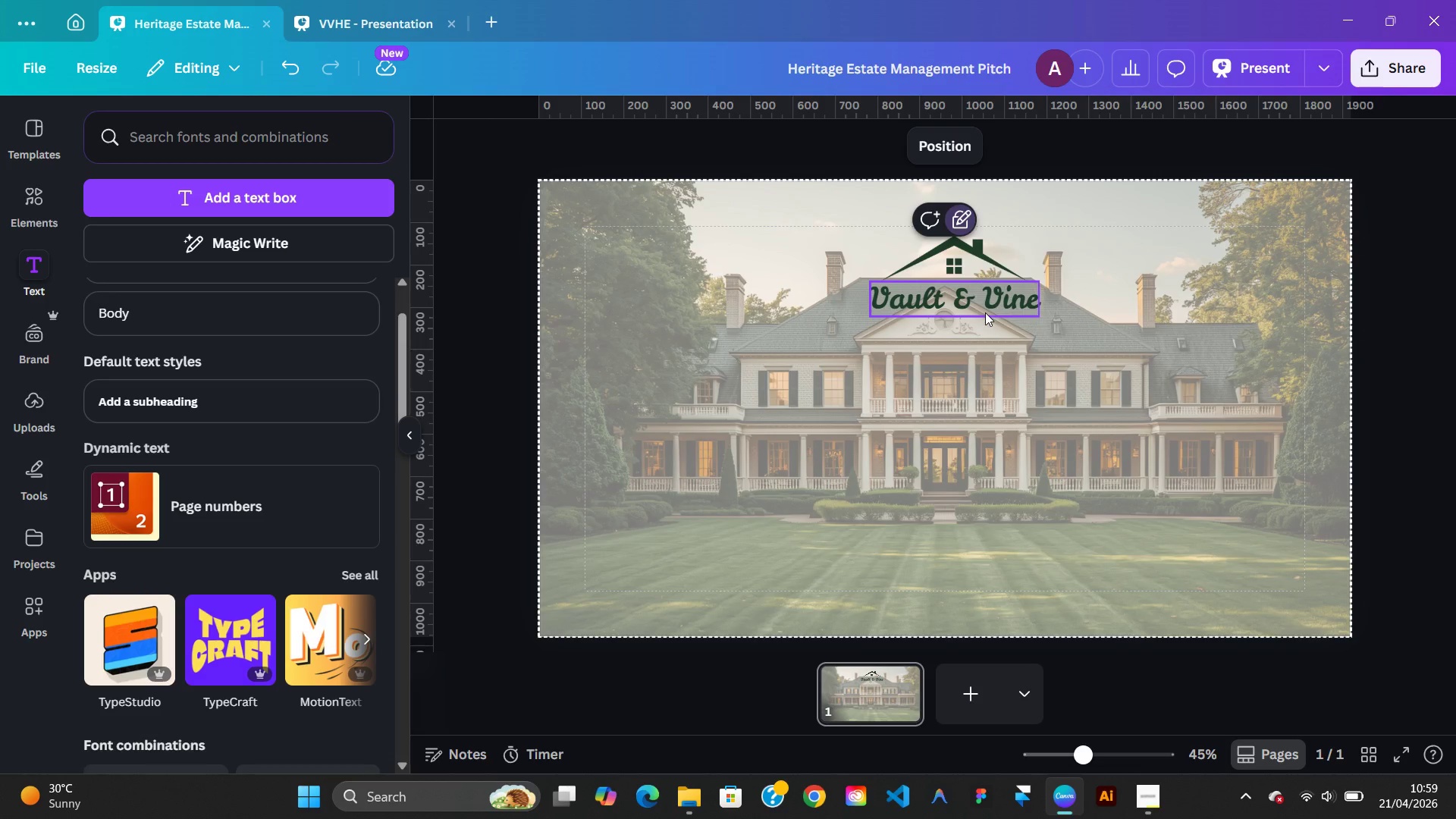 
left_click([985, 312])
 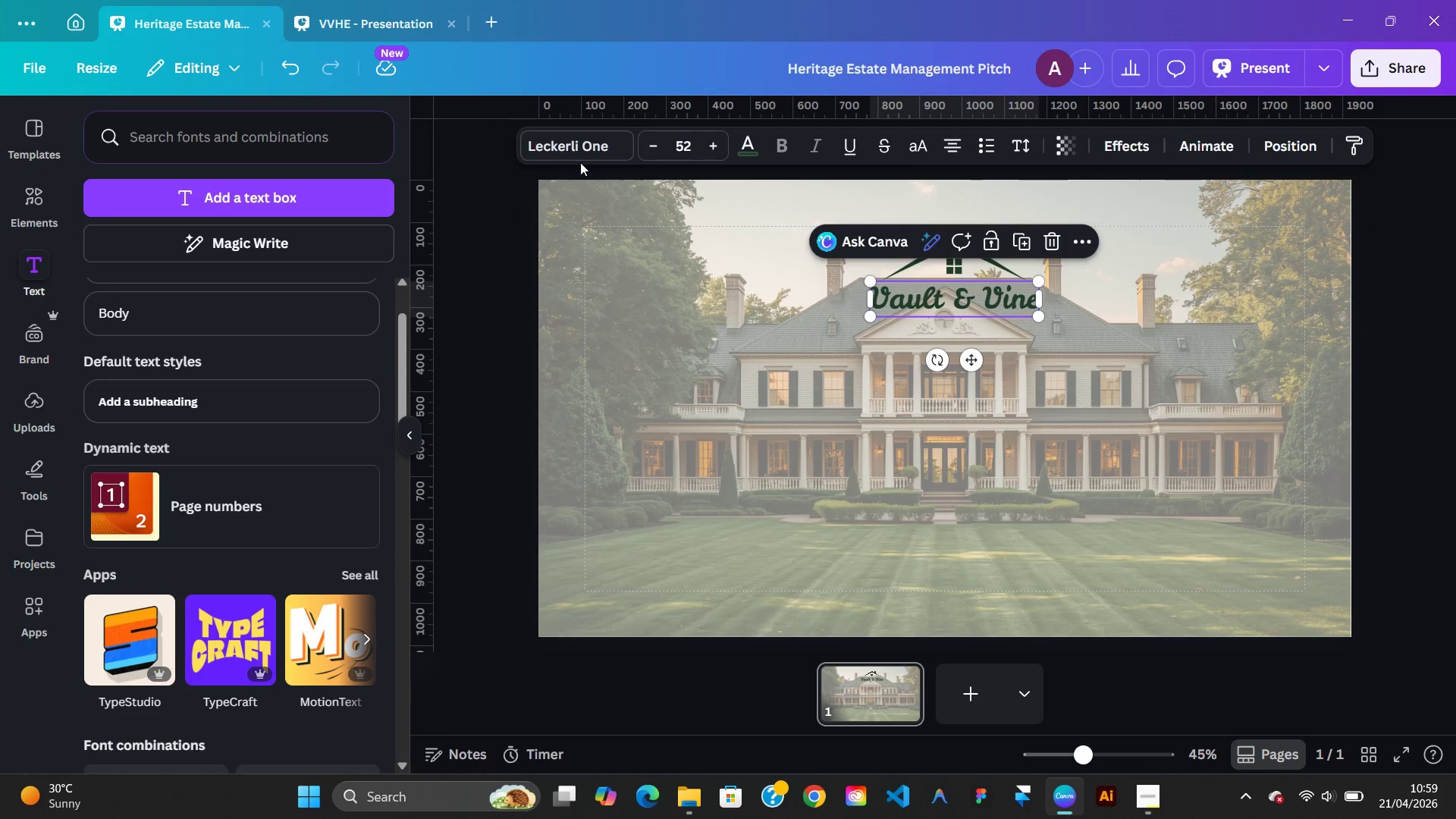 
left_click([589, 153])
 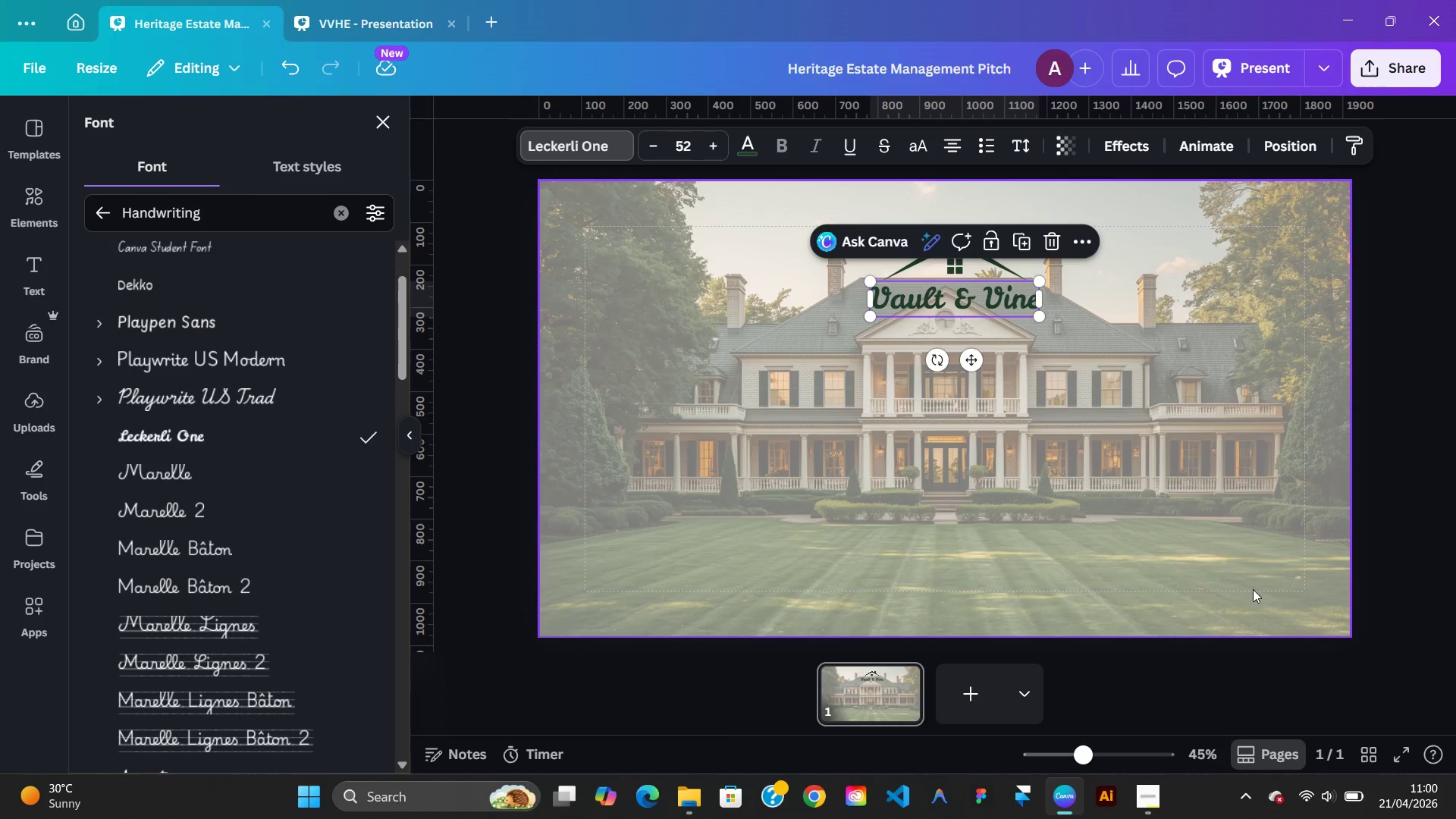 
left_click([1188, 450])
 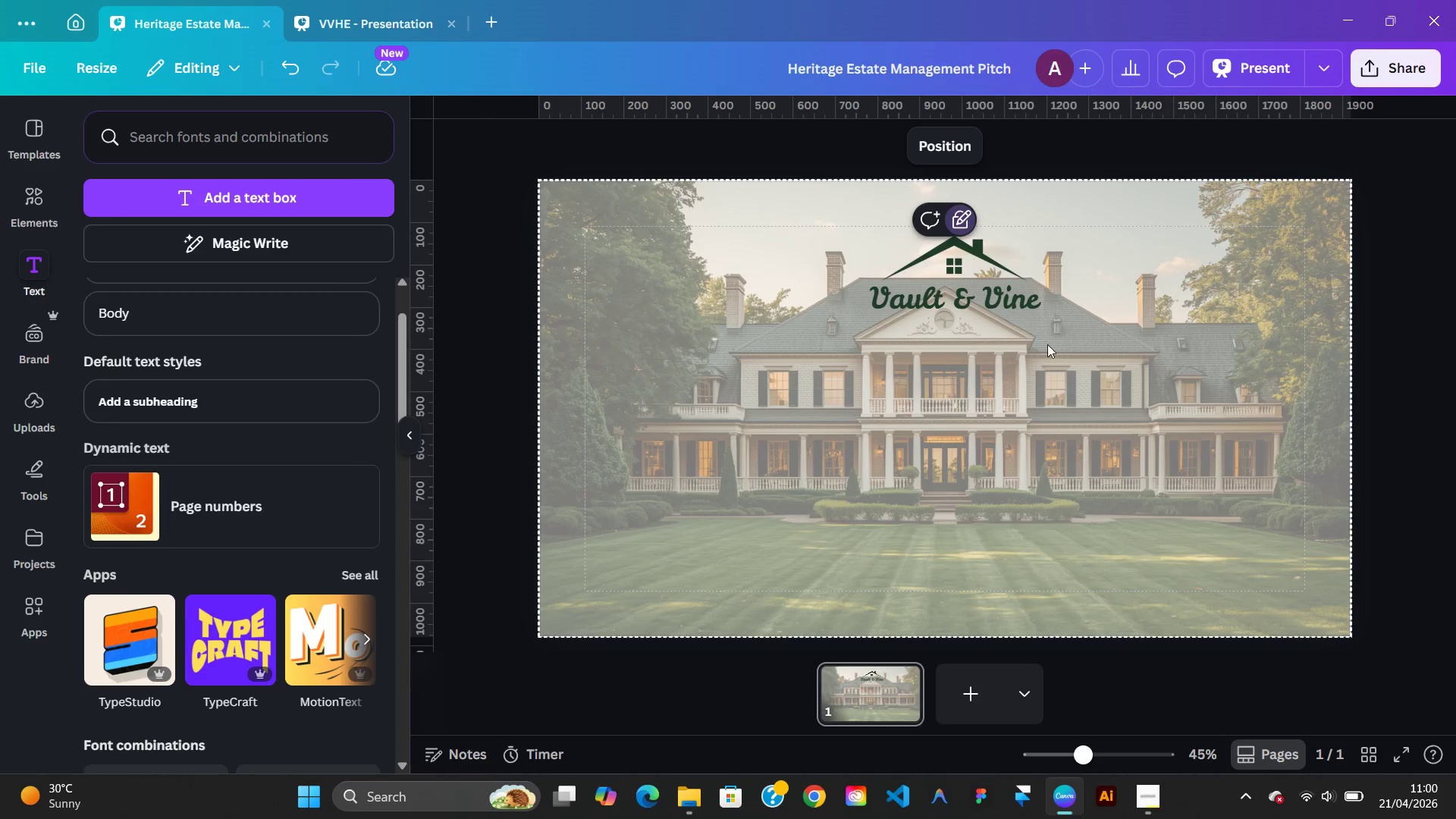 
left_click([1018, 261])
 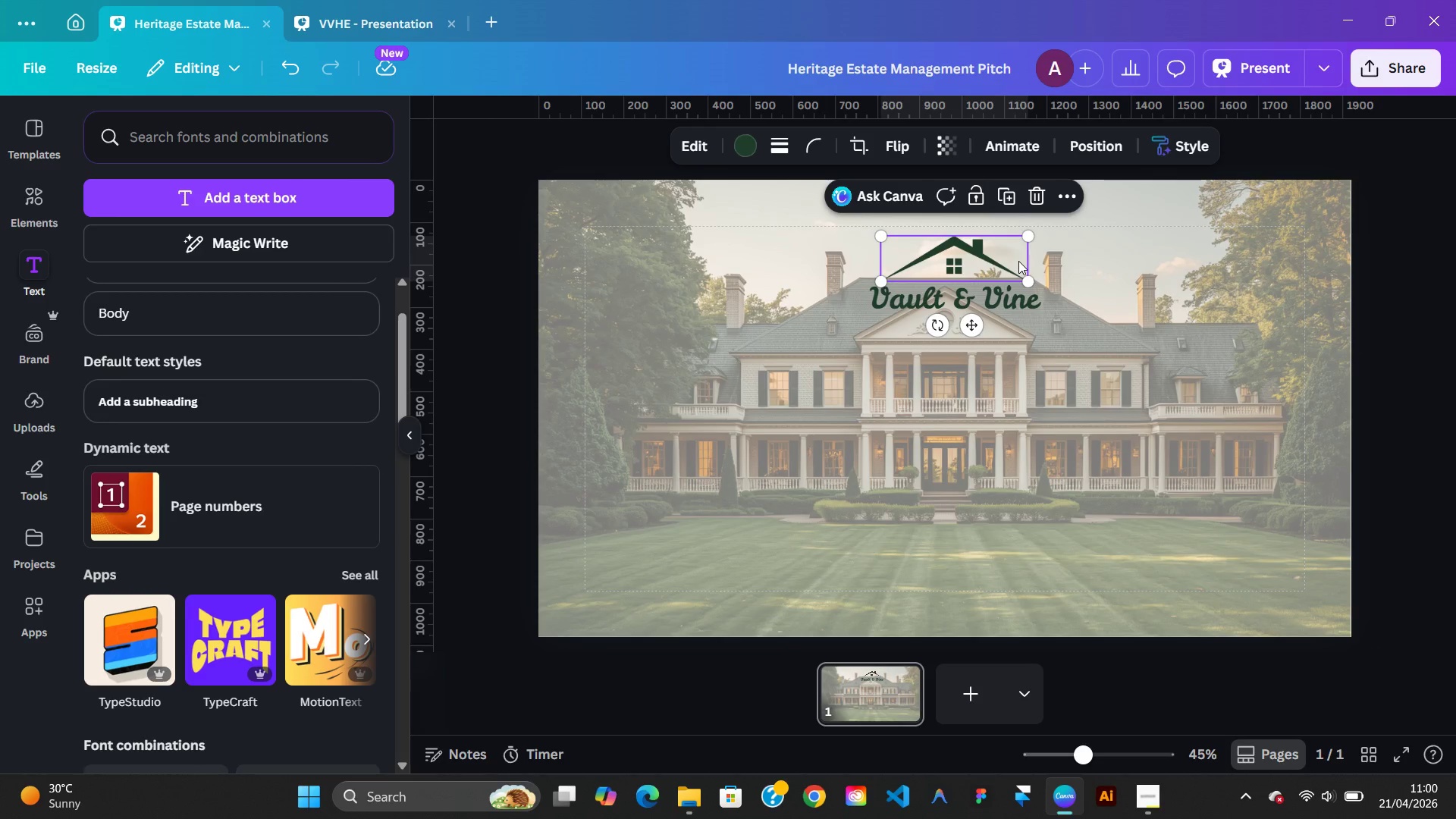 
key(ArrowRight)
 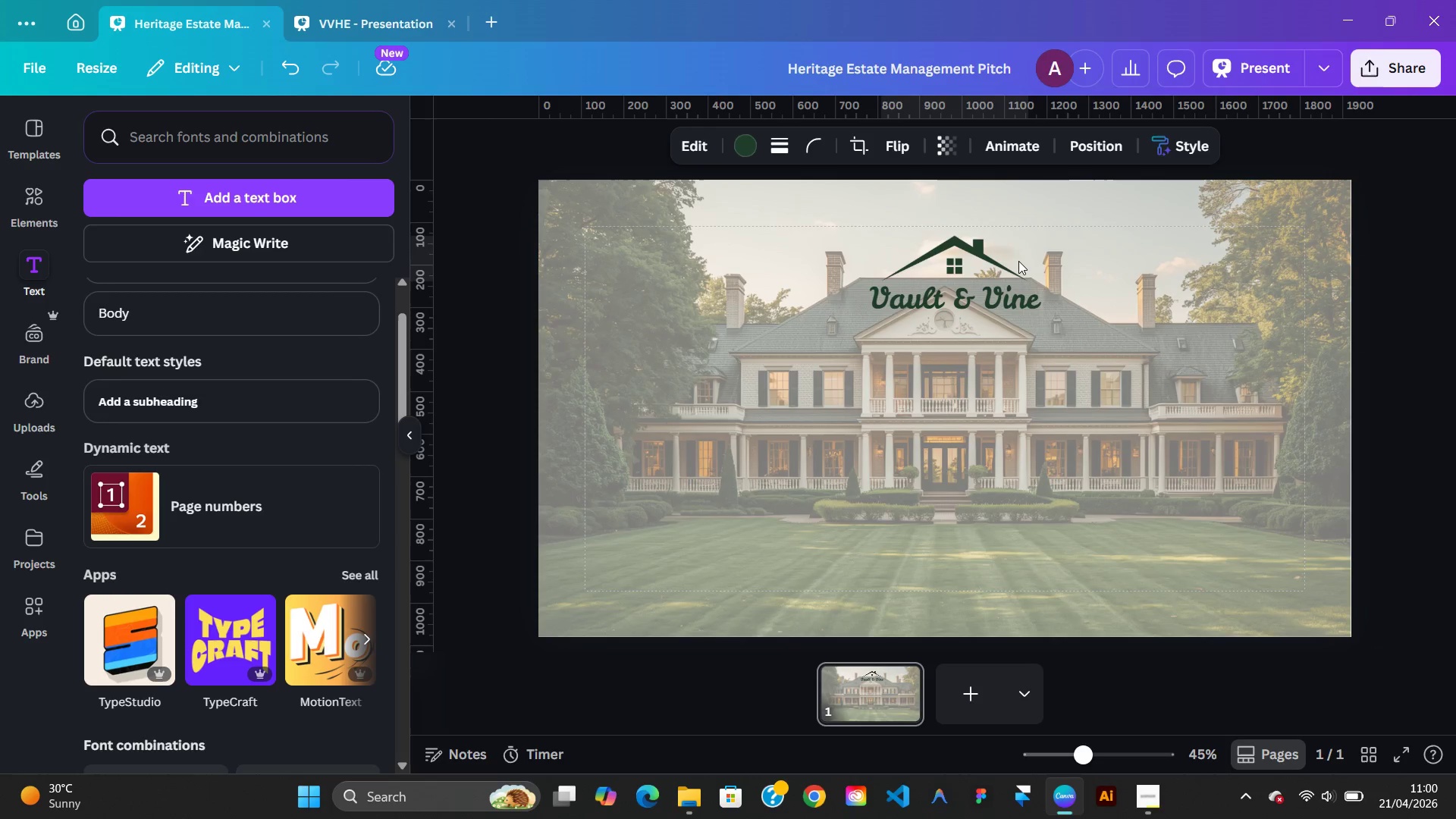 
key(ArrowLeft)
 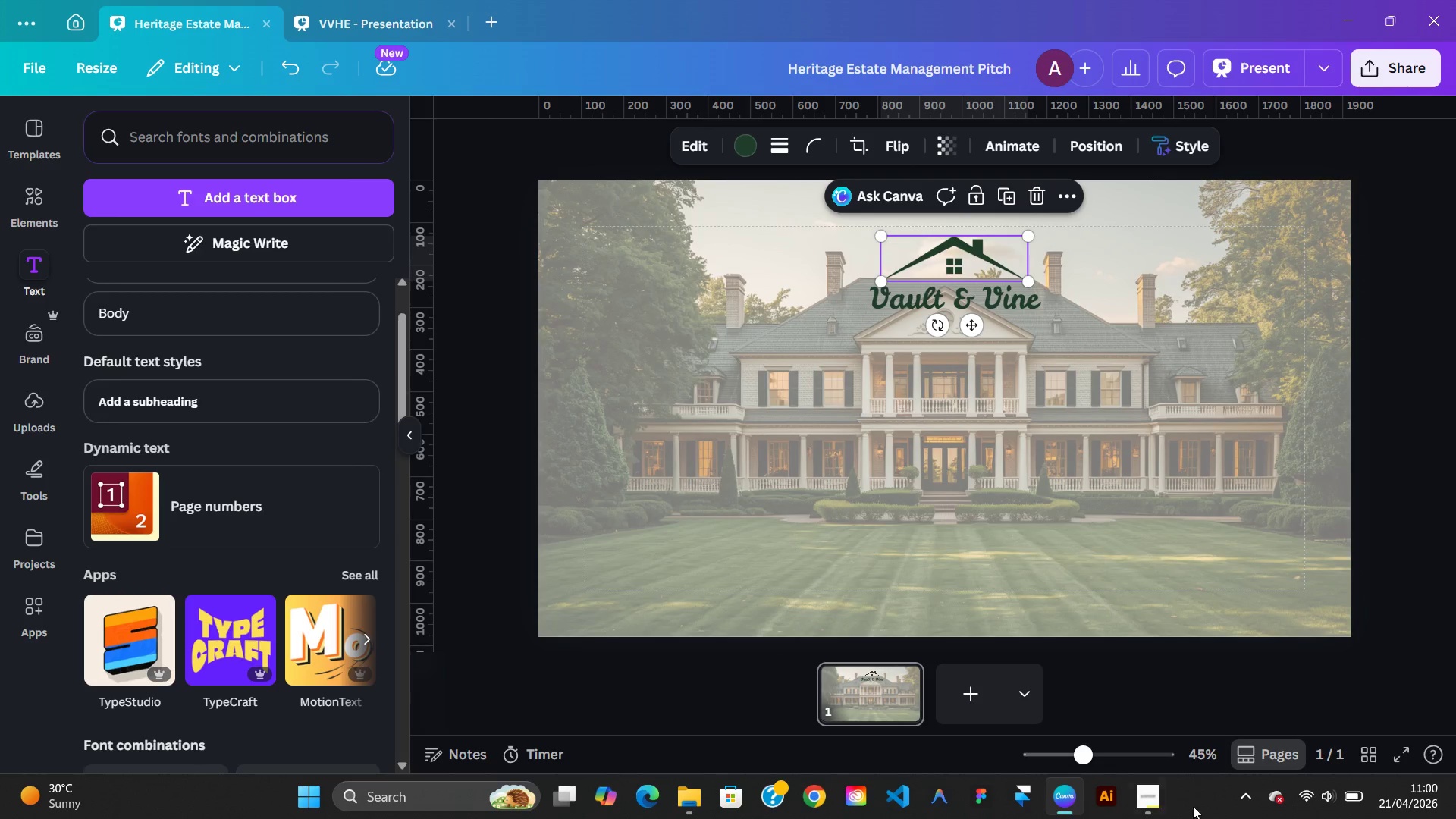 
wait(7.44)
 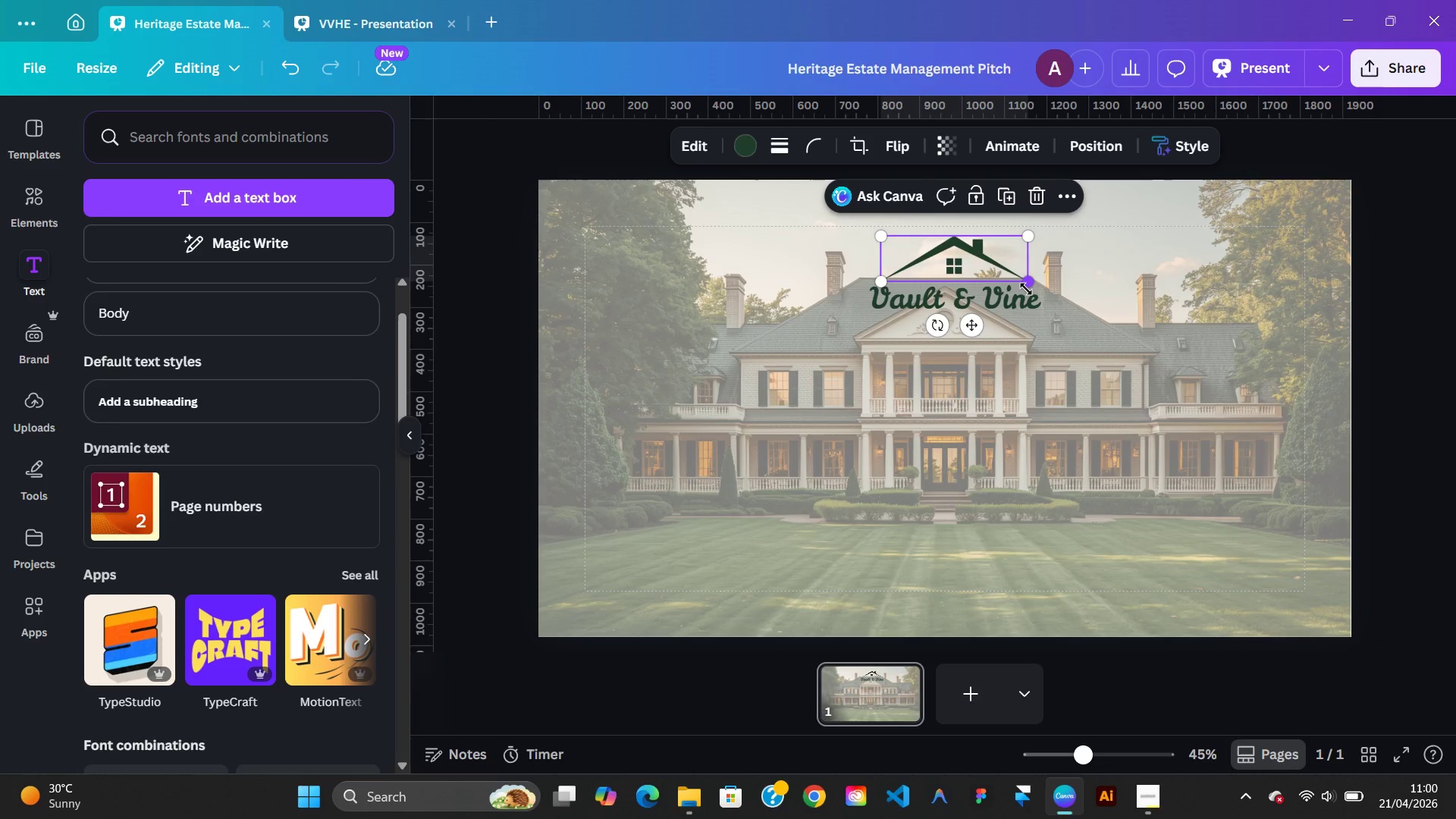 
left_click([1028, 299])
 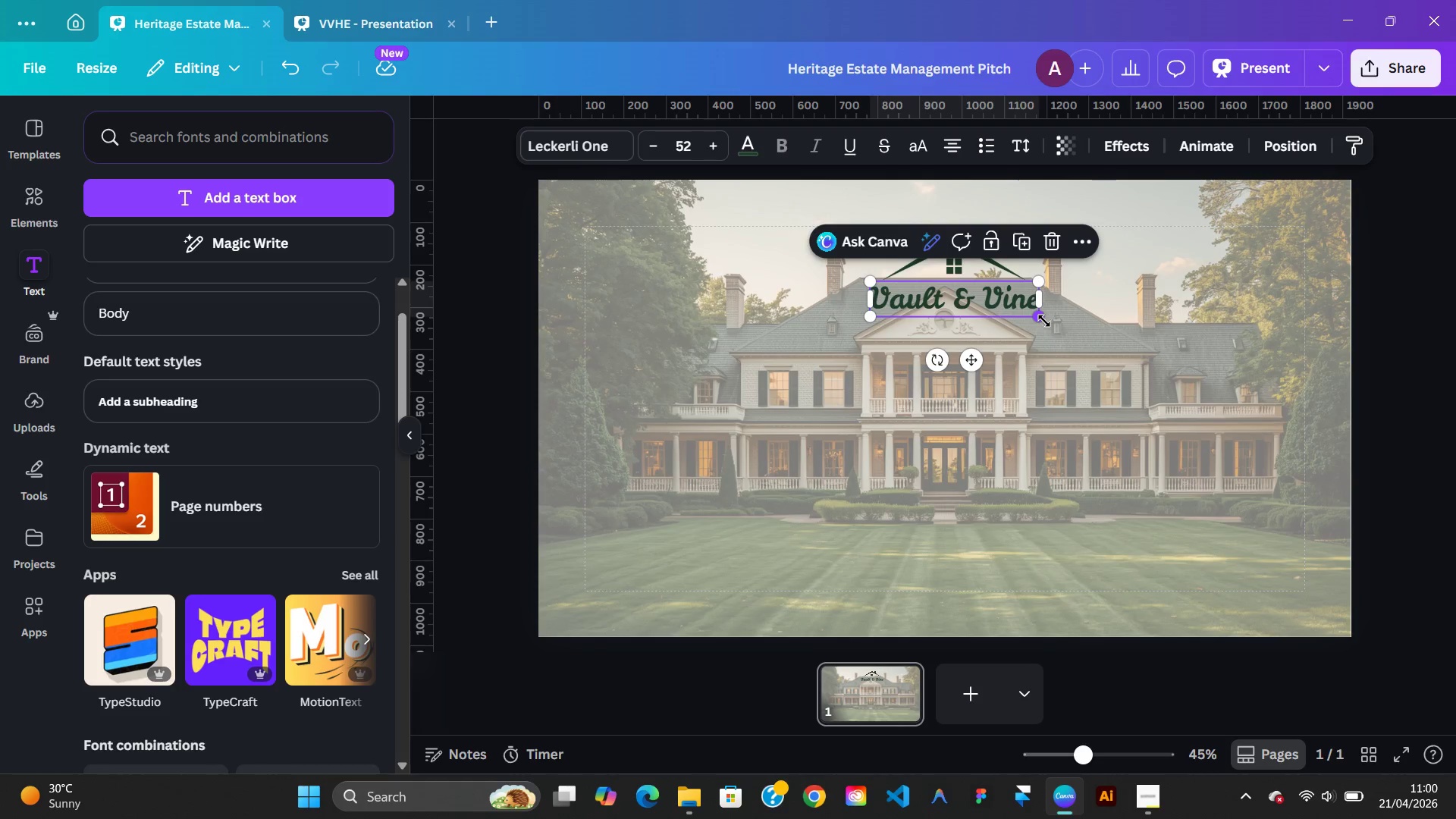 
left_click_drag(start_coordinate=[1044, 321], to_coordinate=[1035, 302])
 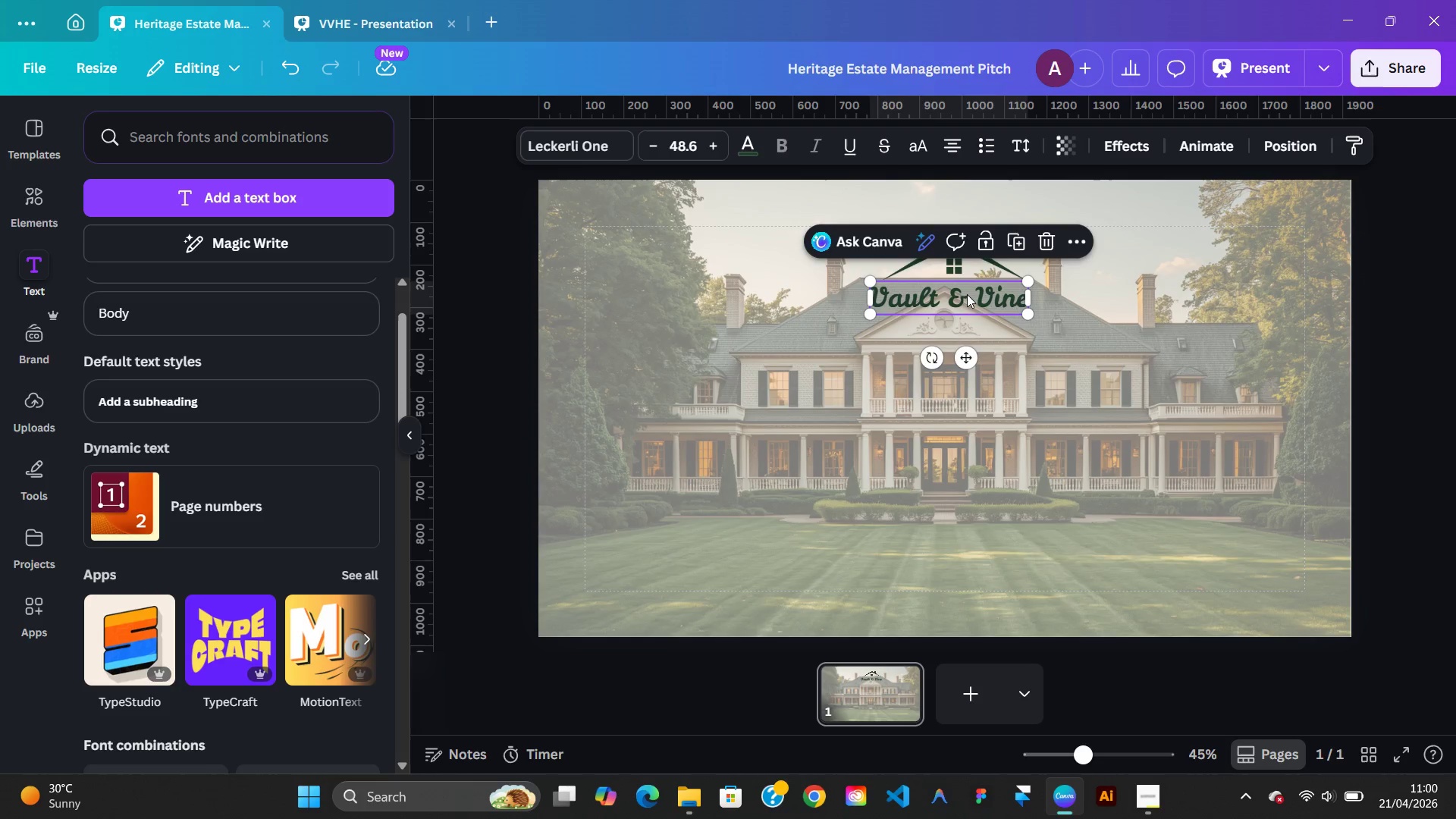 
left_click_drag(start_coordinate=[967, 297], to_coordinate=[974, 300])
 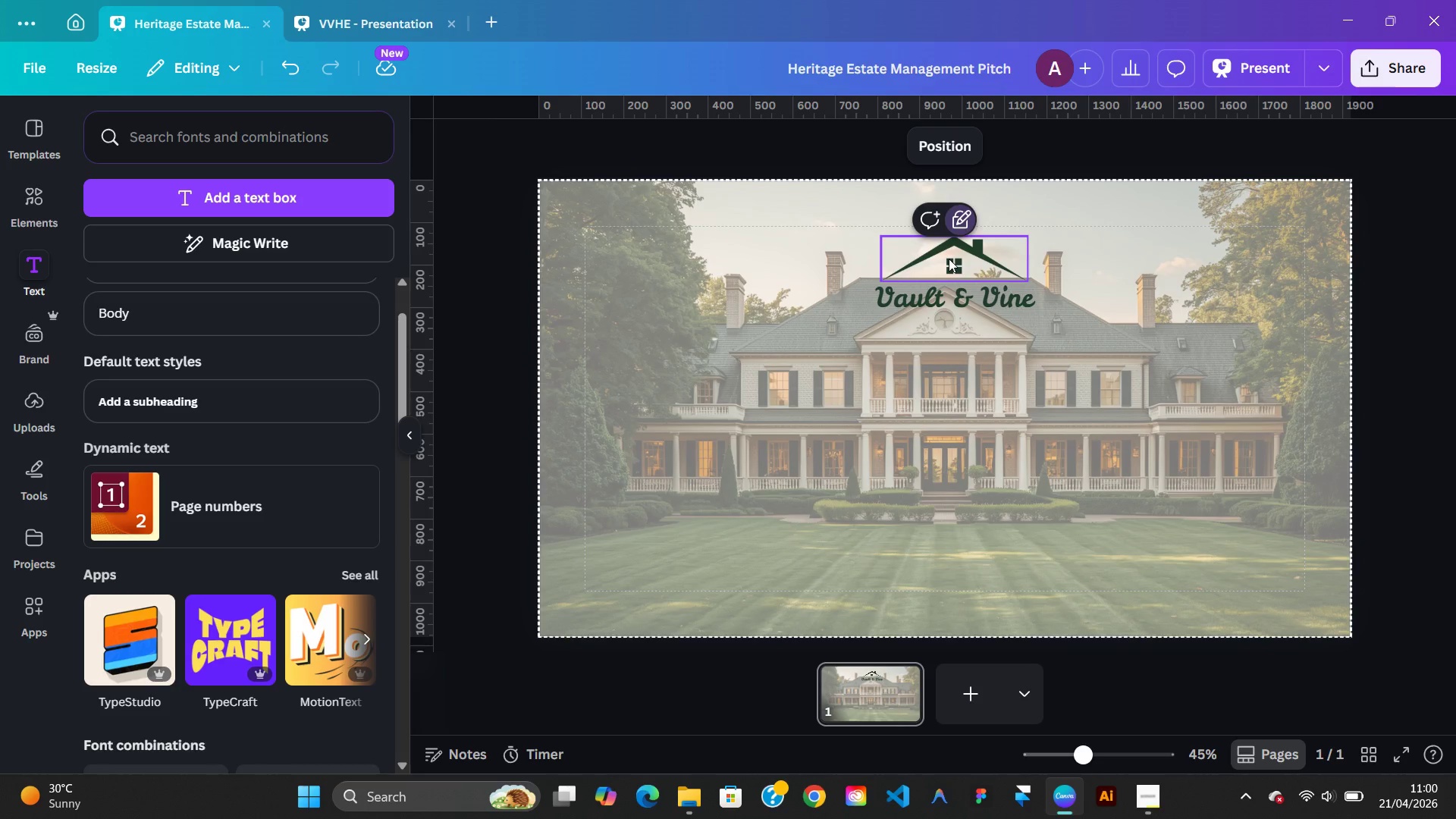 
left_click([949, 259])
 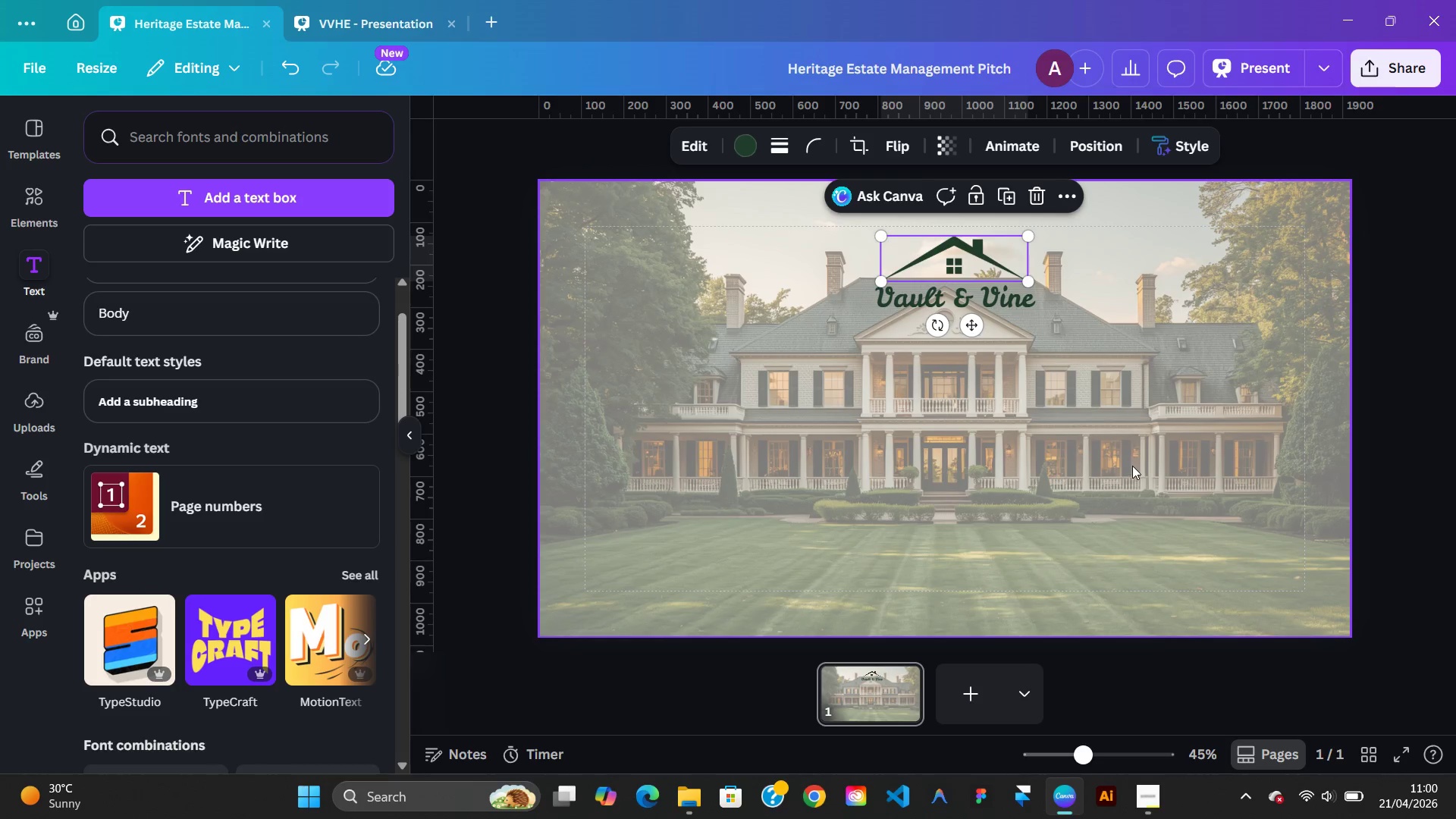 
left_click_drag(start_coordinate=[1090, 358], to_coordinate=[1013, 246])
 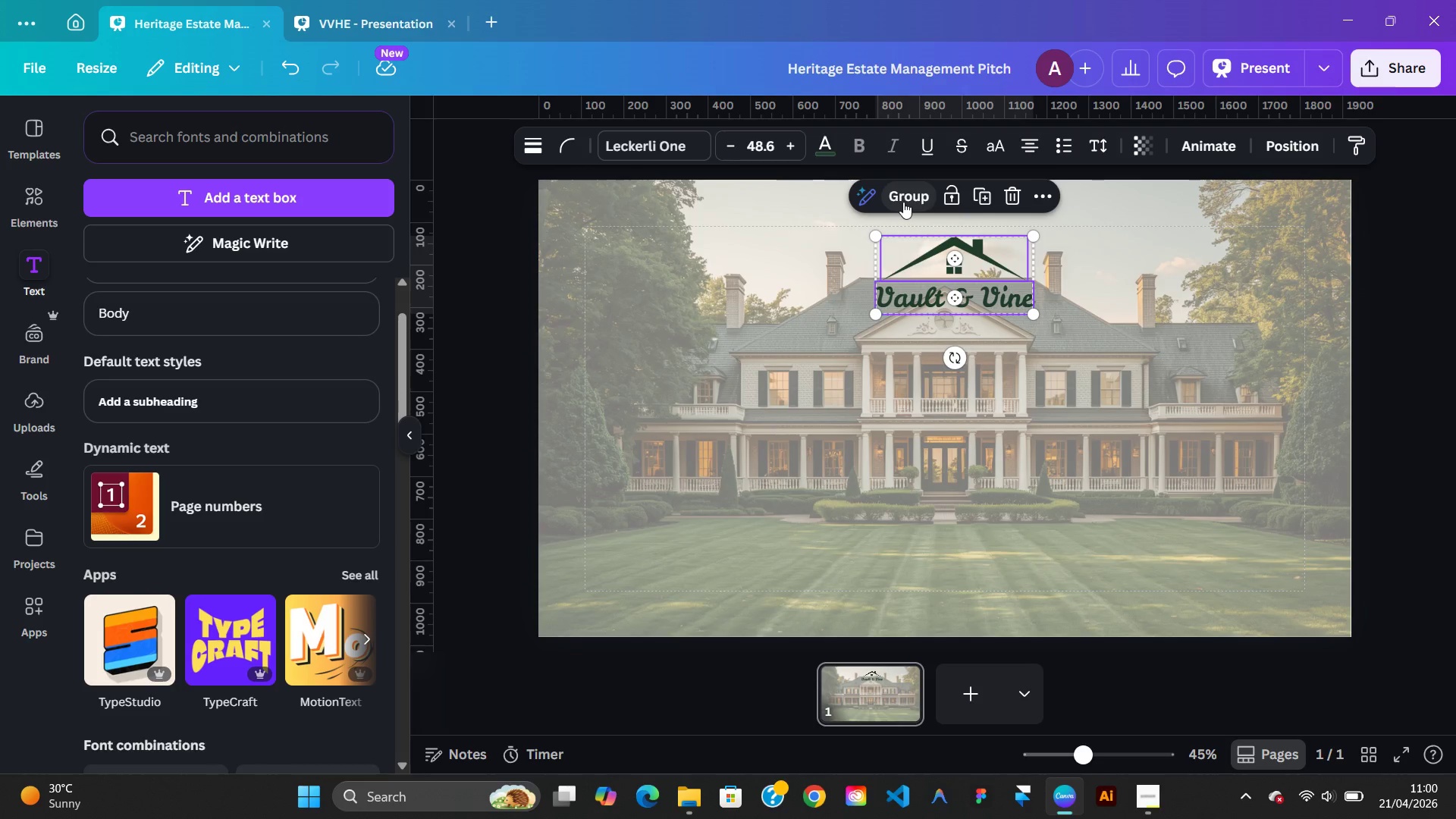 
left_click([903, 202])
 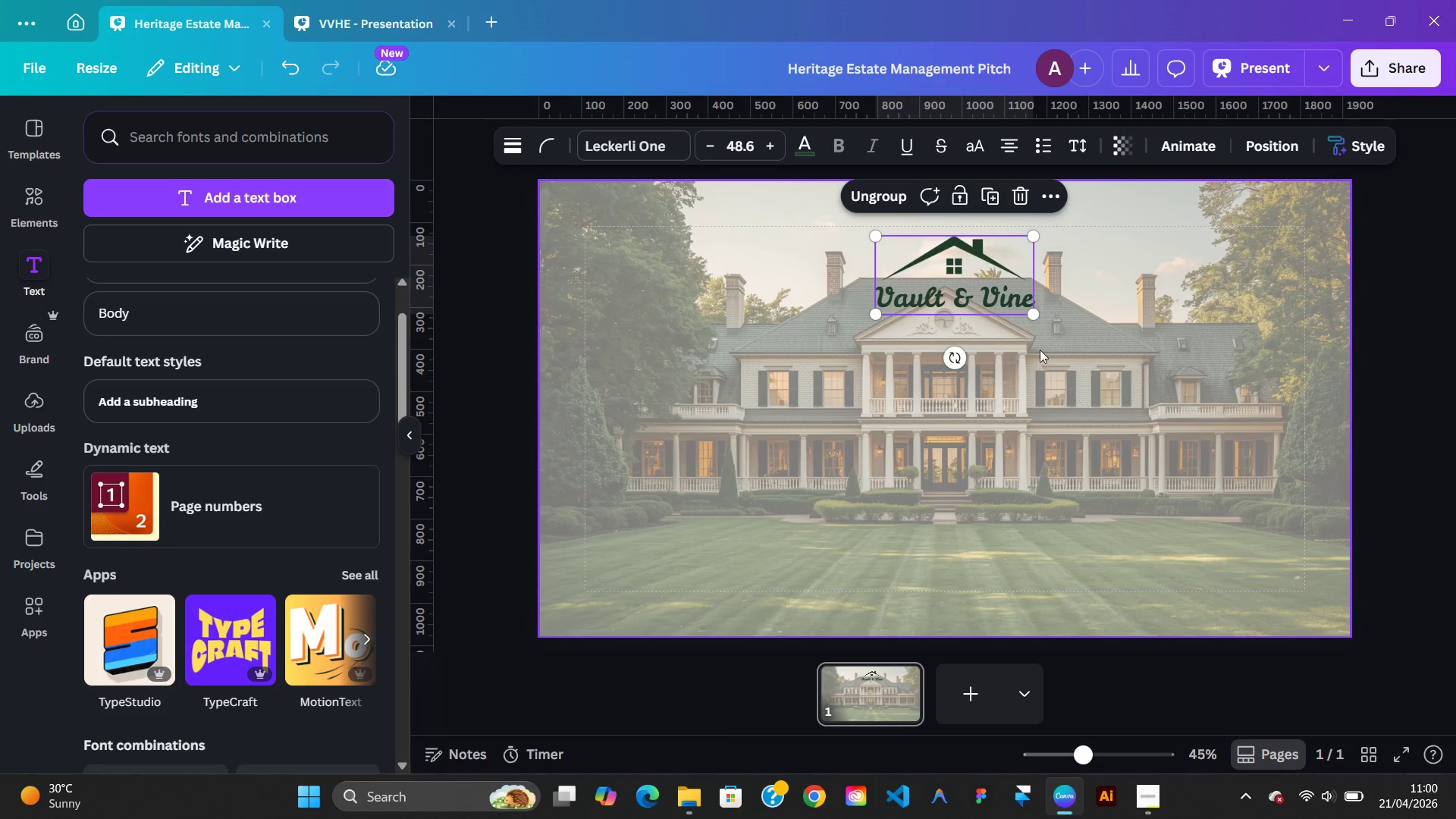 
left_click_drag(start_coordinate=[965, 274], to_coordinate=[942, 250])
 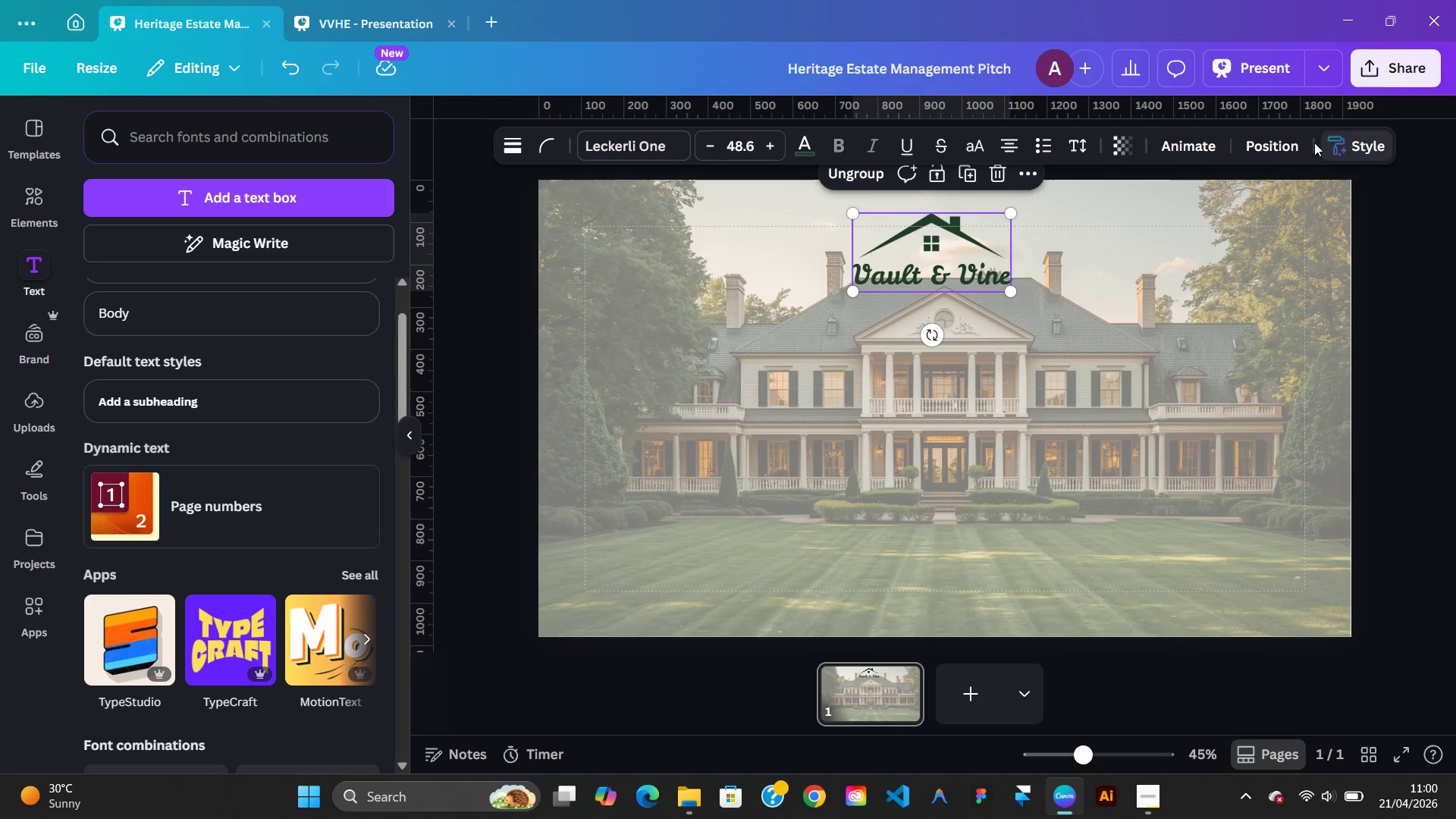 
left_click([1260, 144])
 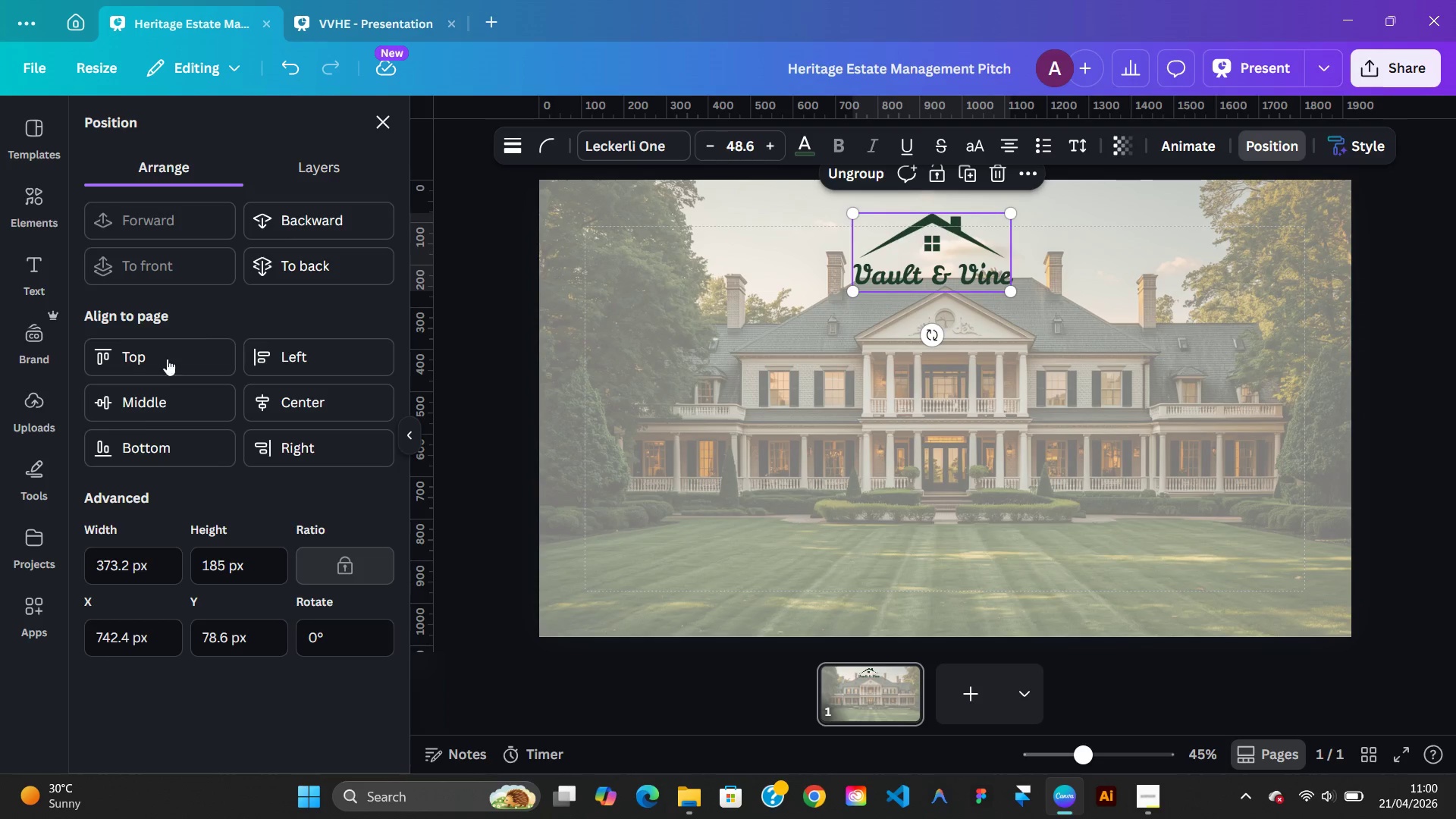 
left_click([136, 412])
 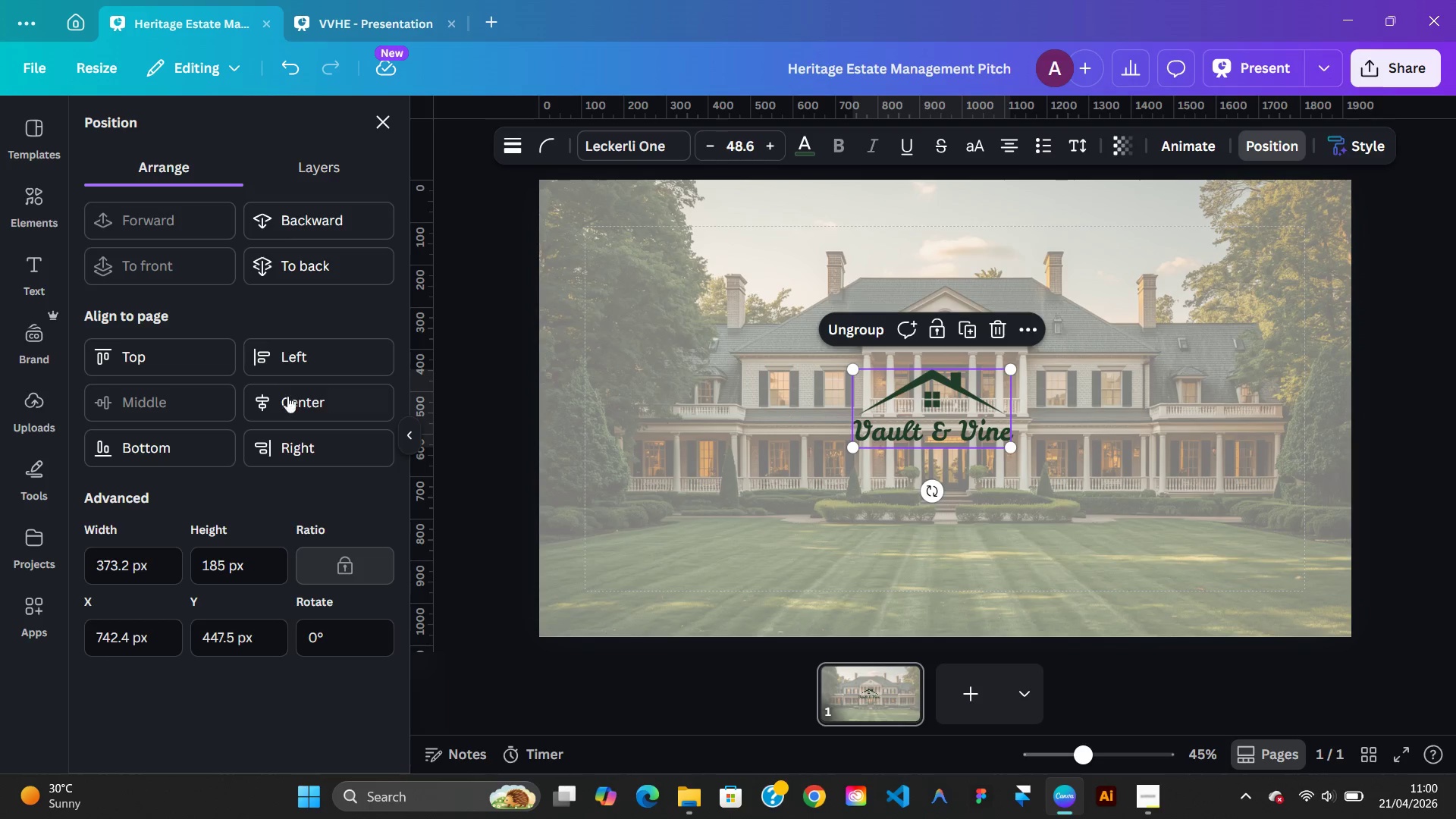 
left_click([295, 409])
 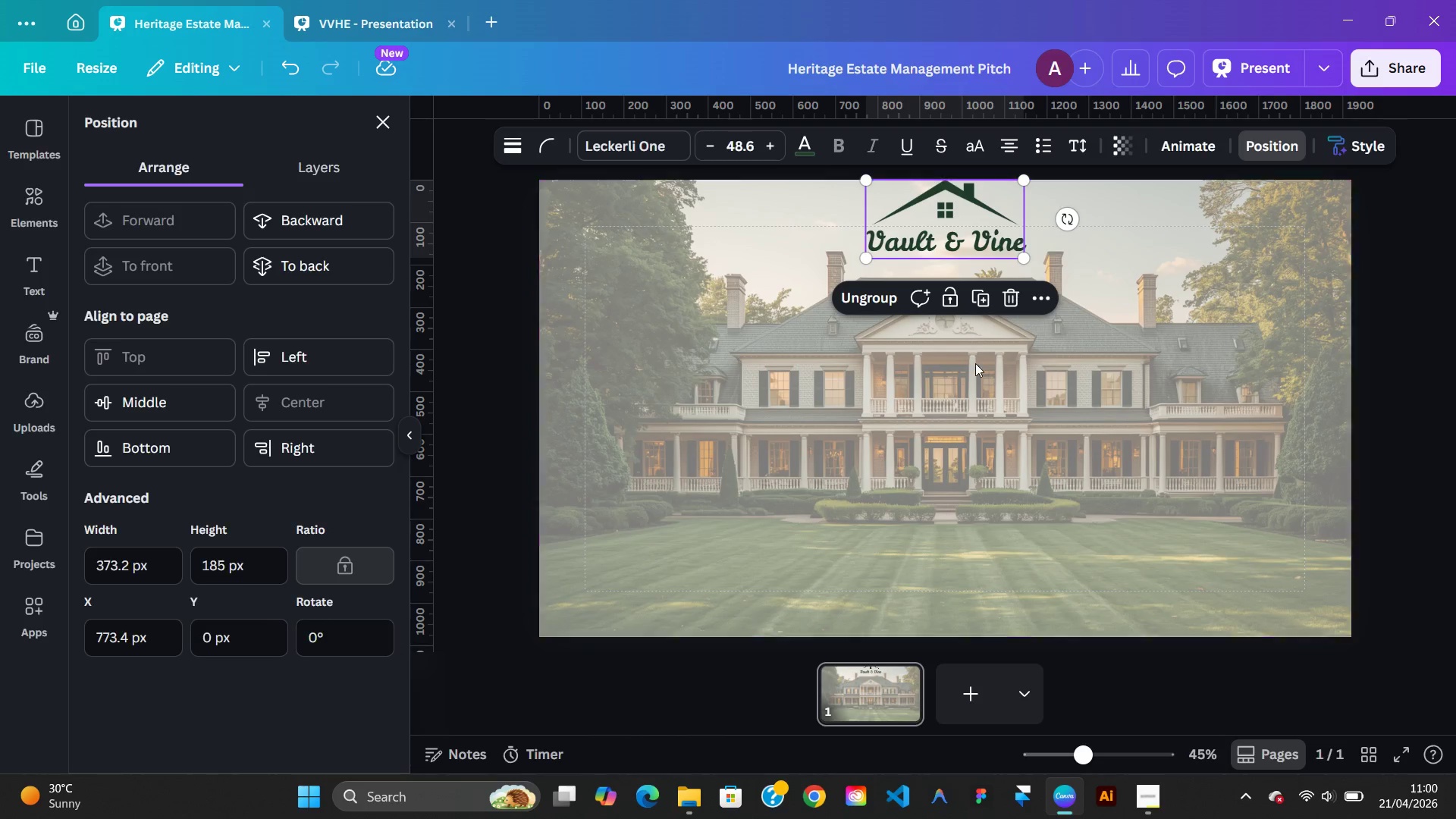 
wait(9.09)
 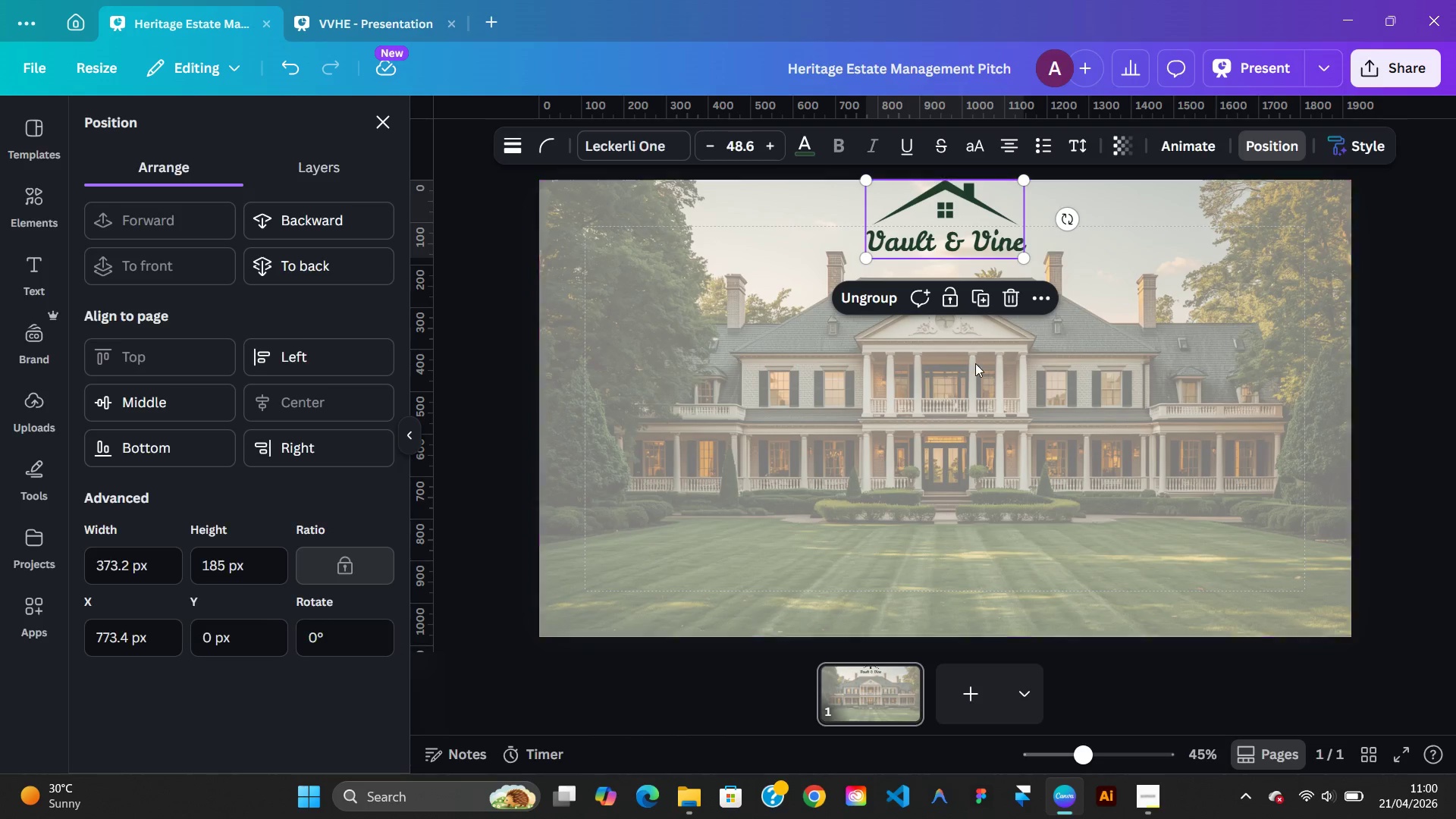 
left_click_drag(start_coordinate=[946, 206], to_coordinate=[947, 246])
 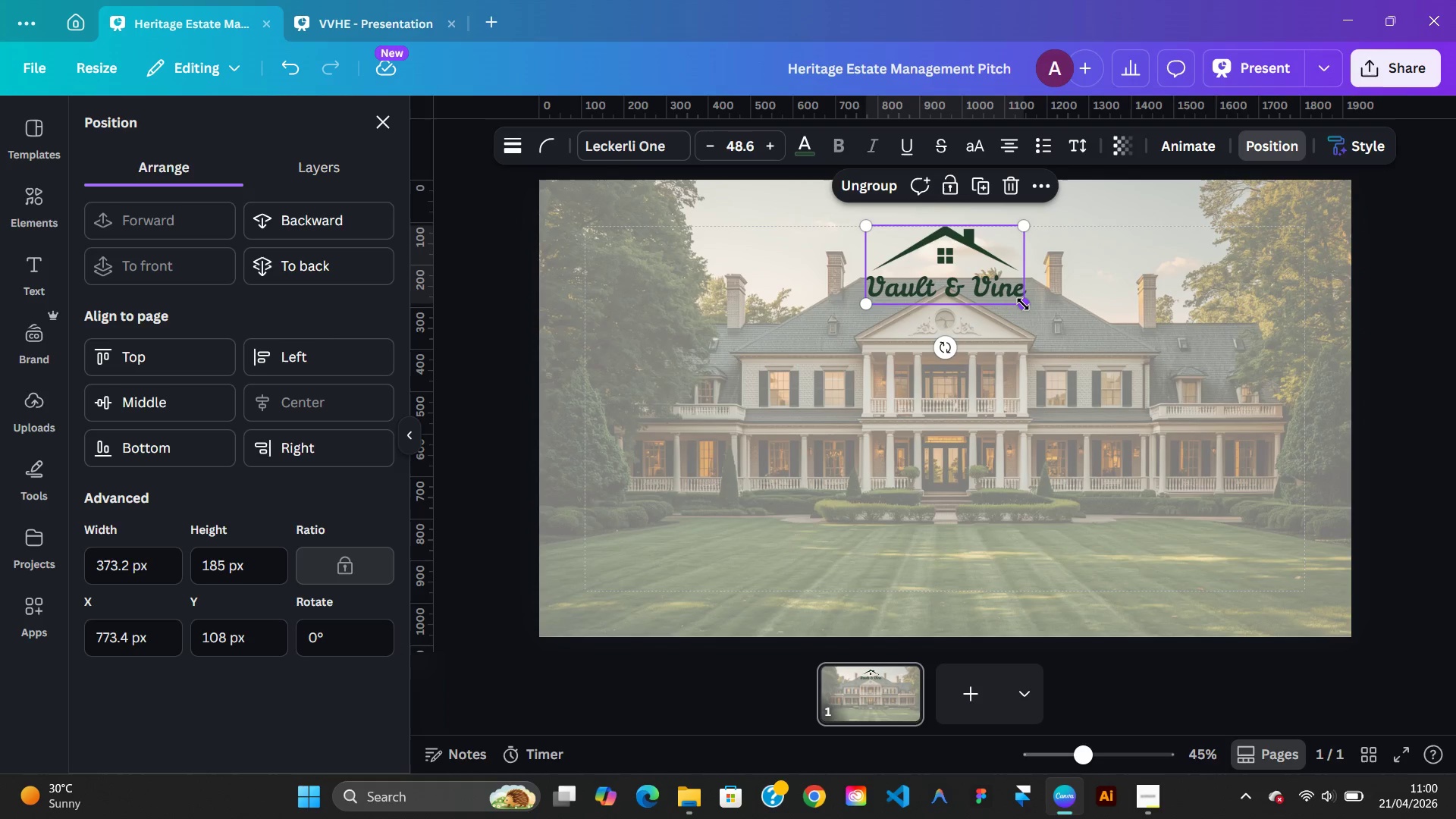 
left_click_drag(start_coordinate=[1023, 304], to_coordinate=[951, 256])
 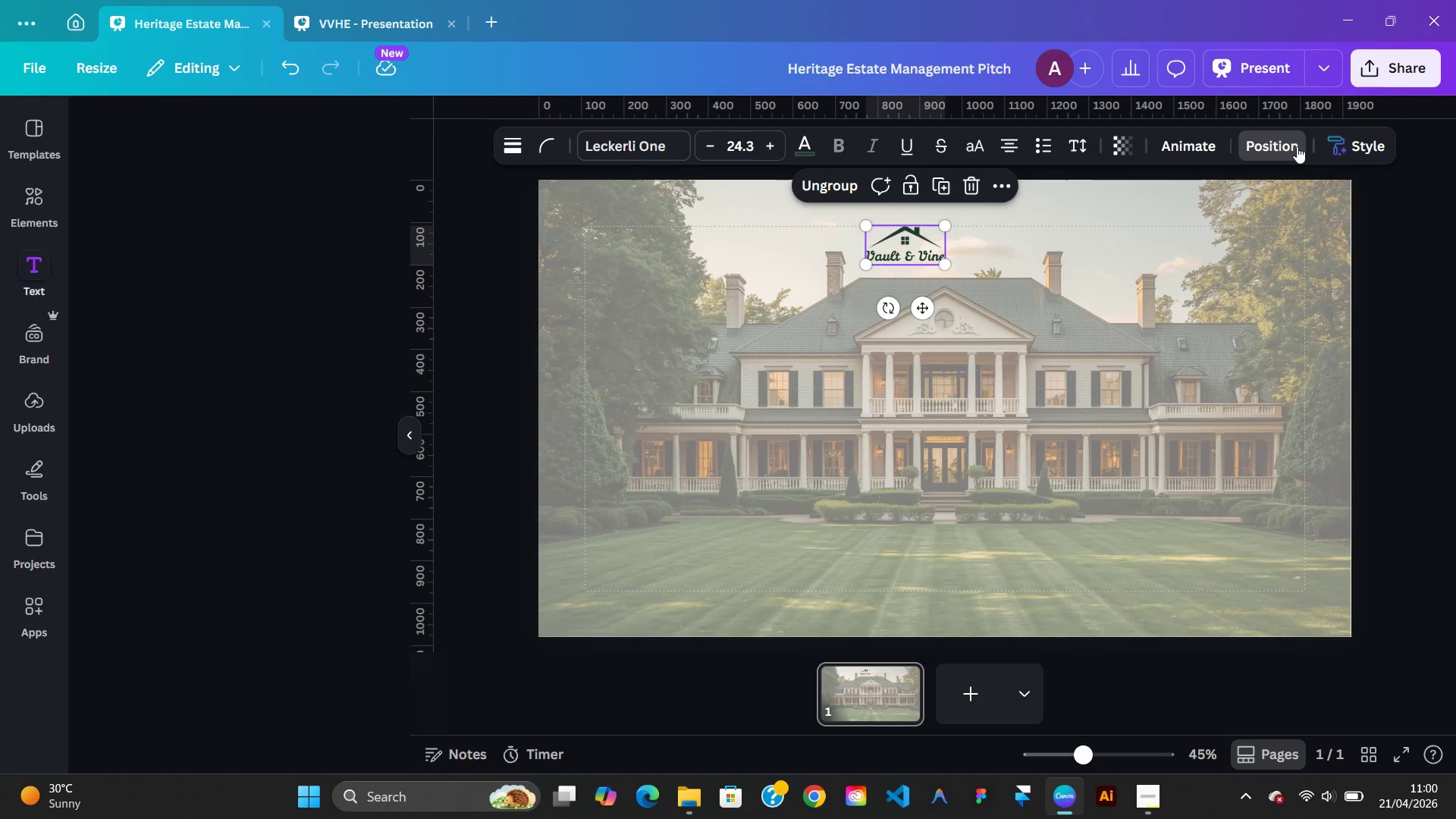 
left_click([1297, 146])
 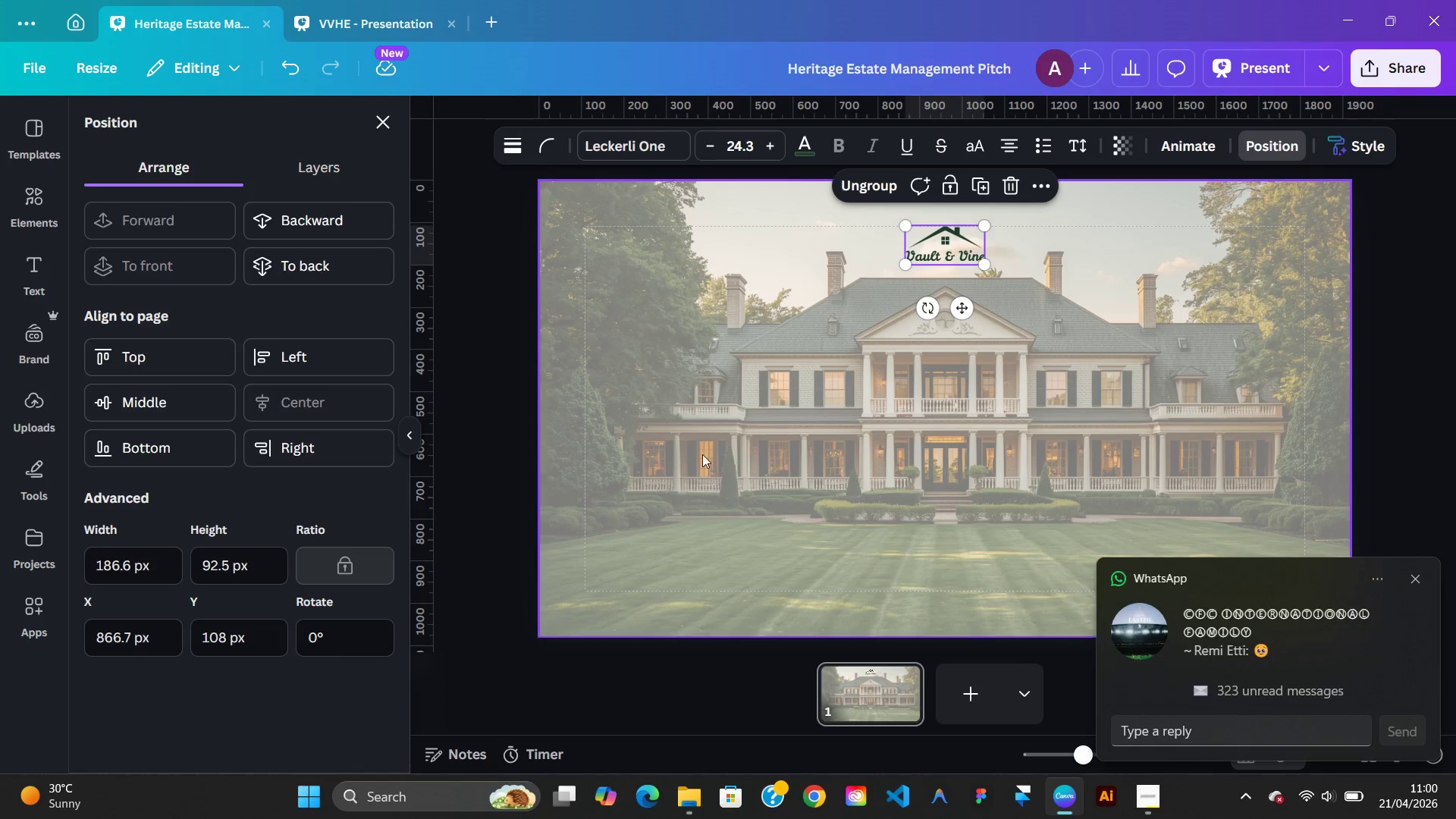 
left_click_drag(start_coordinate=[989, 394], to_coordinate=[997, 395])
 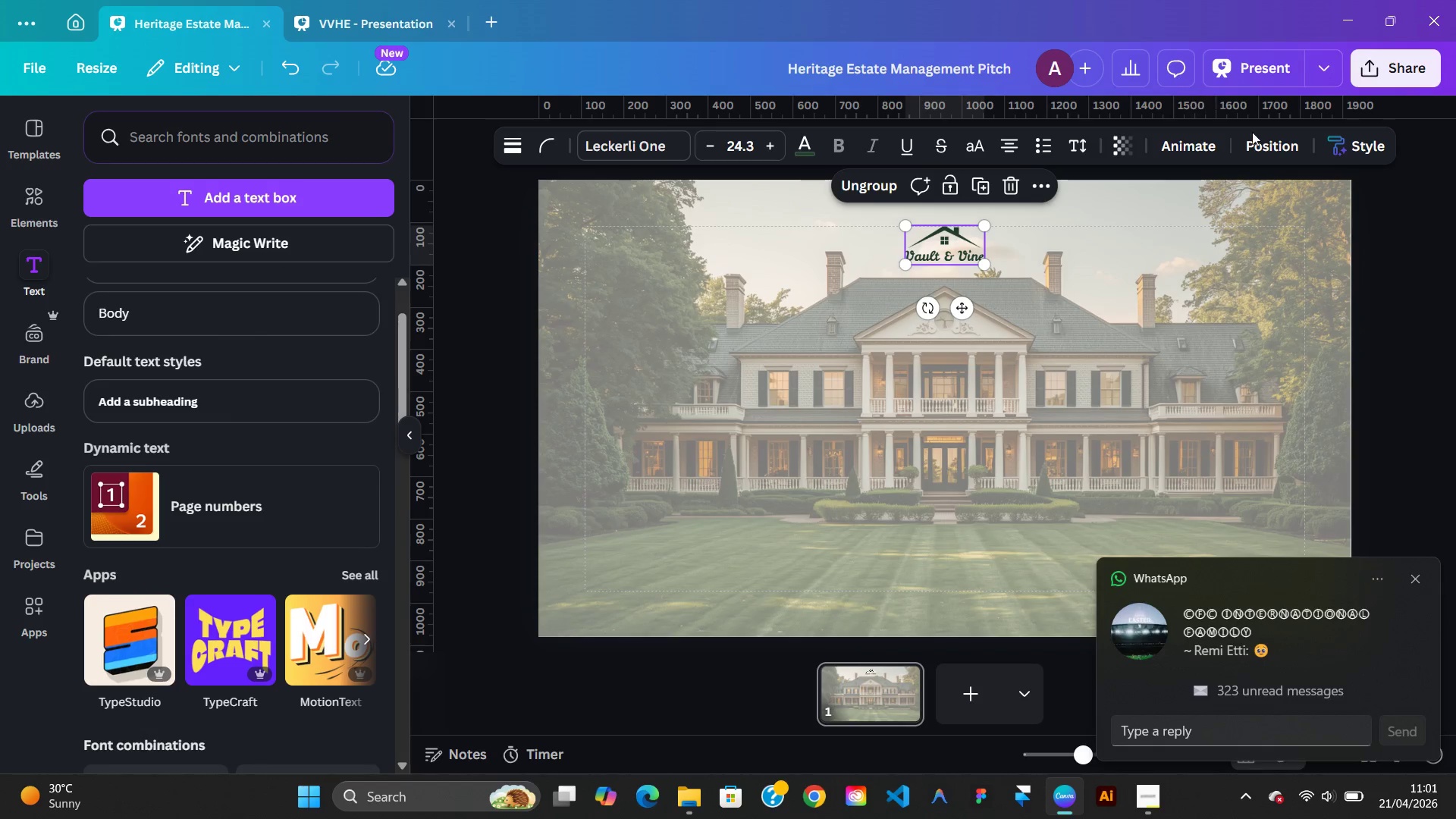 
left_click([1283, 143])
 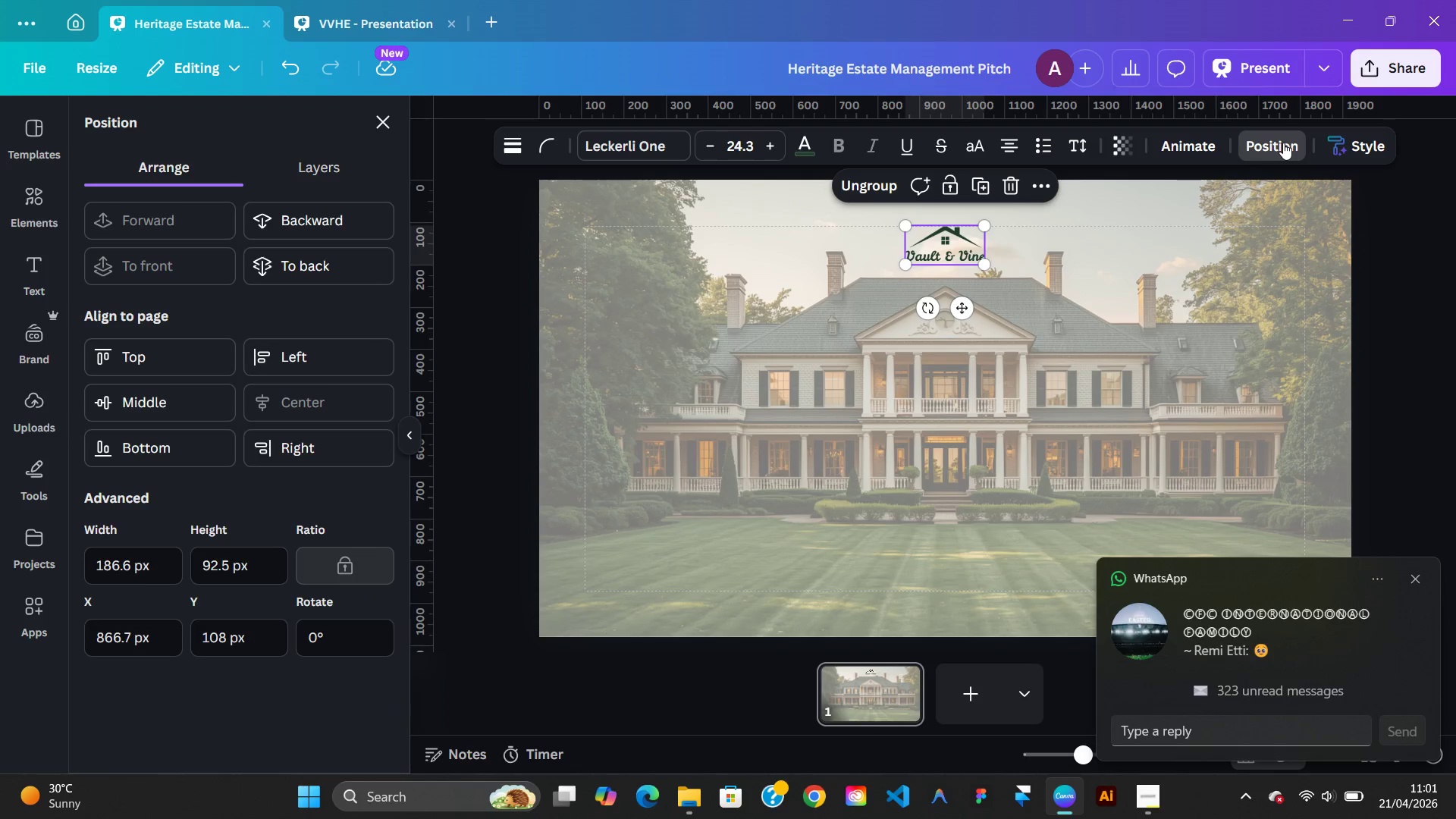 
left_click([1283, 143])
 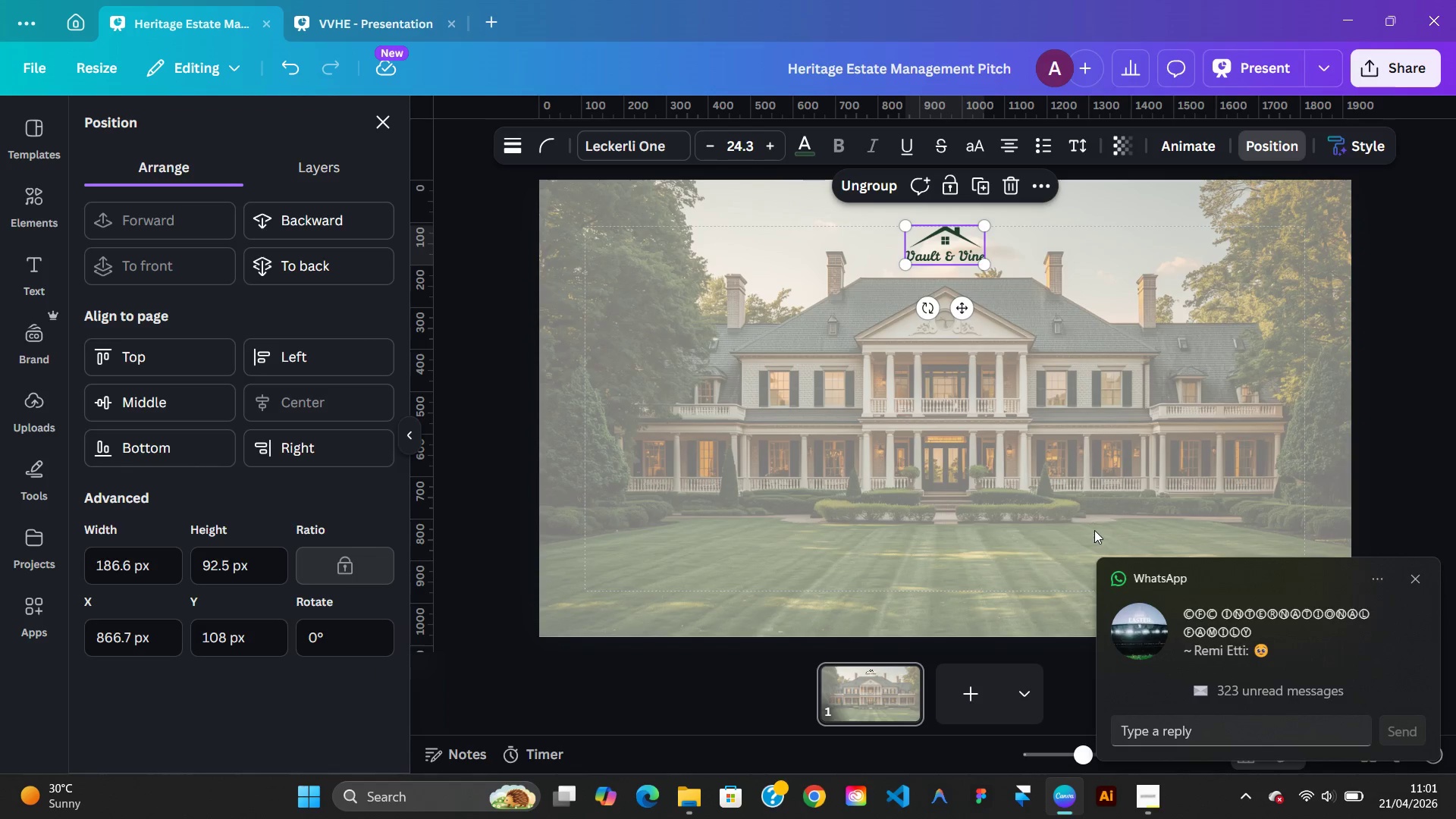 
left_click([1101, 463])
 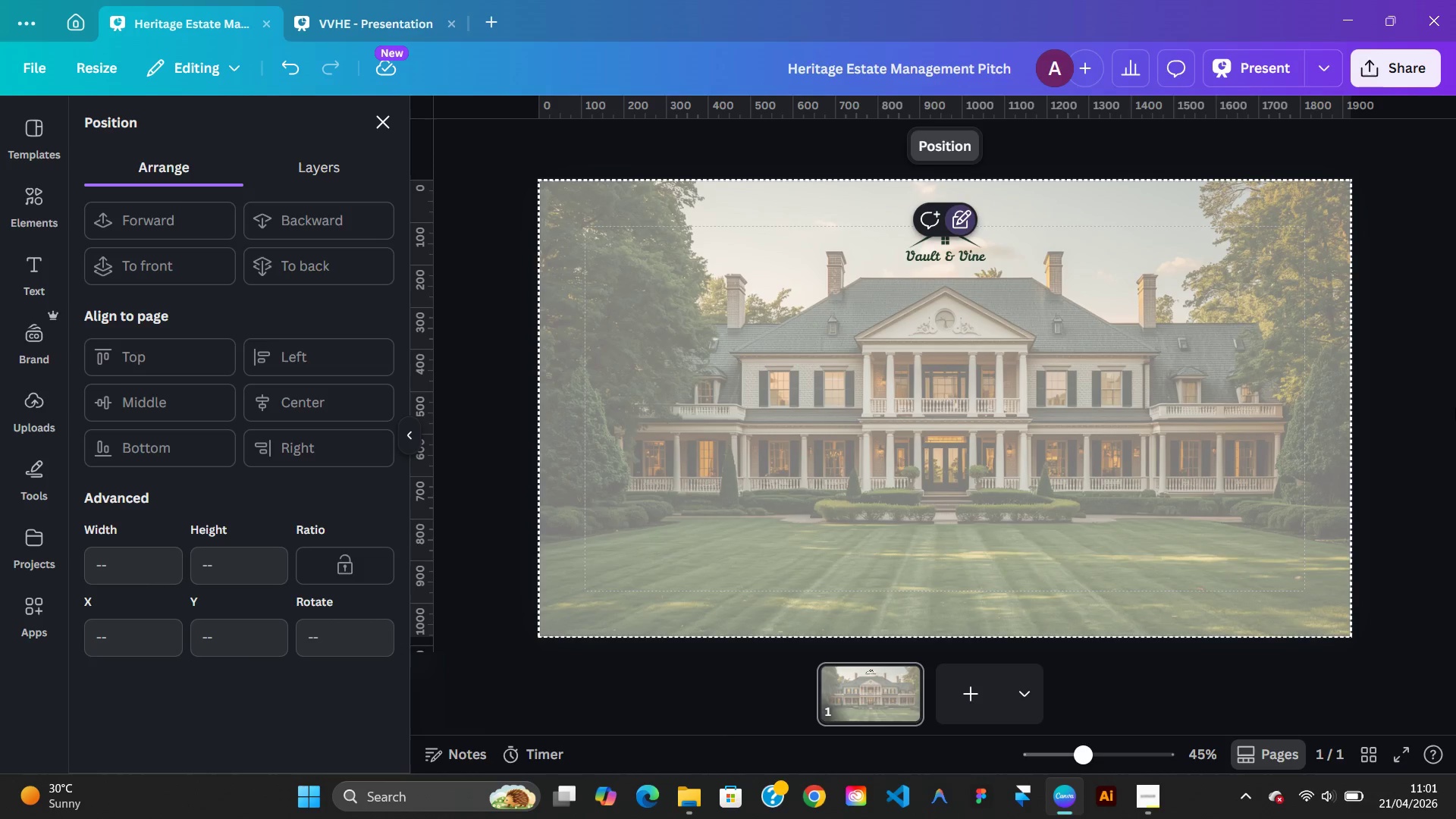 
left_click([1455, 406])
 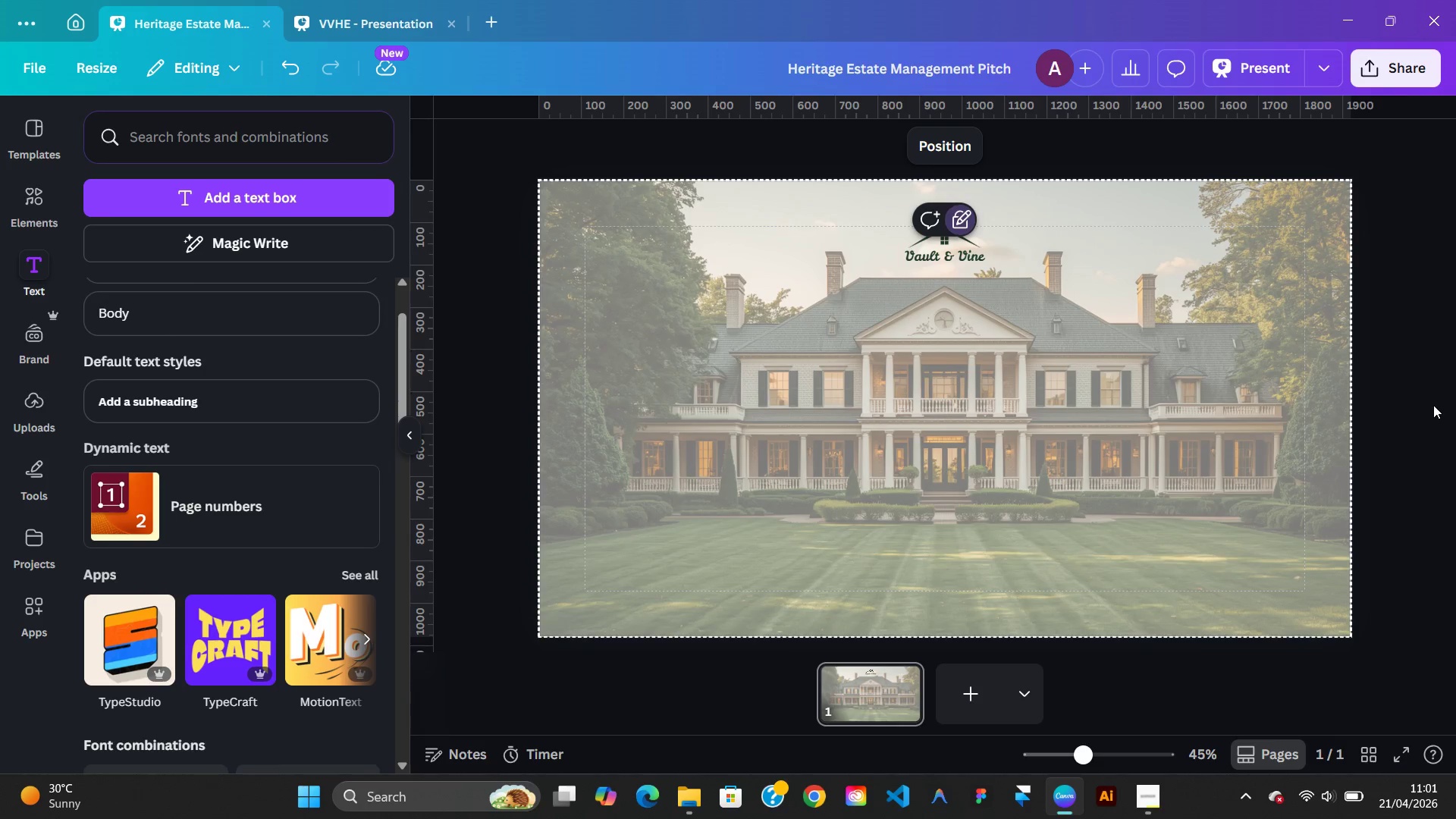 
left_click([1433, 405])
 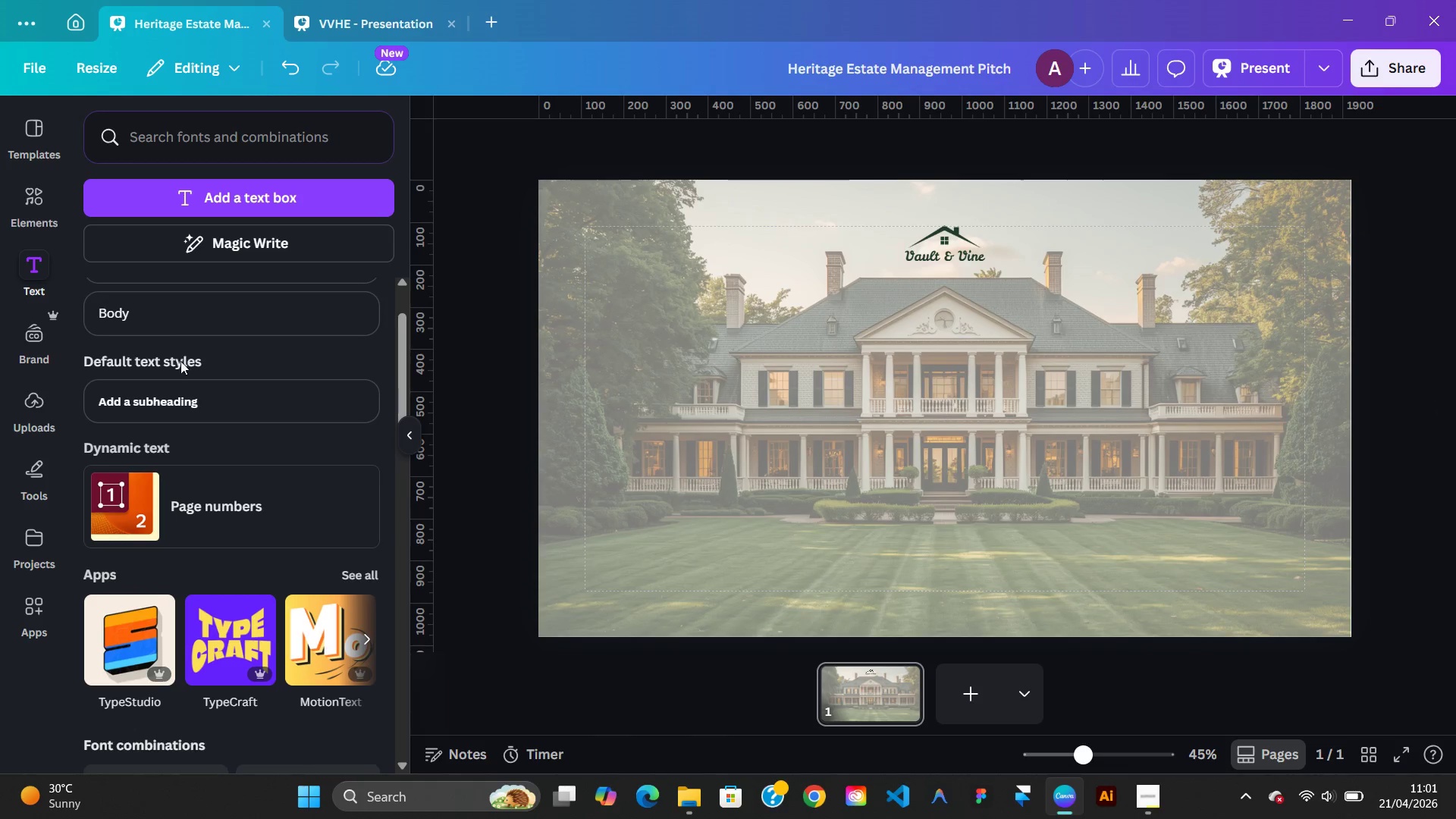 
wait(6.14)
 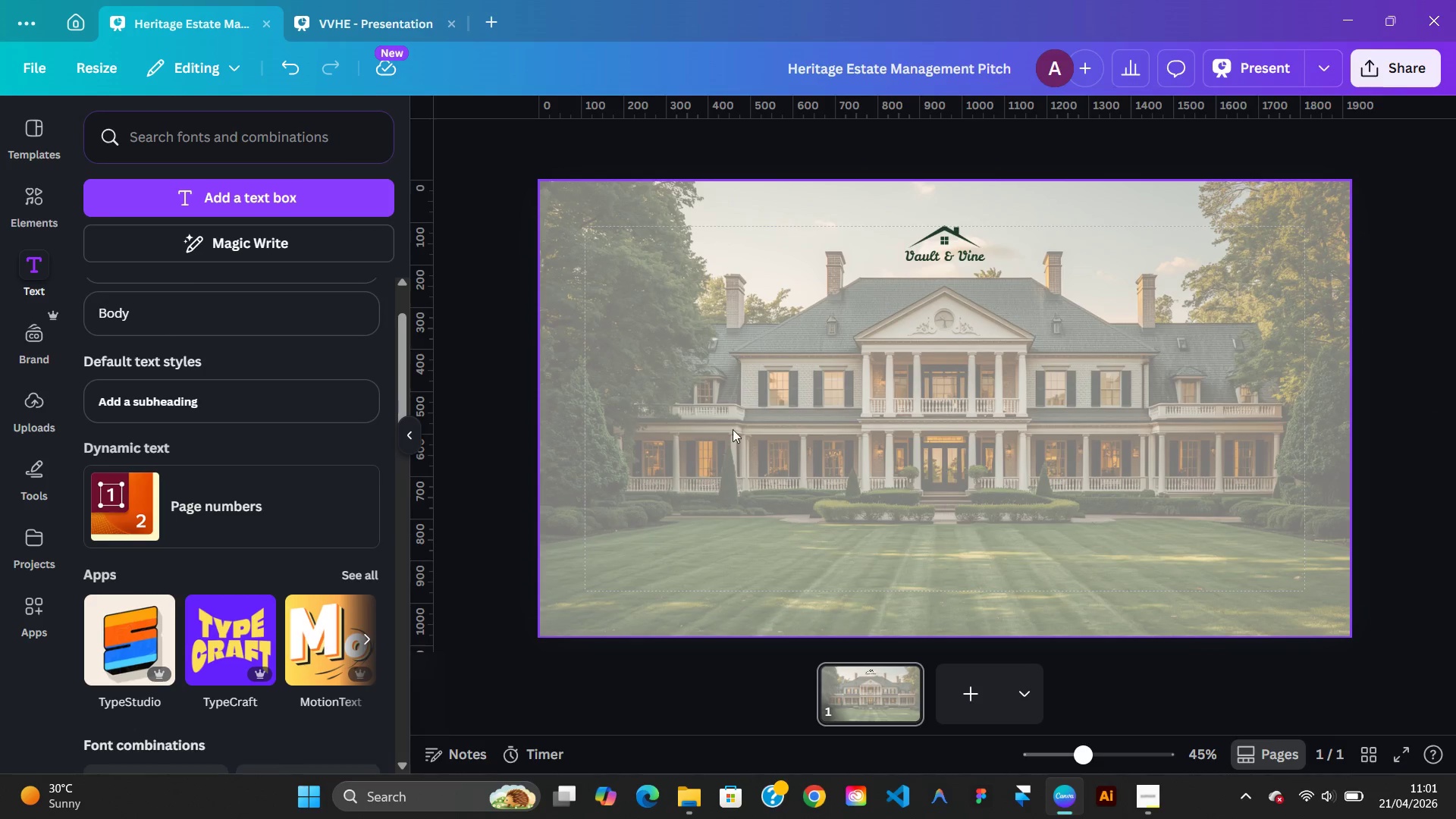 
left_click([328, 17])
 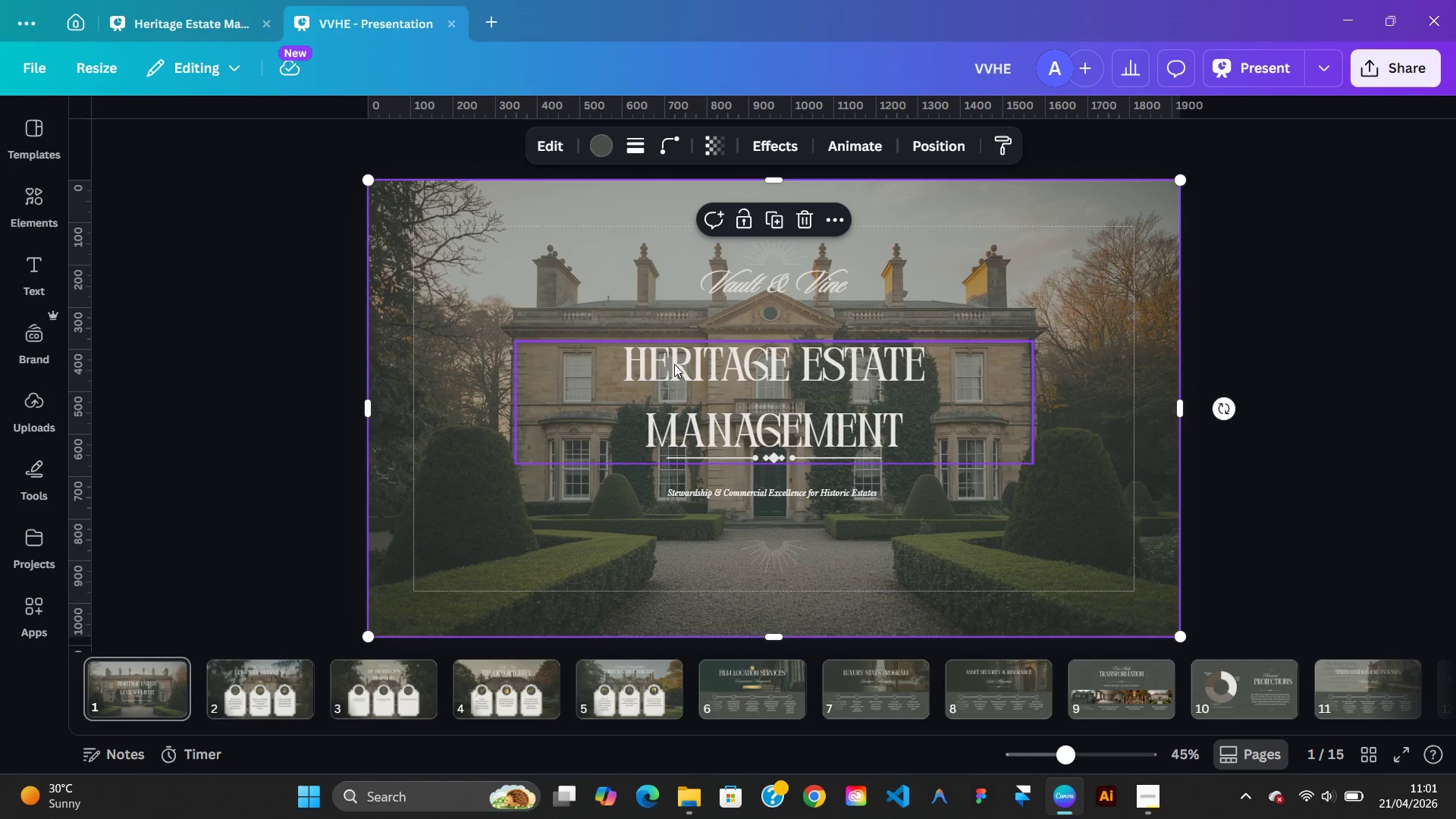 
left_click([759, 378])
 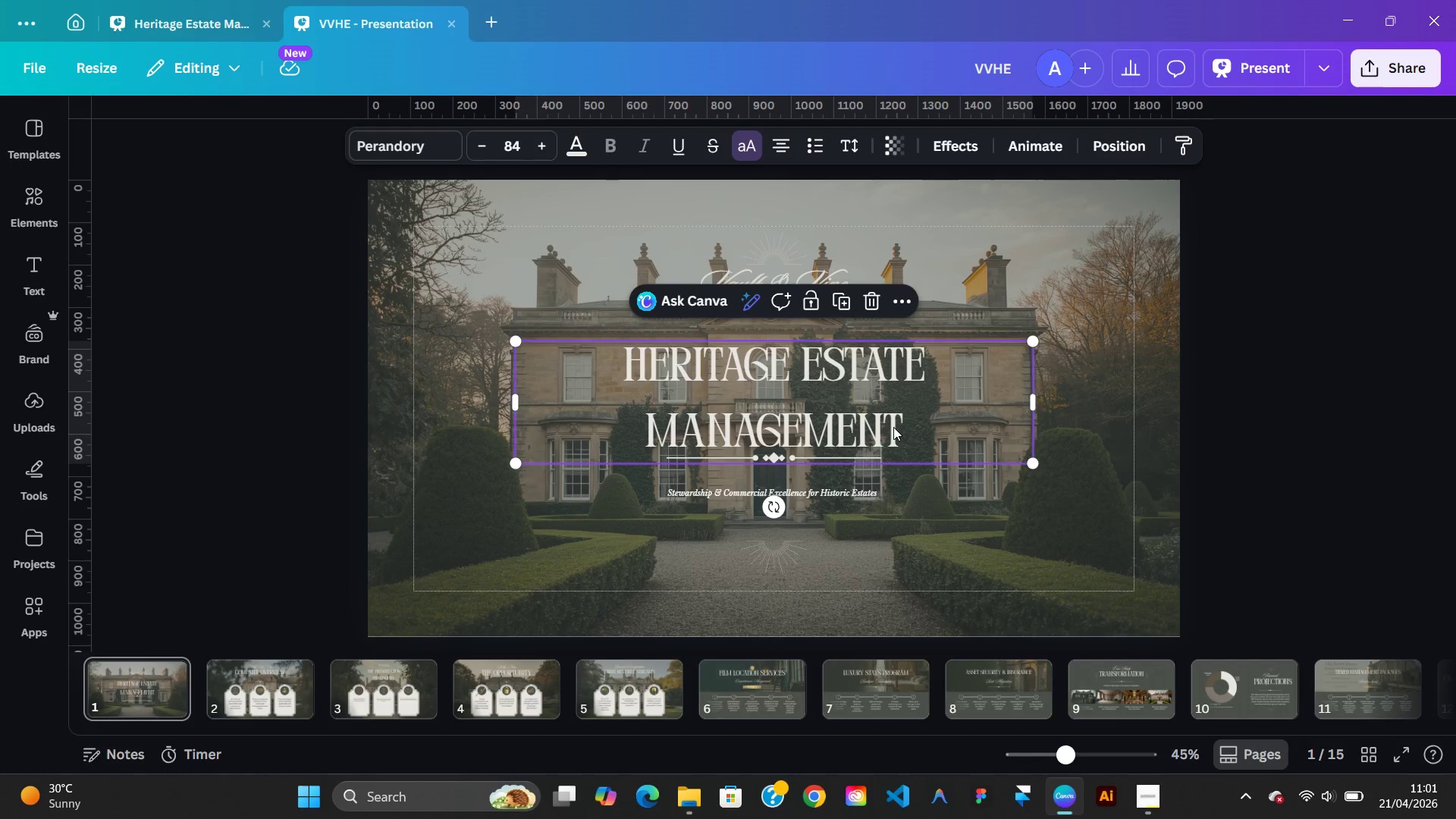 
double_click([893, 427])
 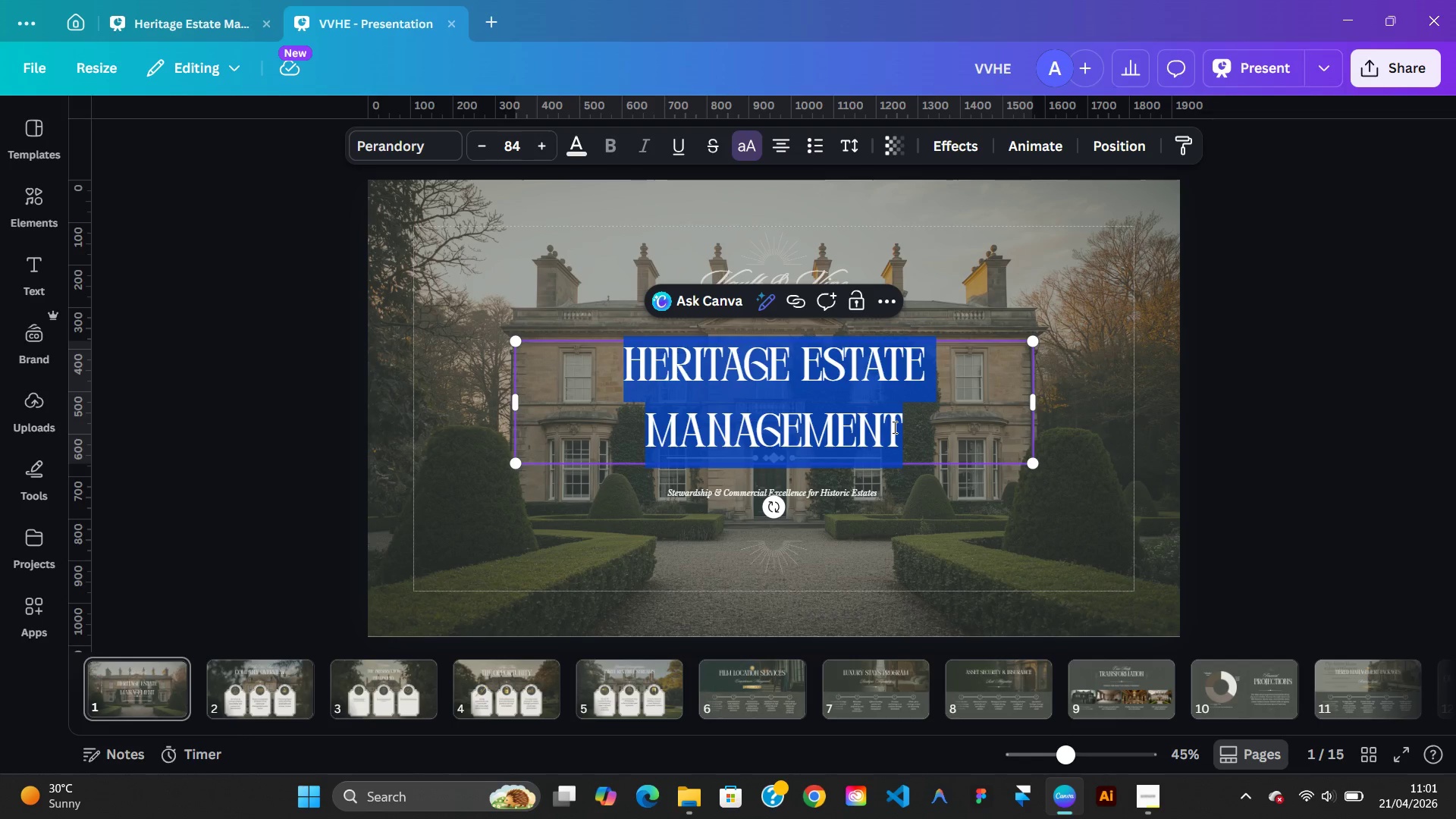 
right_click([893, 427])
 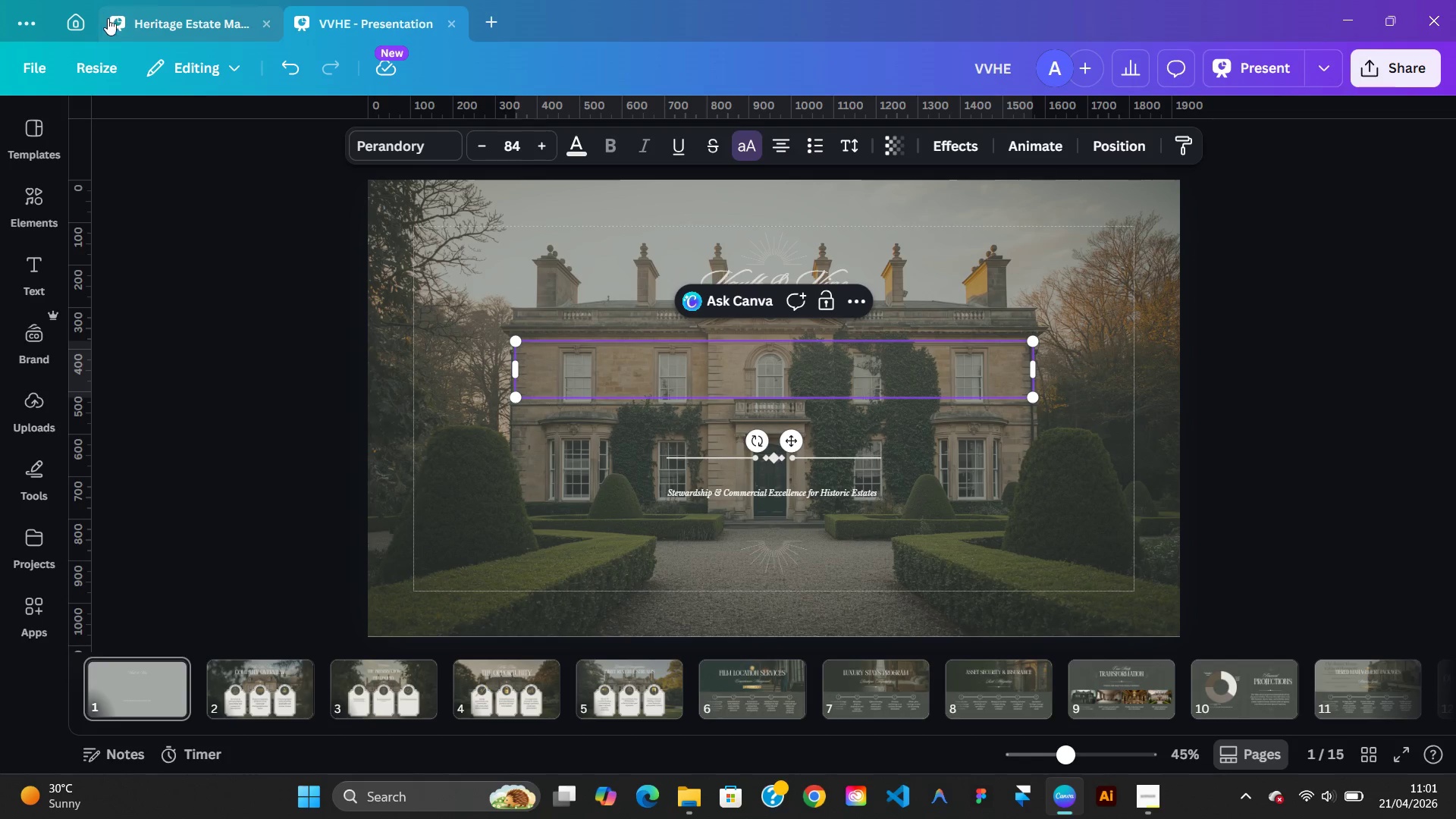 
key(Control+Z)
 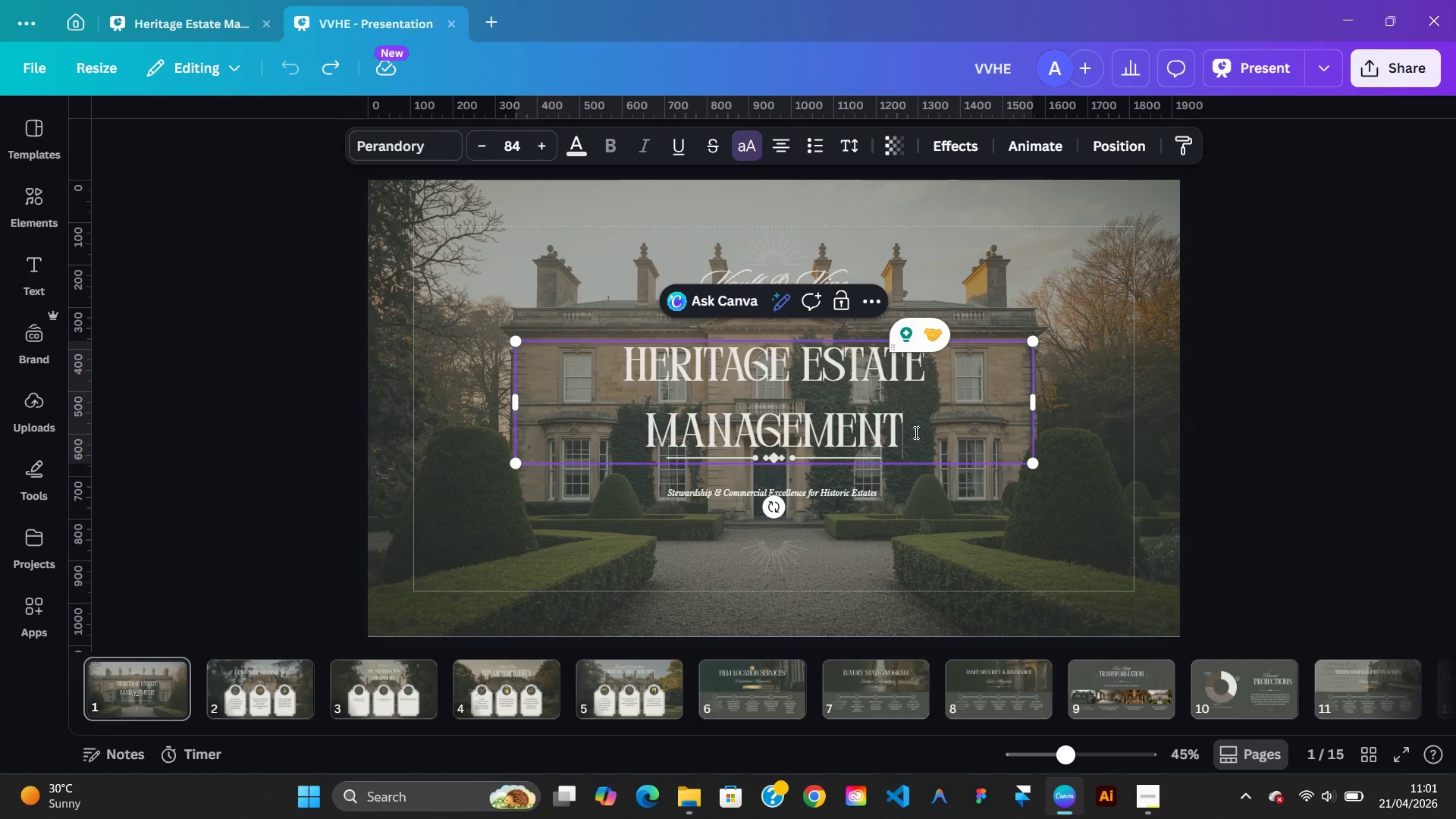 
left_click_drag(start_coordinate=[917, 432], to_coordinate=[589, 366])
 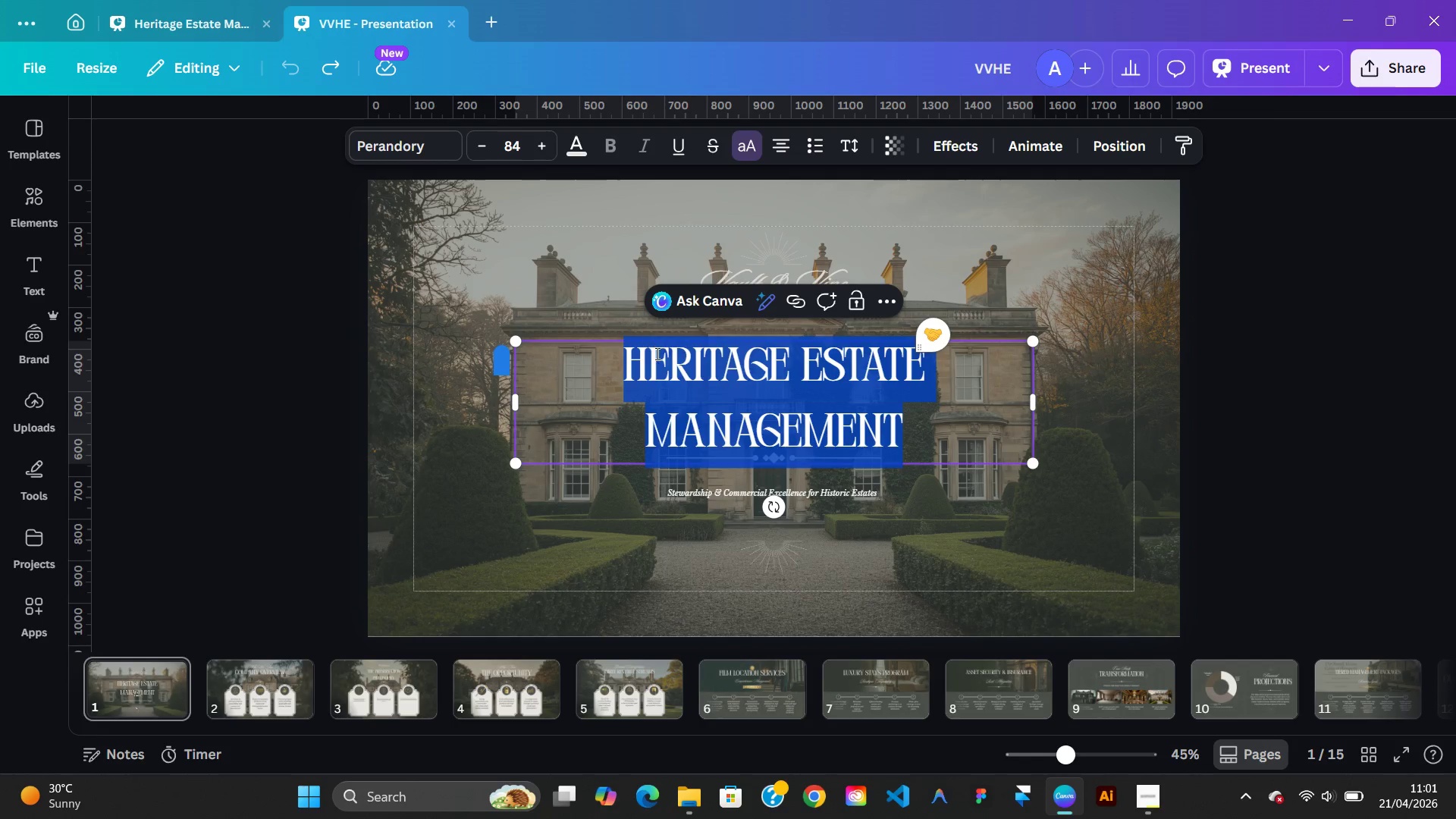 
right_click([661, 372])
 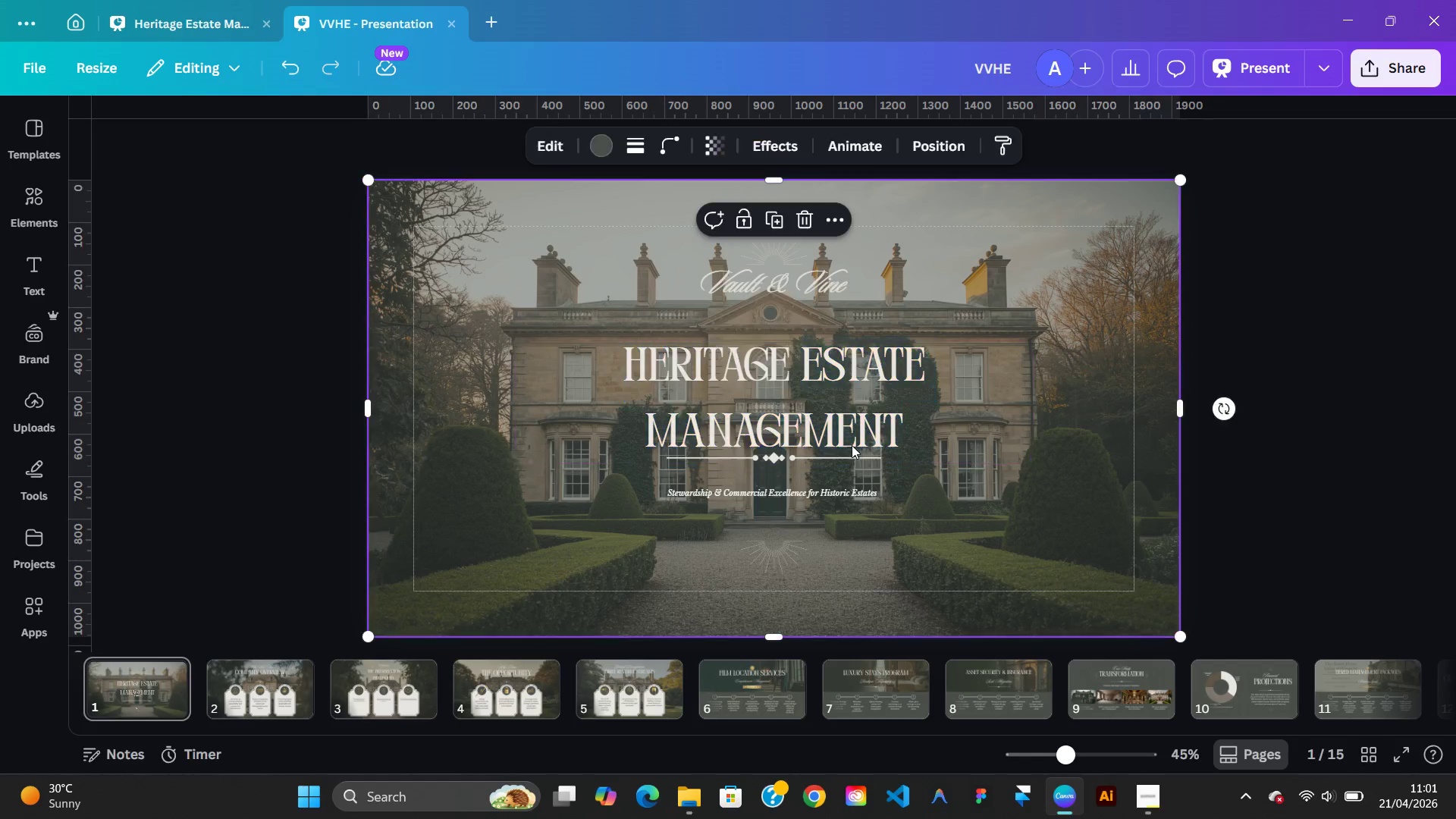 
left_click([237, 19])
 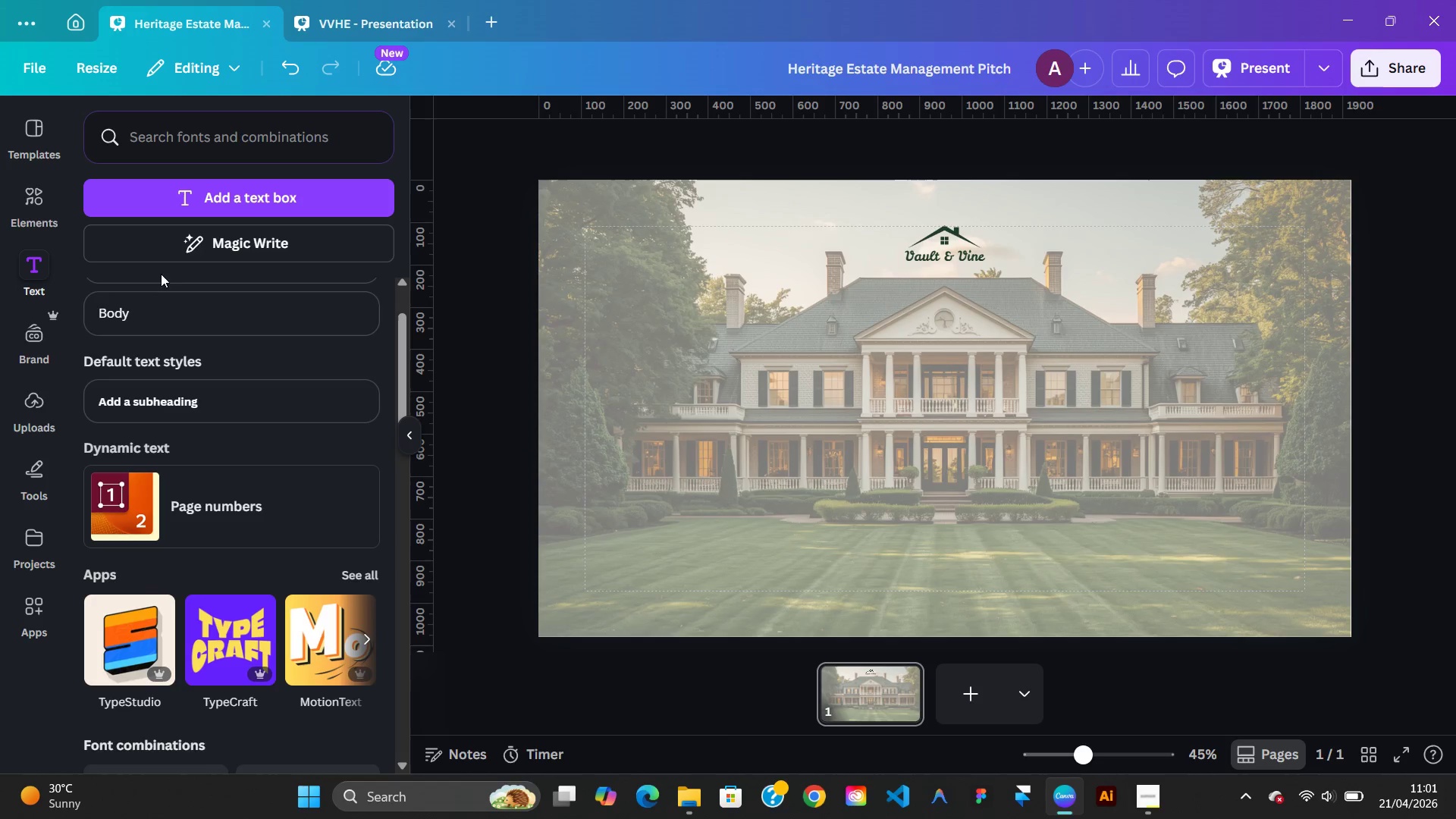 
left_click([171, 351])
 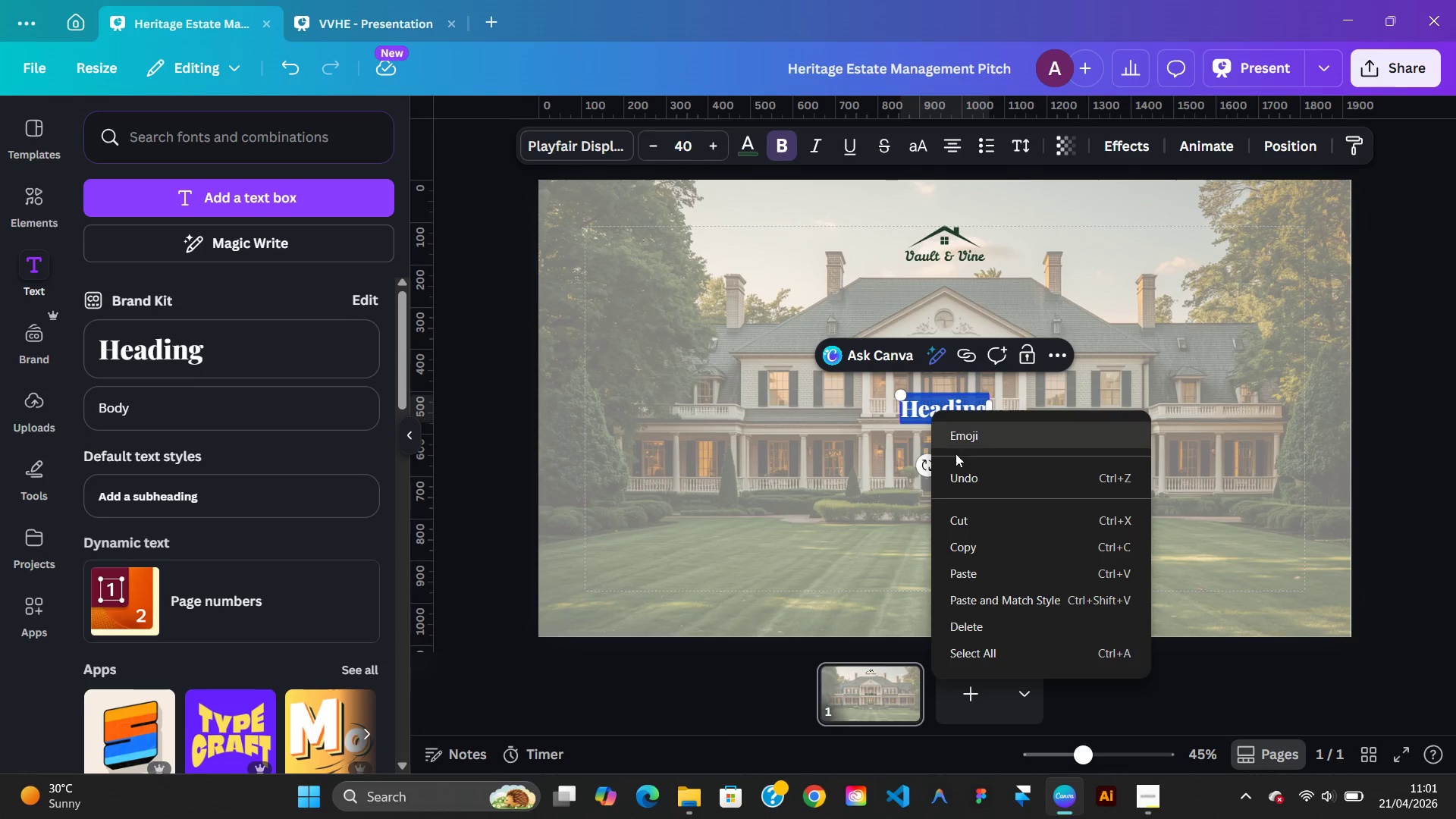 
scroll: coordinate [171, 355], scroll_direction: up, amount: 3.0
 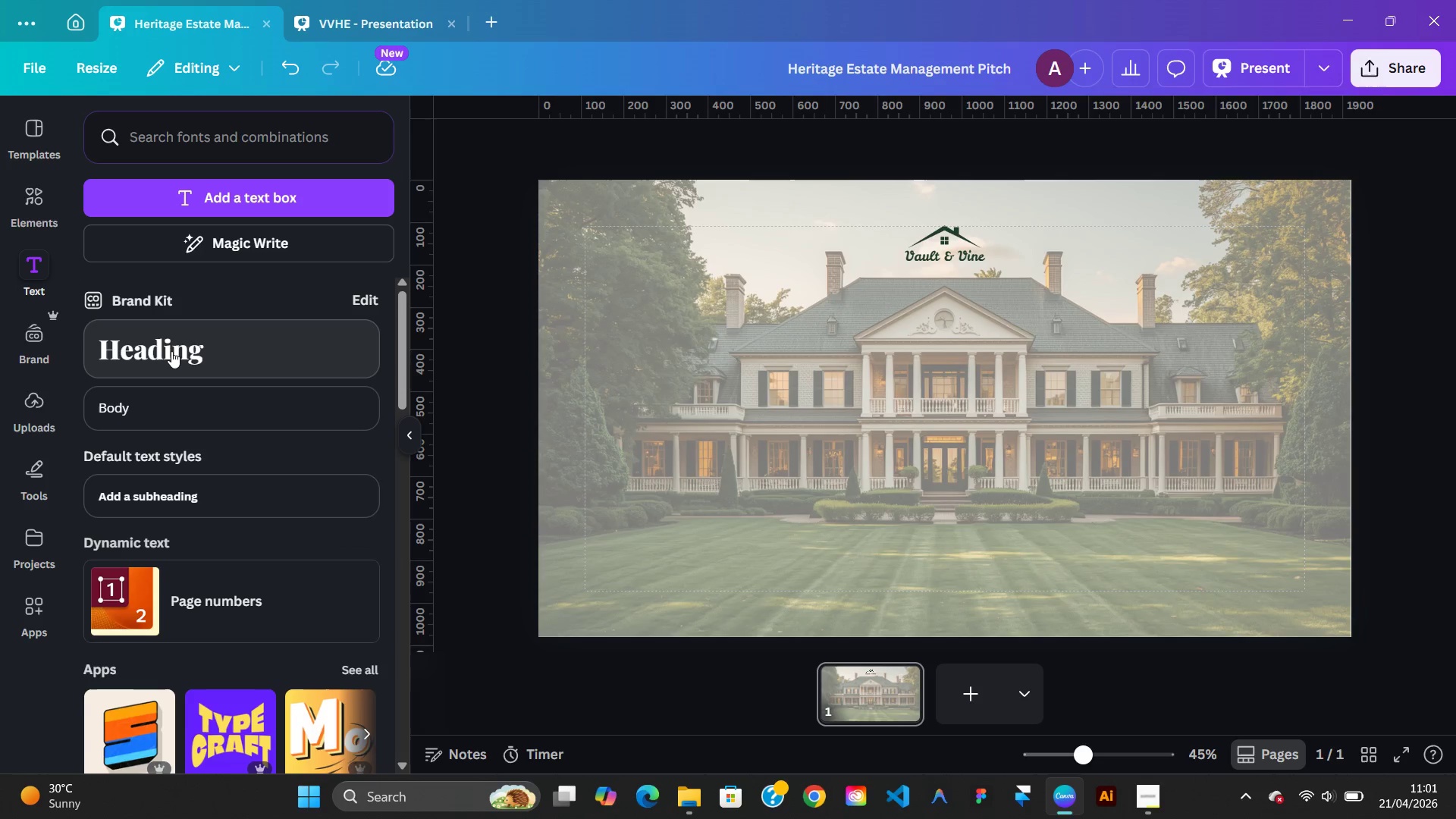 
left_click([975, 565])
 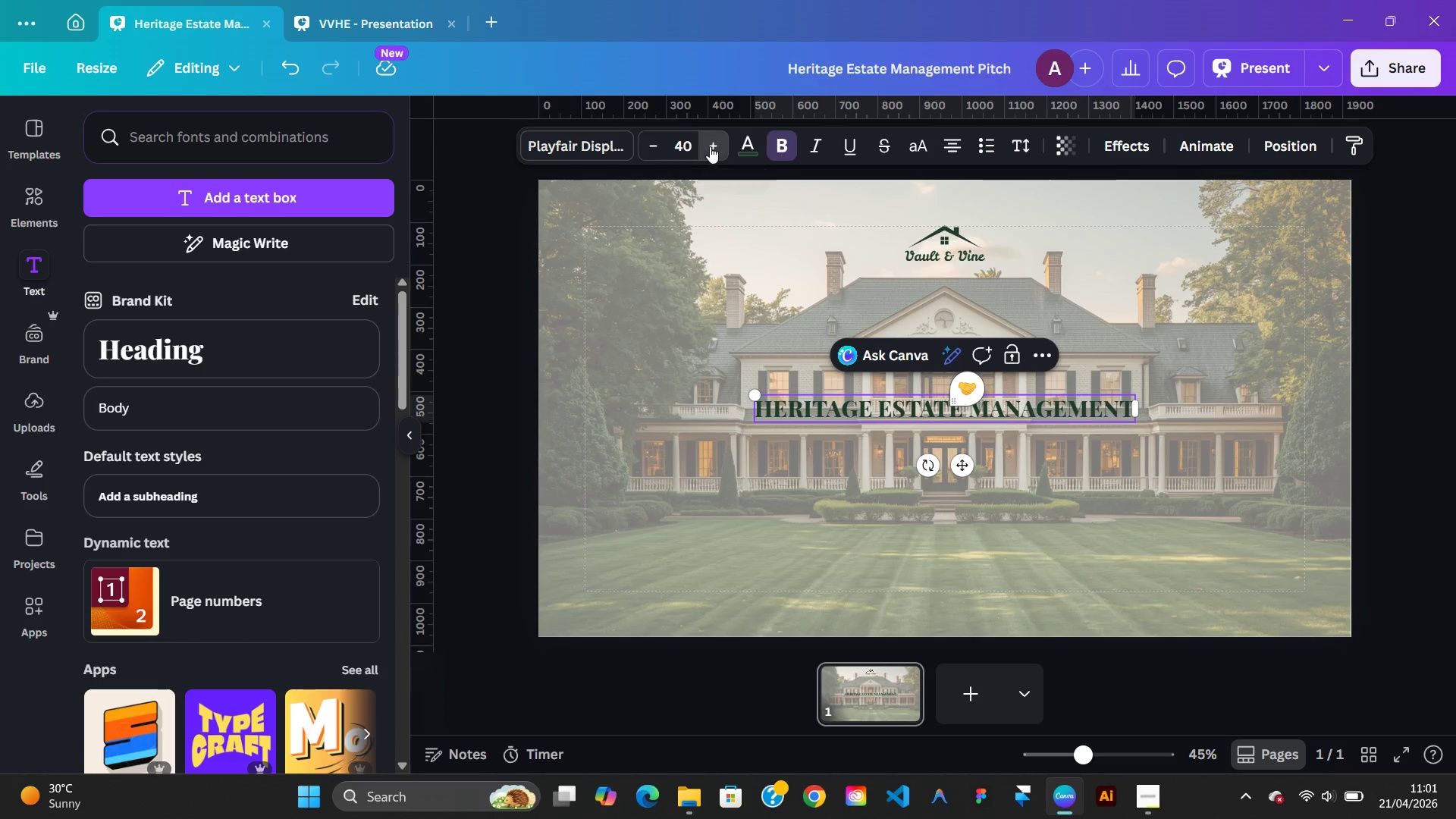 
wait(6.61)
 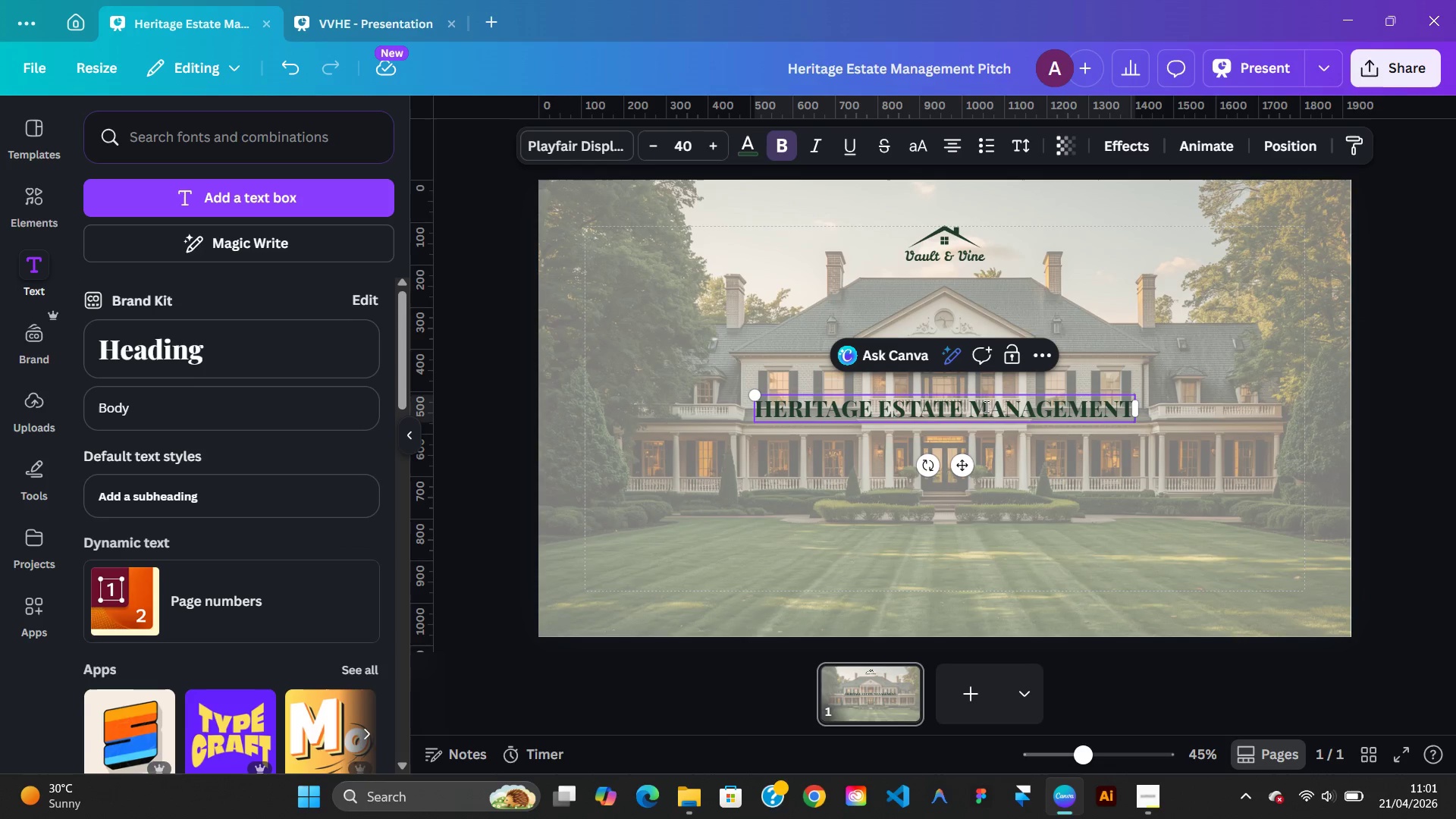 
left_click([350, 25])
 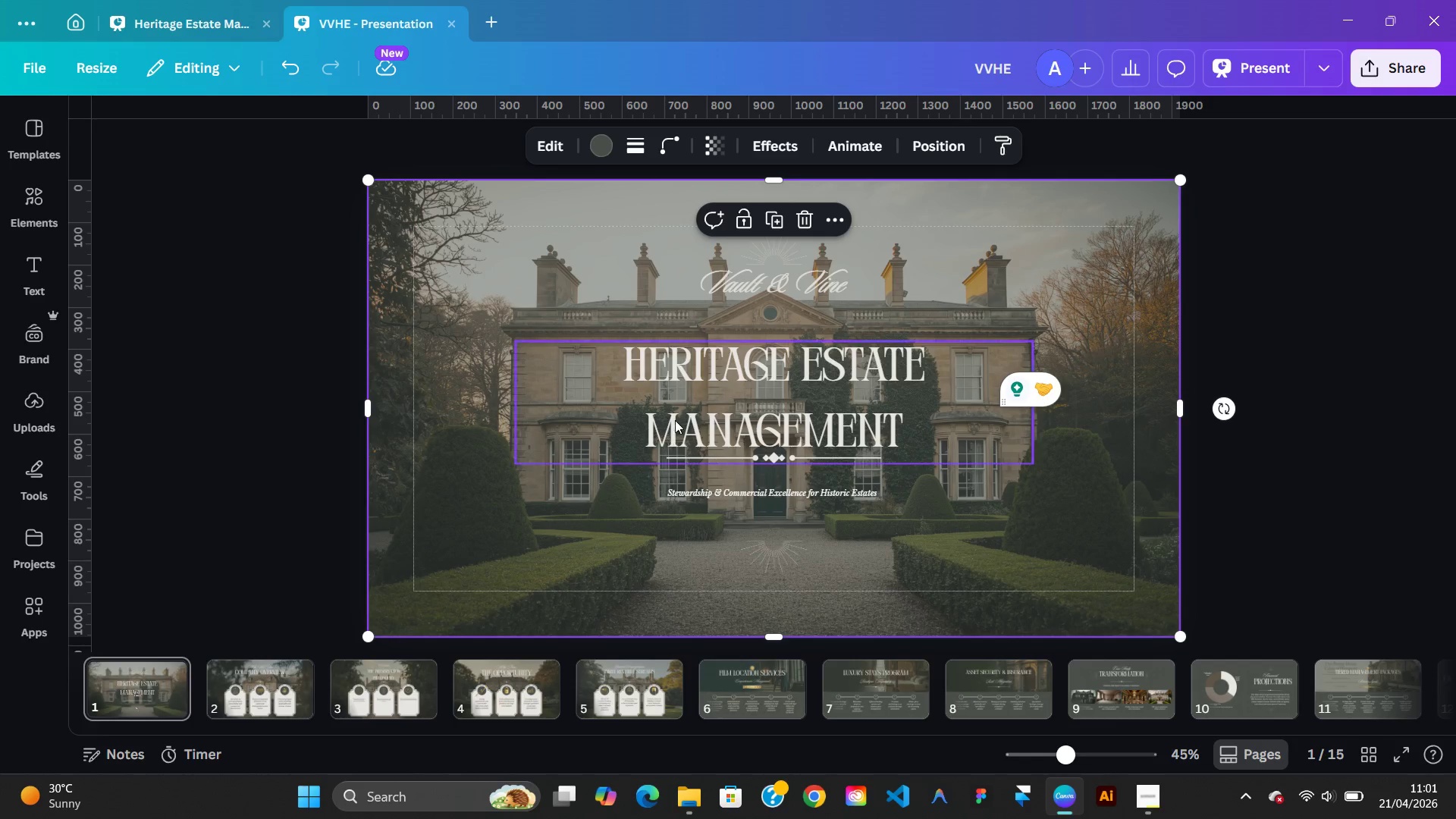 
left_click_drag(start_coordinate=[676, 402], to_coordinate=[681, 401])
 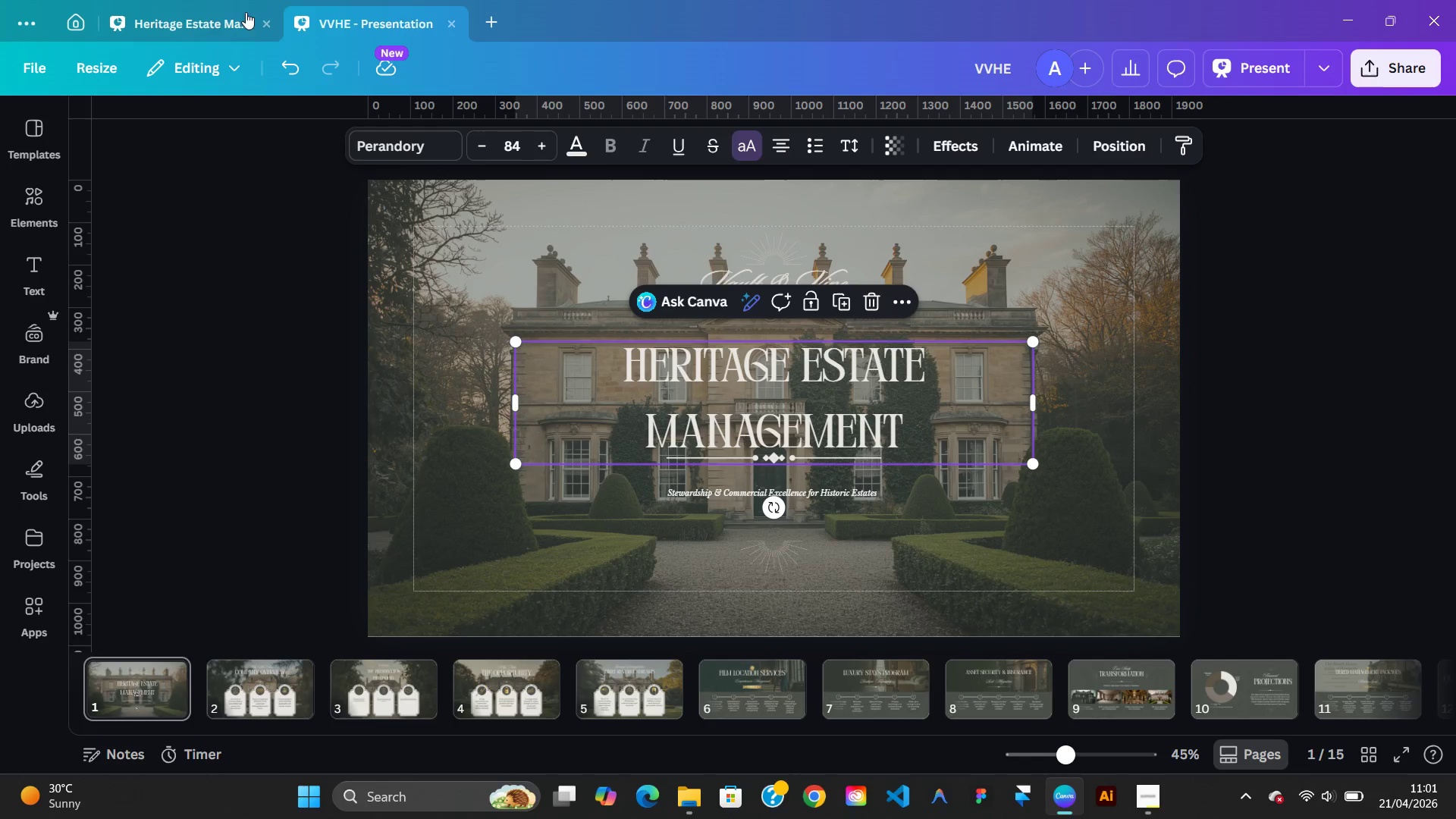 
left_click([239, 24])
 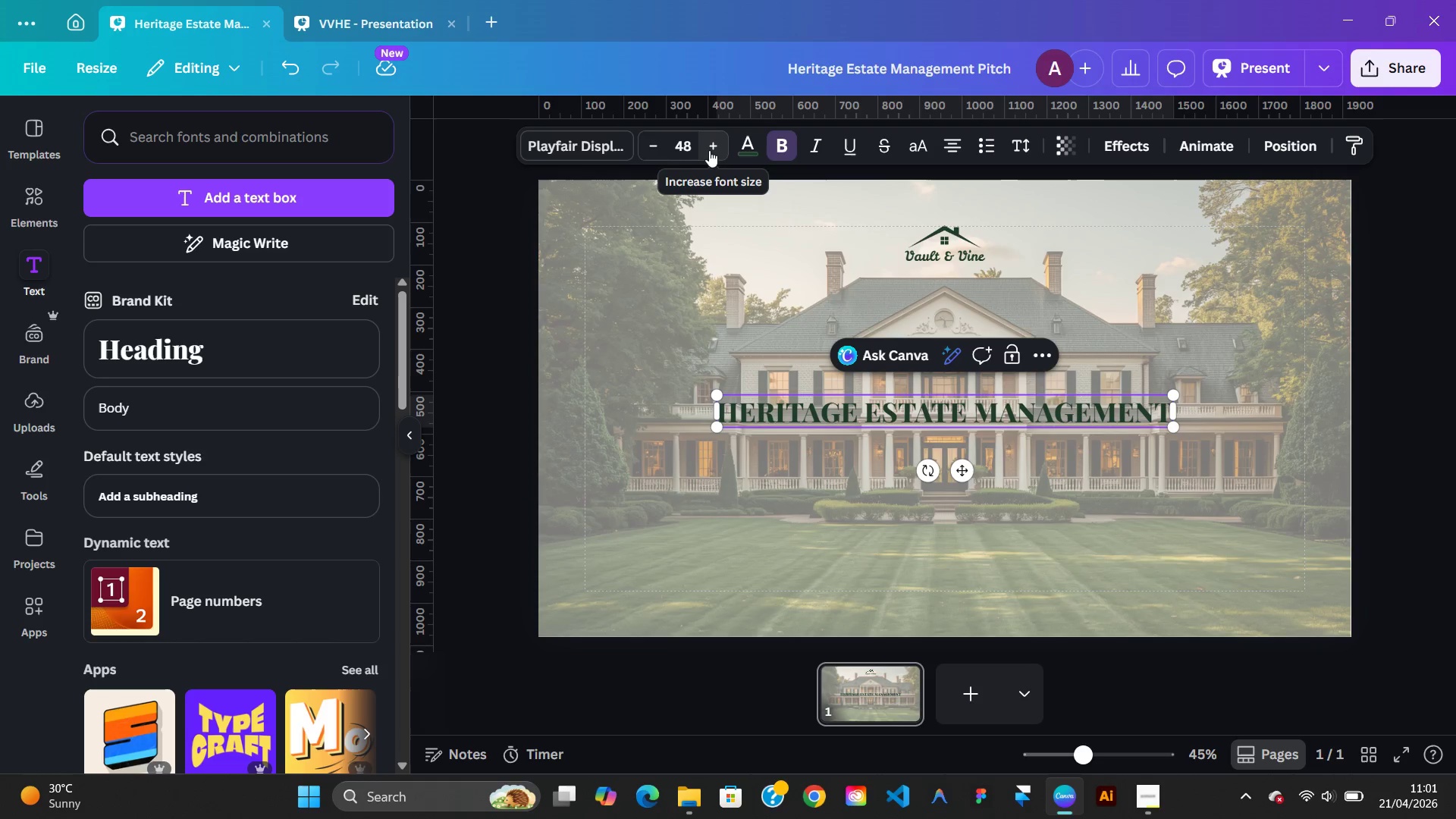 
left_click([697, 147])
 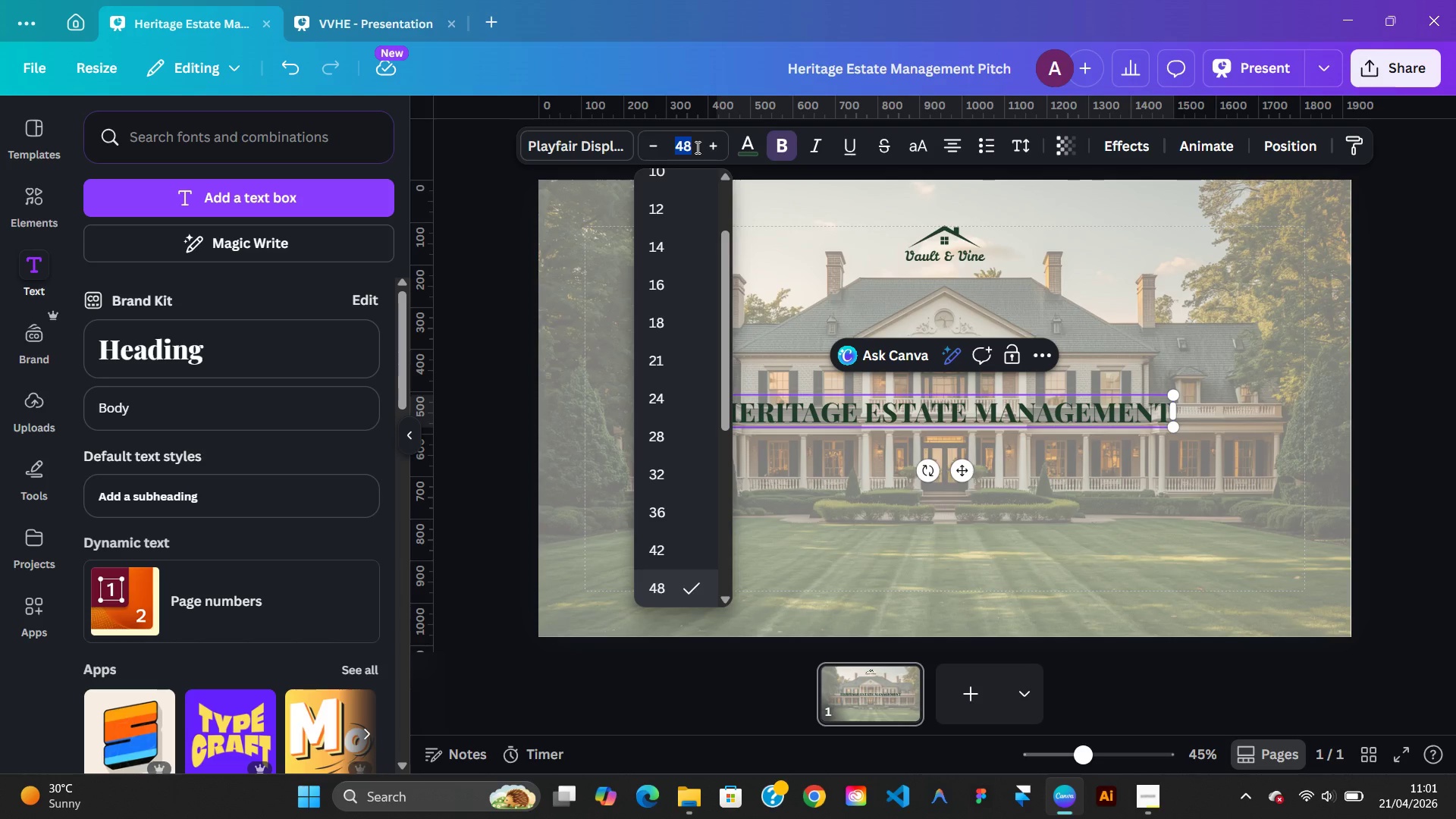 
type(80)
 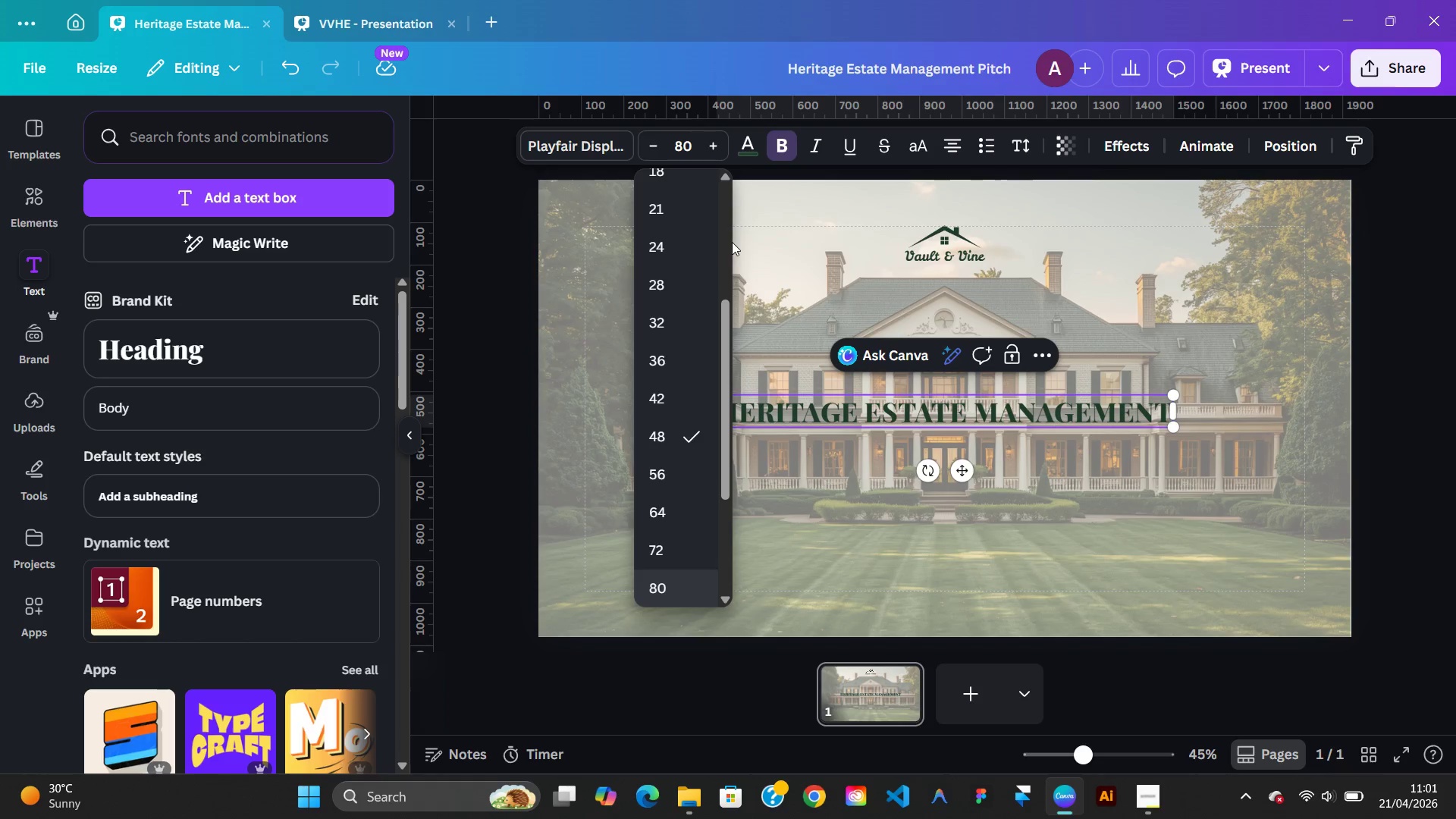 
key(Enter)
 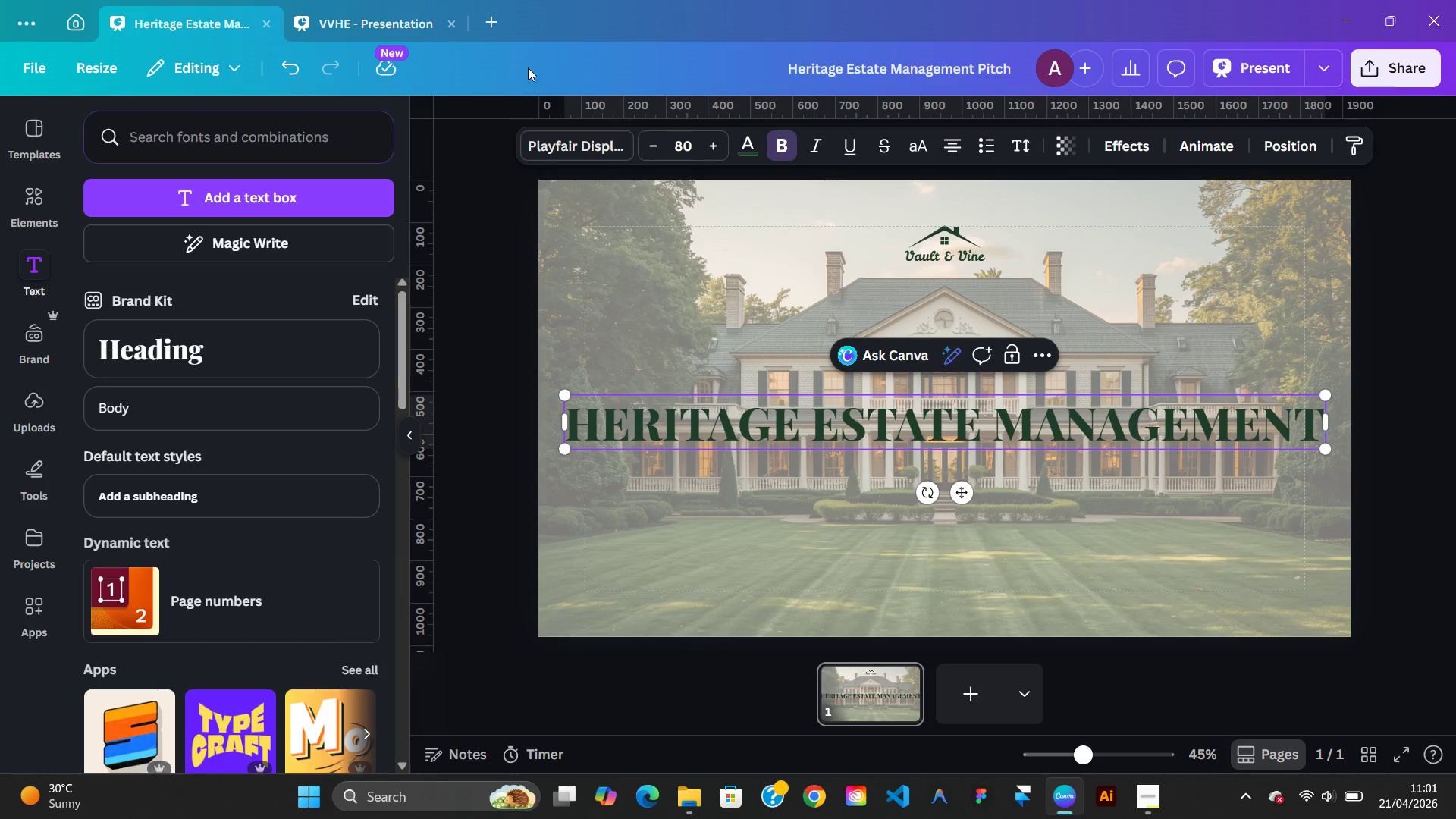 
left_click([324, 13])
 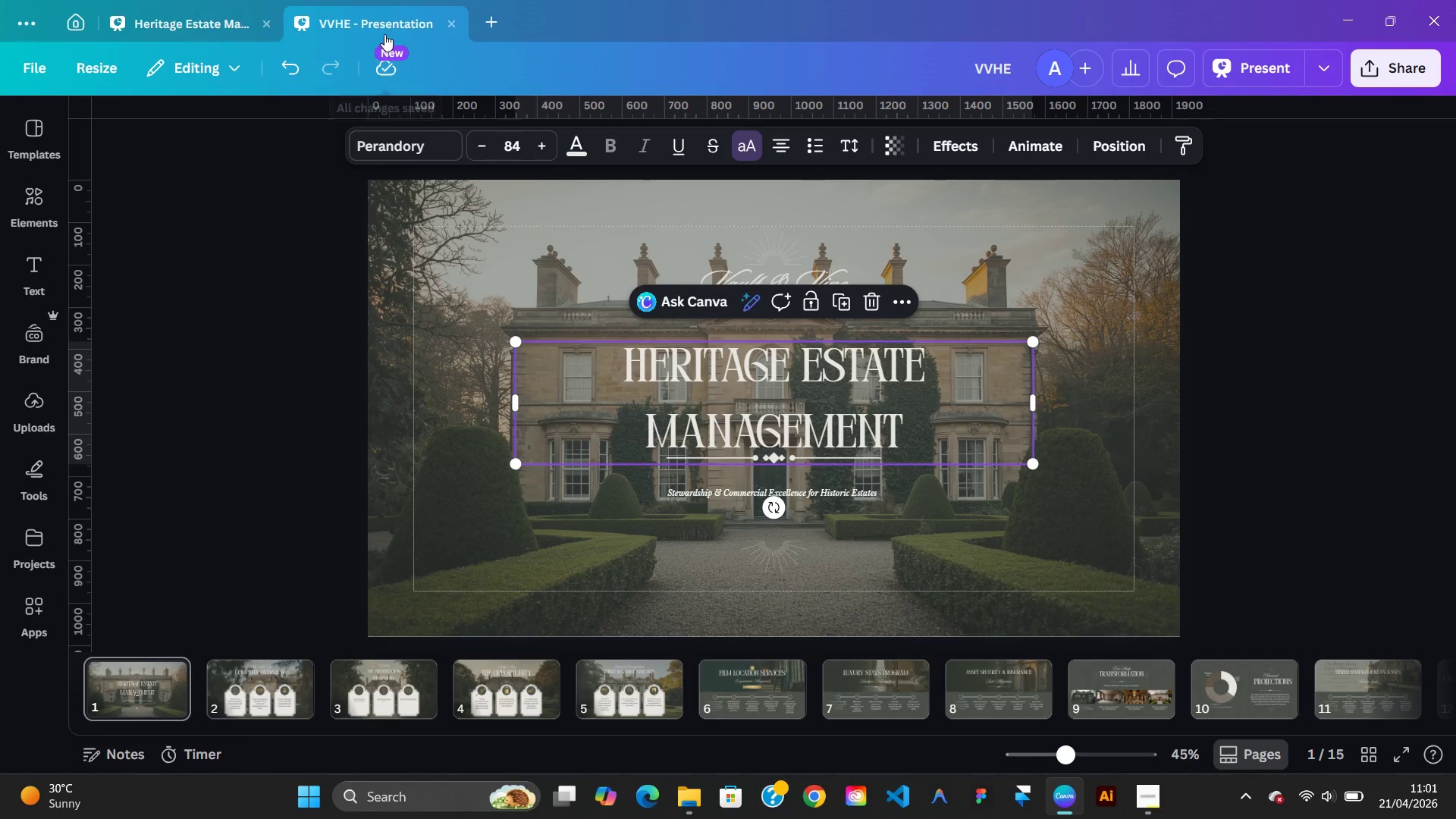 
left_click([384, 30])
 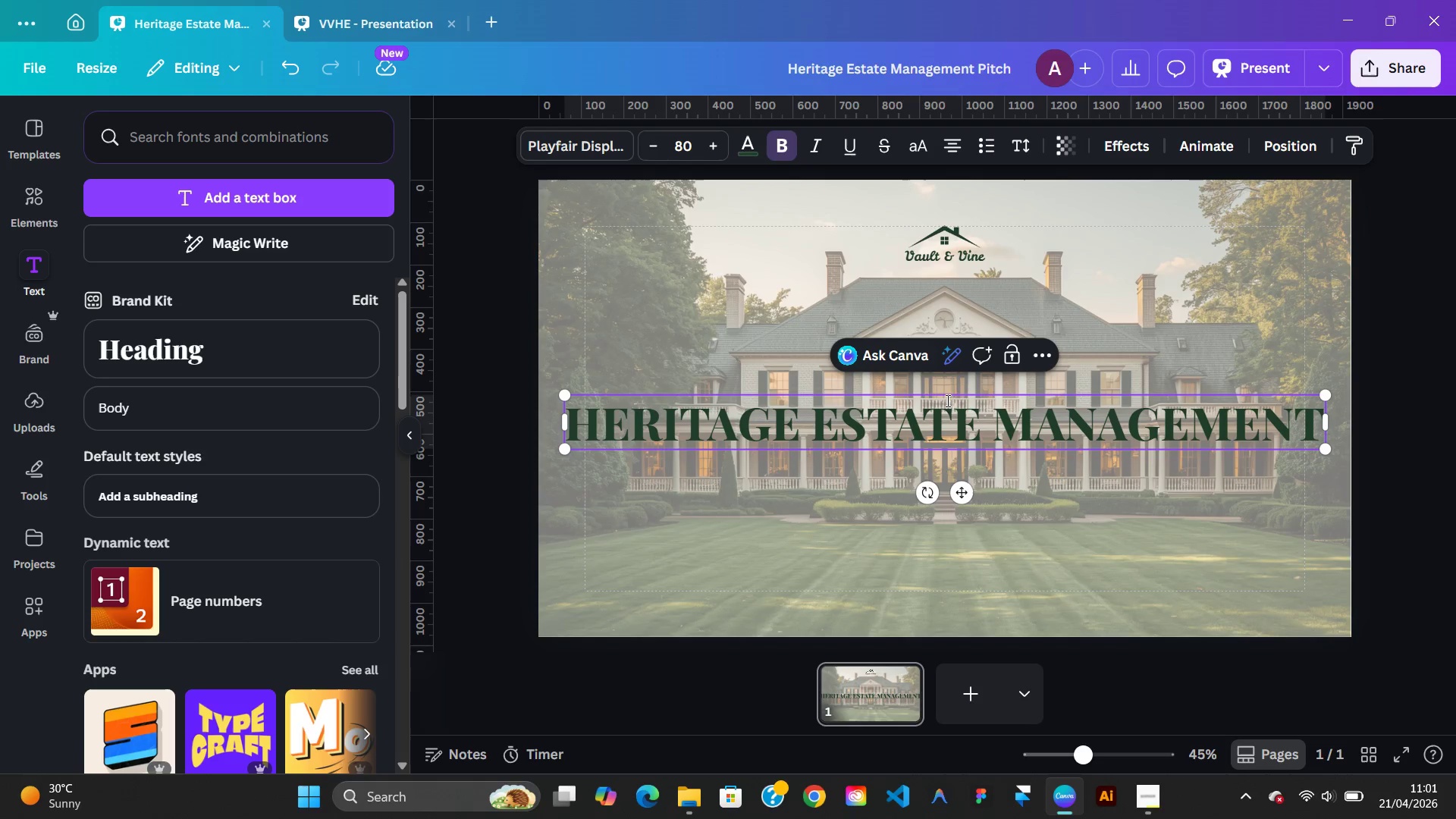 
left_click([987, 429])
 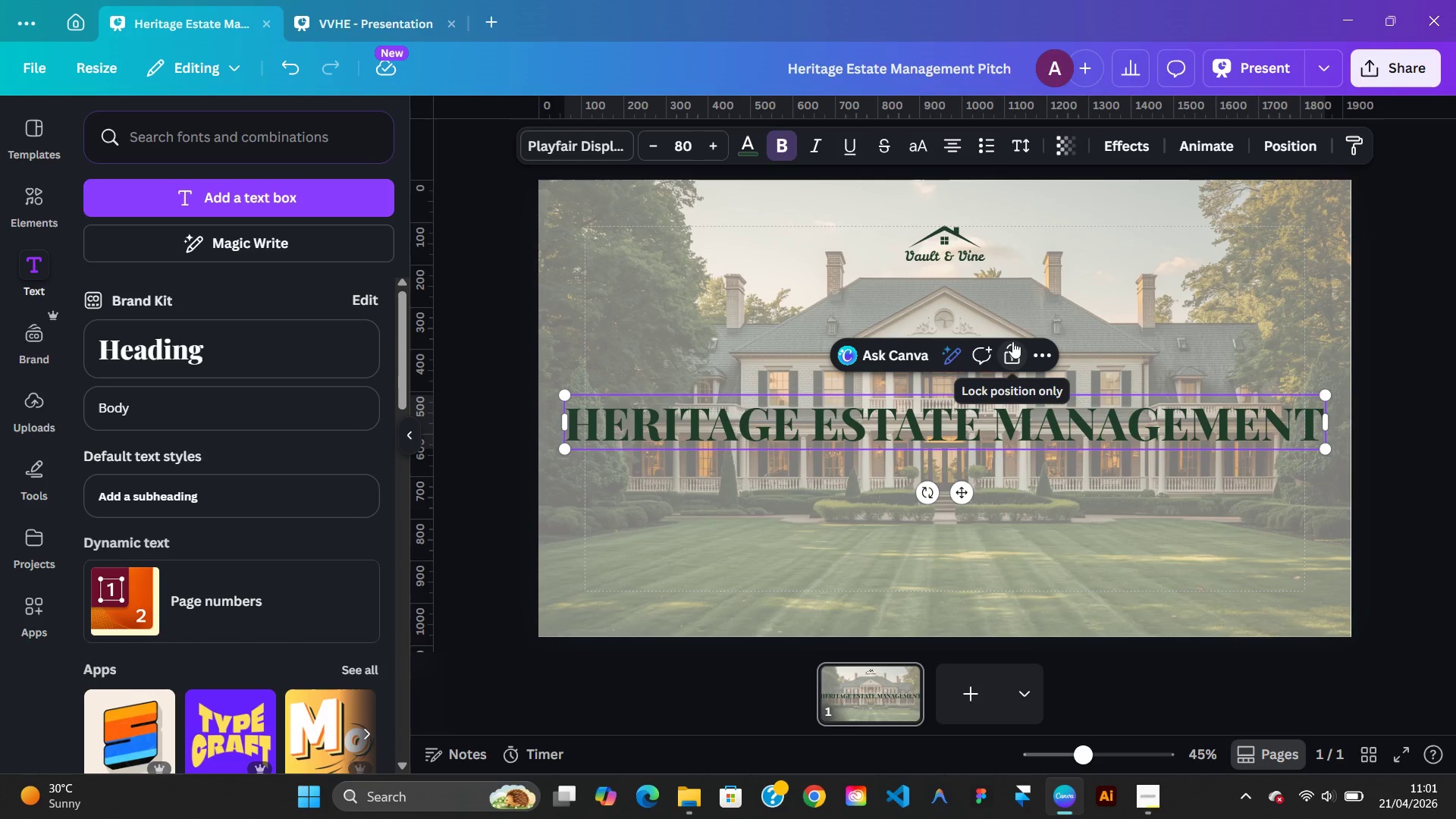 
key(Enter)
 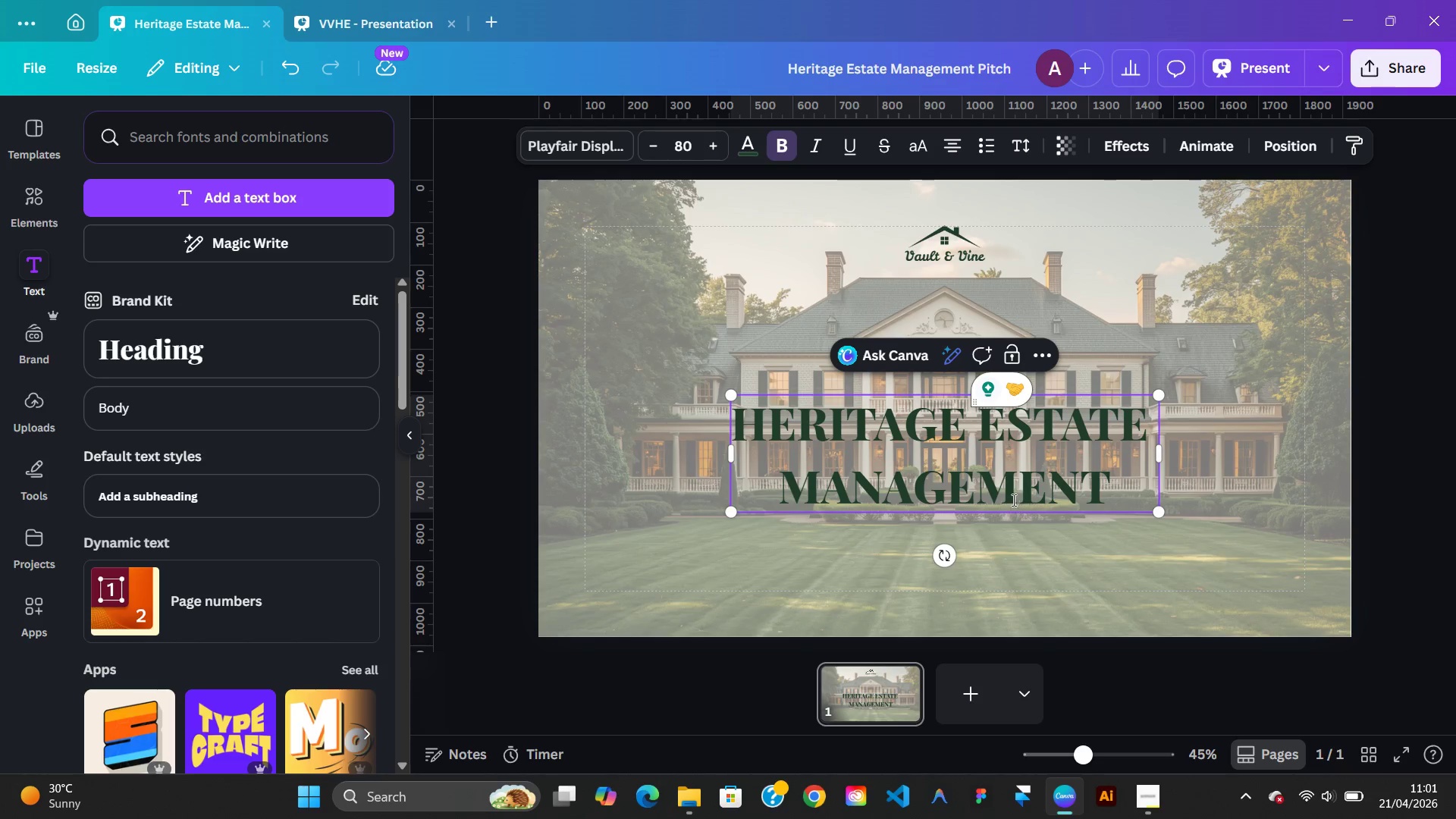 
left_click_drag(start_coordinate=[984, 461], to_coordinate=[984, 416])
 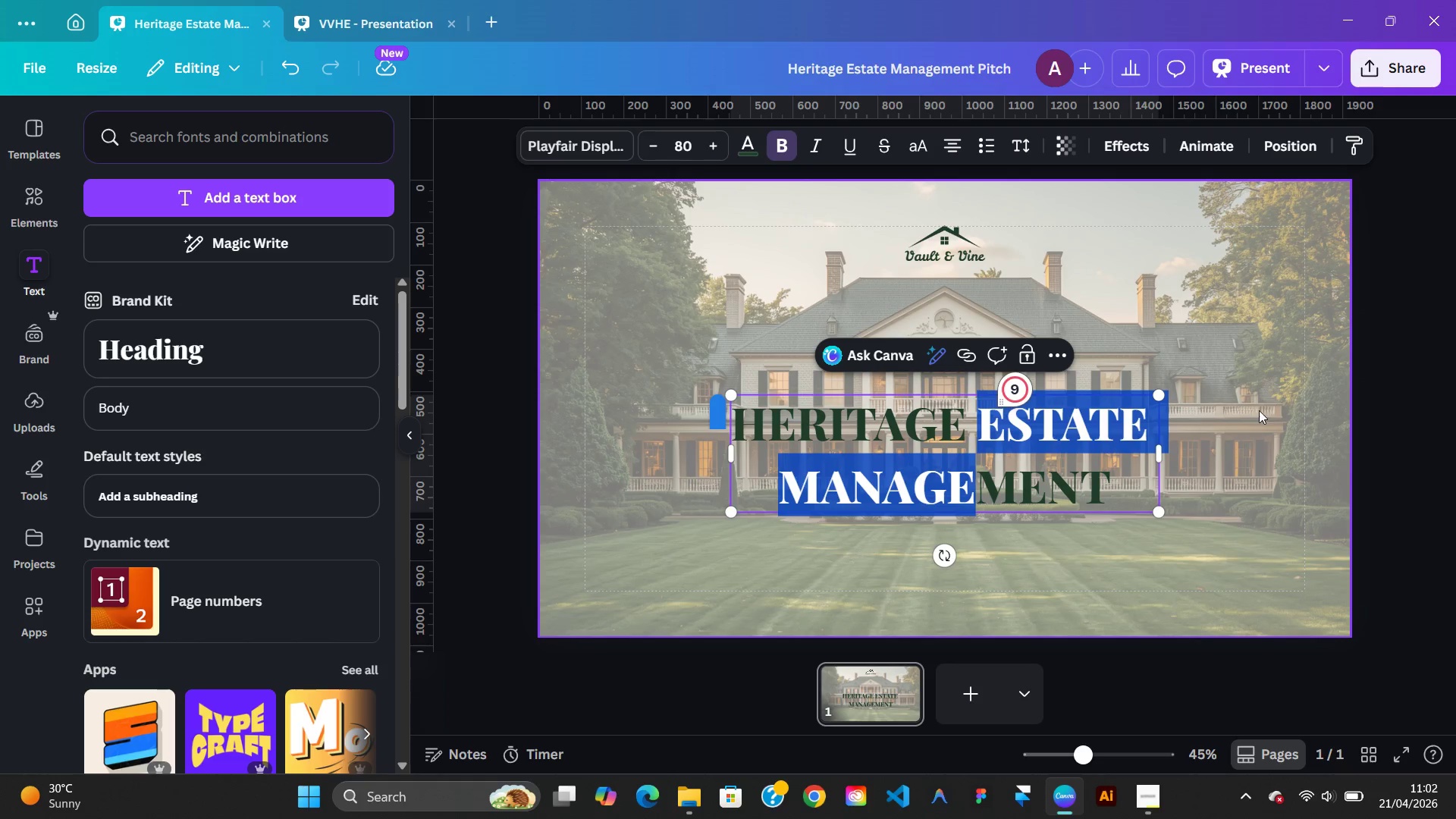 
left_click([1260, 409])
 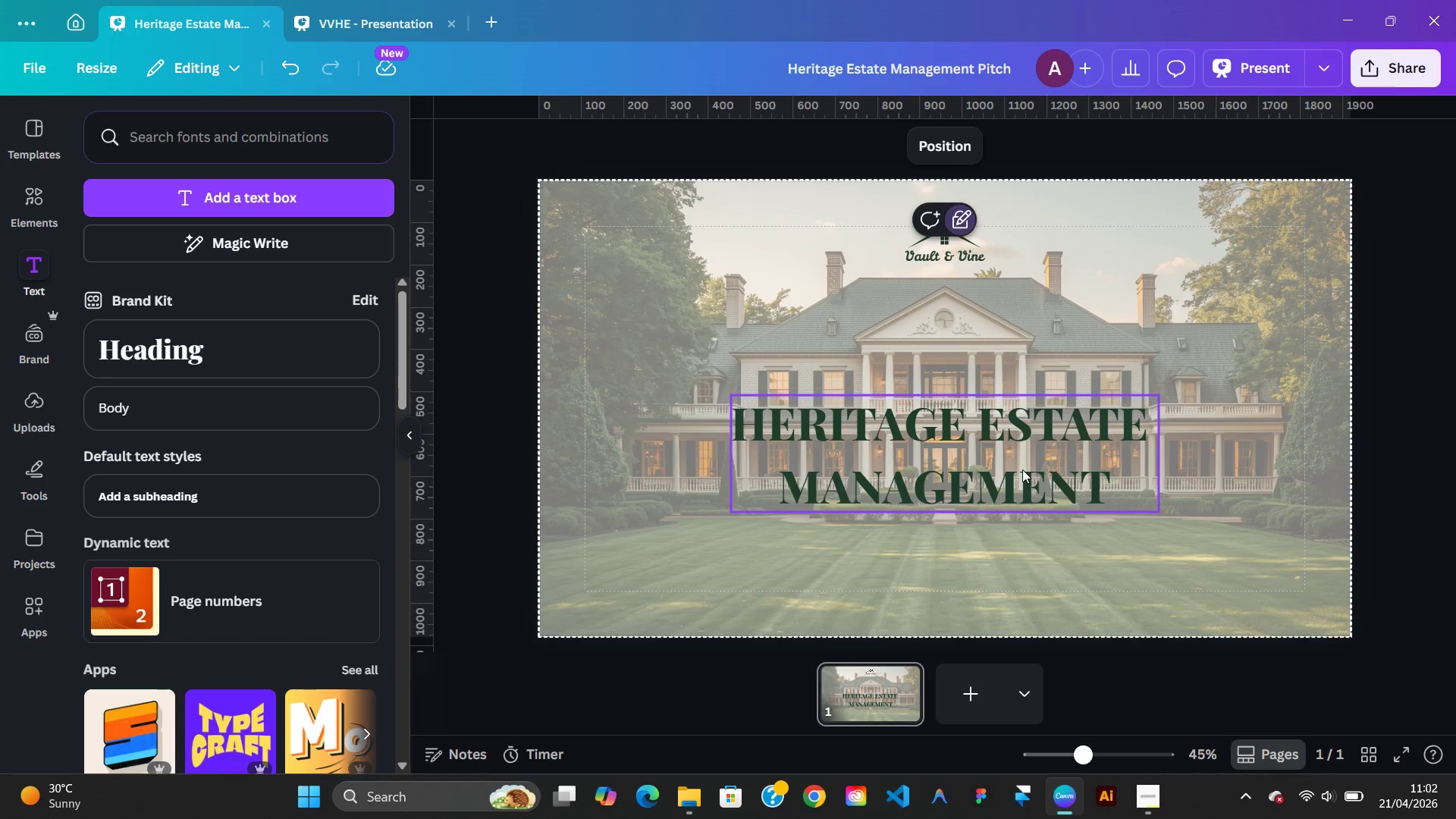 
left_click_drag(start_coordinate=[1022, 466], to_coordinate=[1027, 379])
 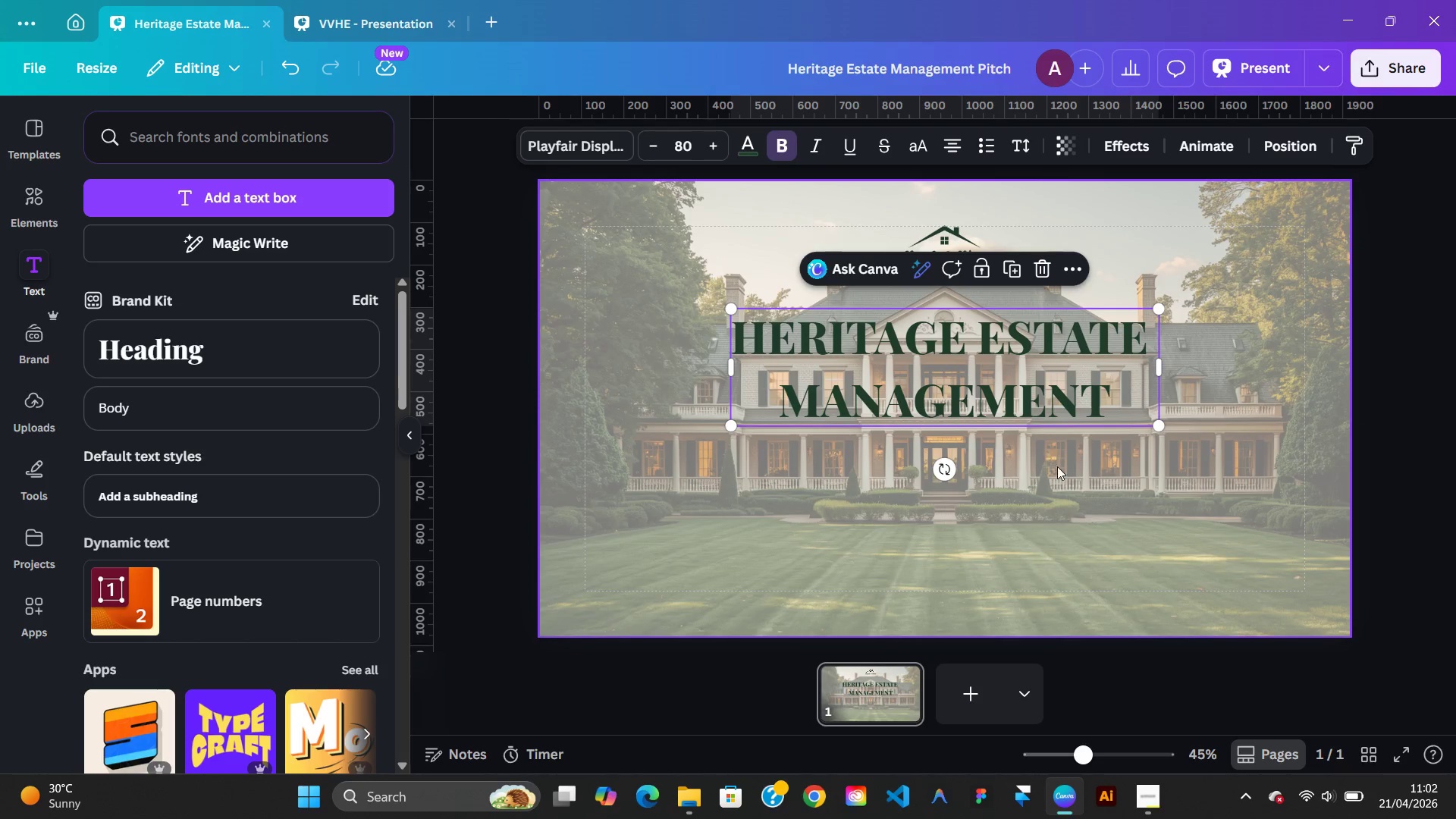 
left_click([1060, 469])
 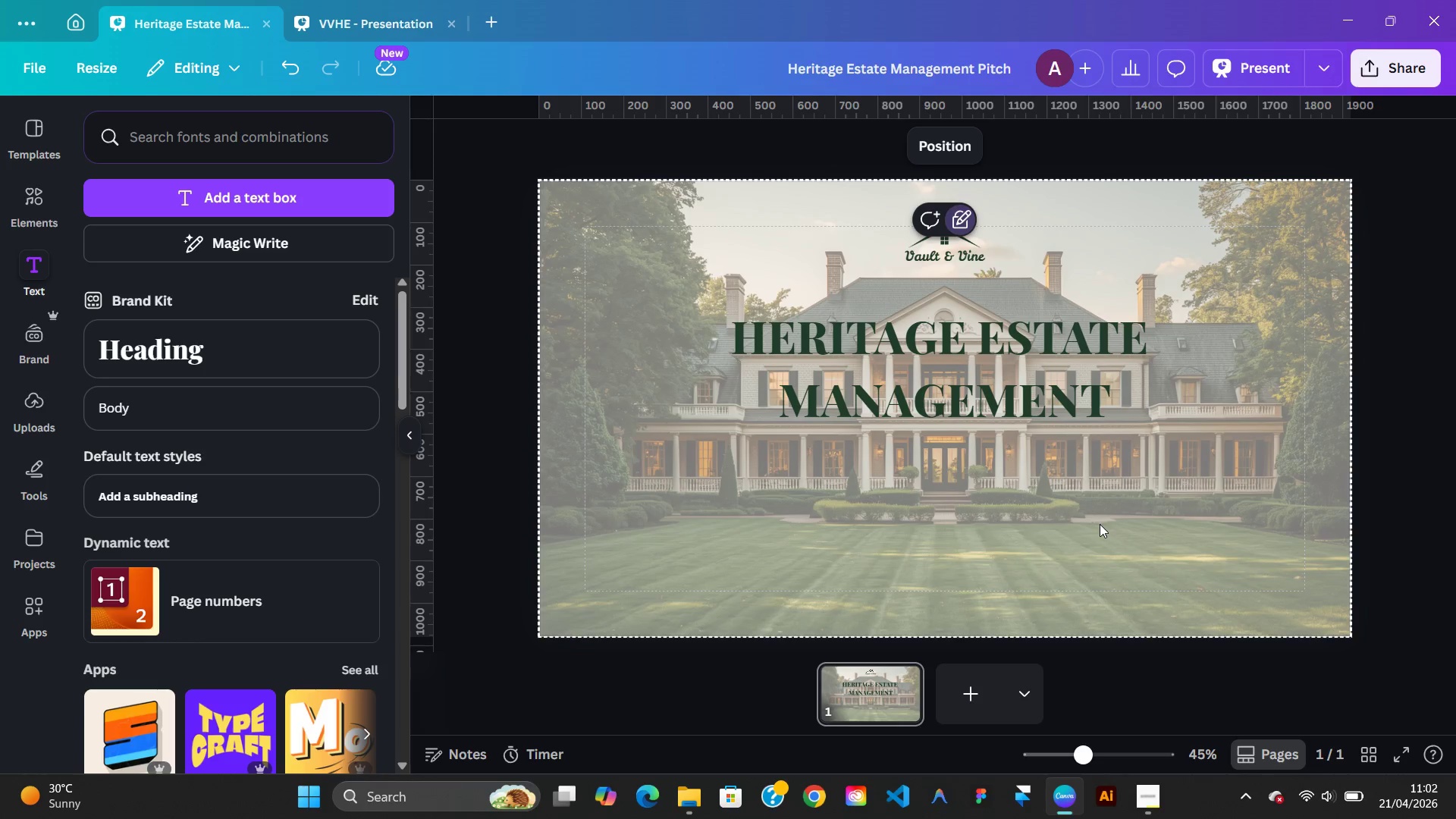 
left_click([1100, 524])
 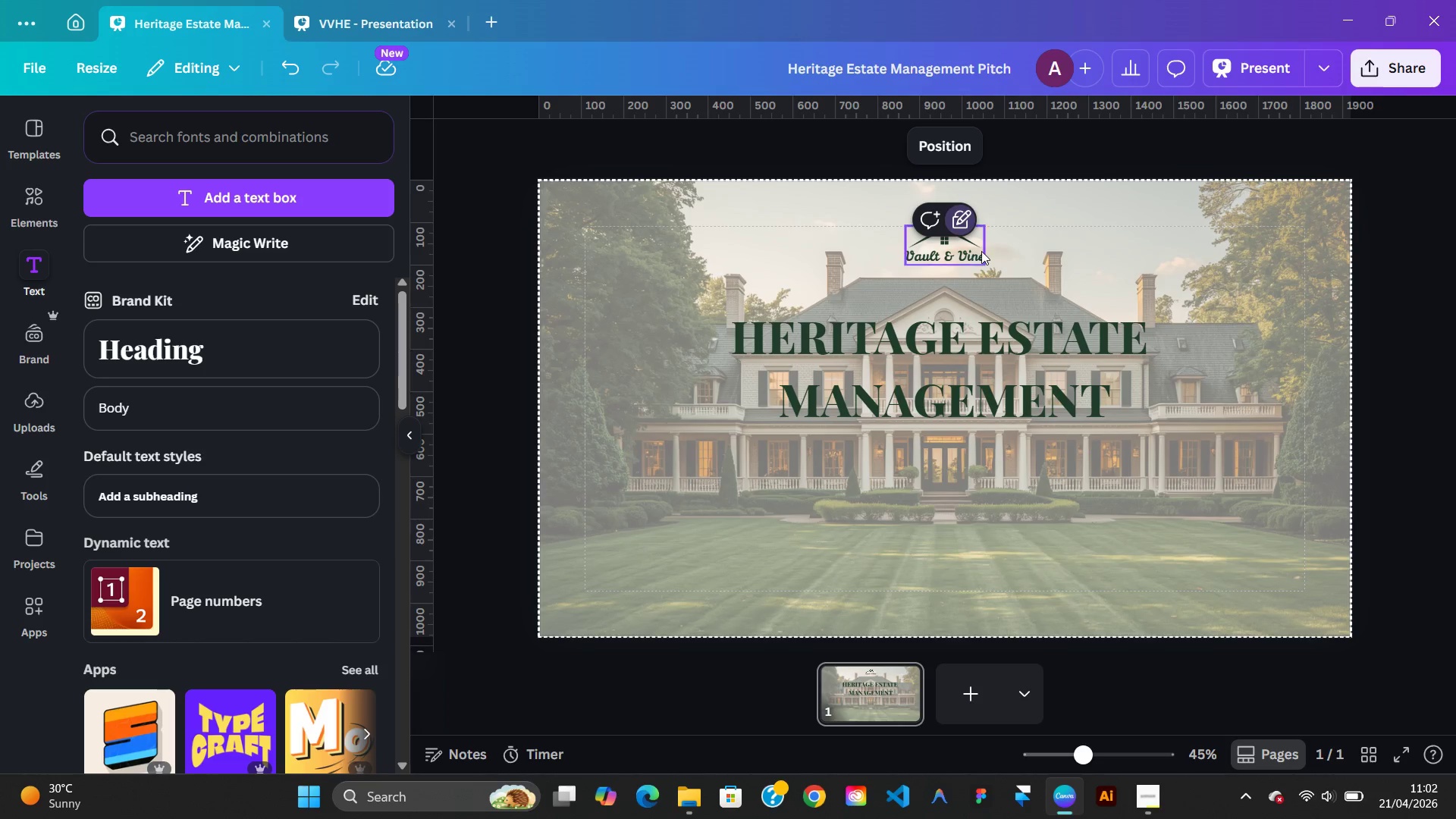 
left_click([965, 223])
 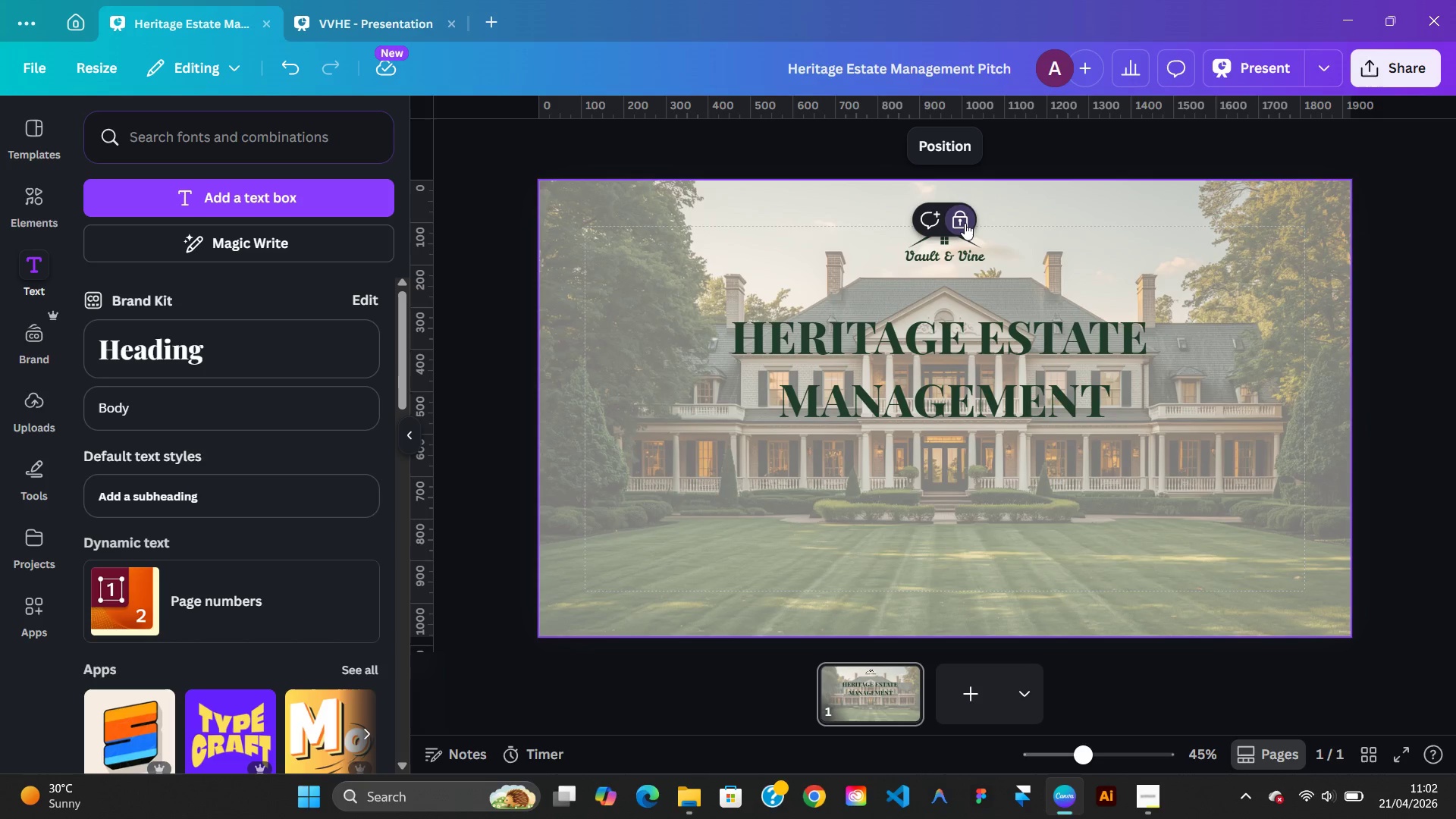 
left_click([965, 223])
 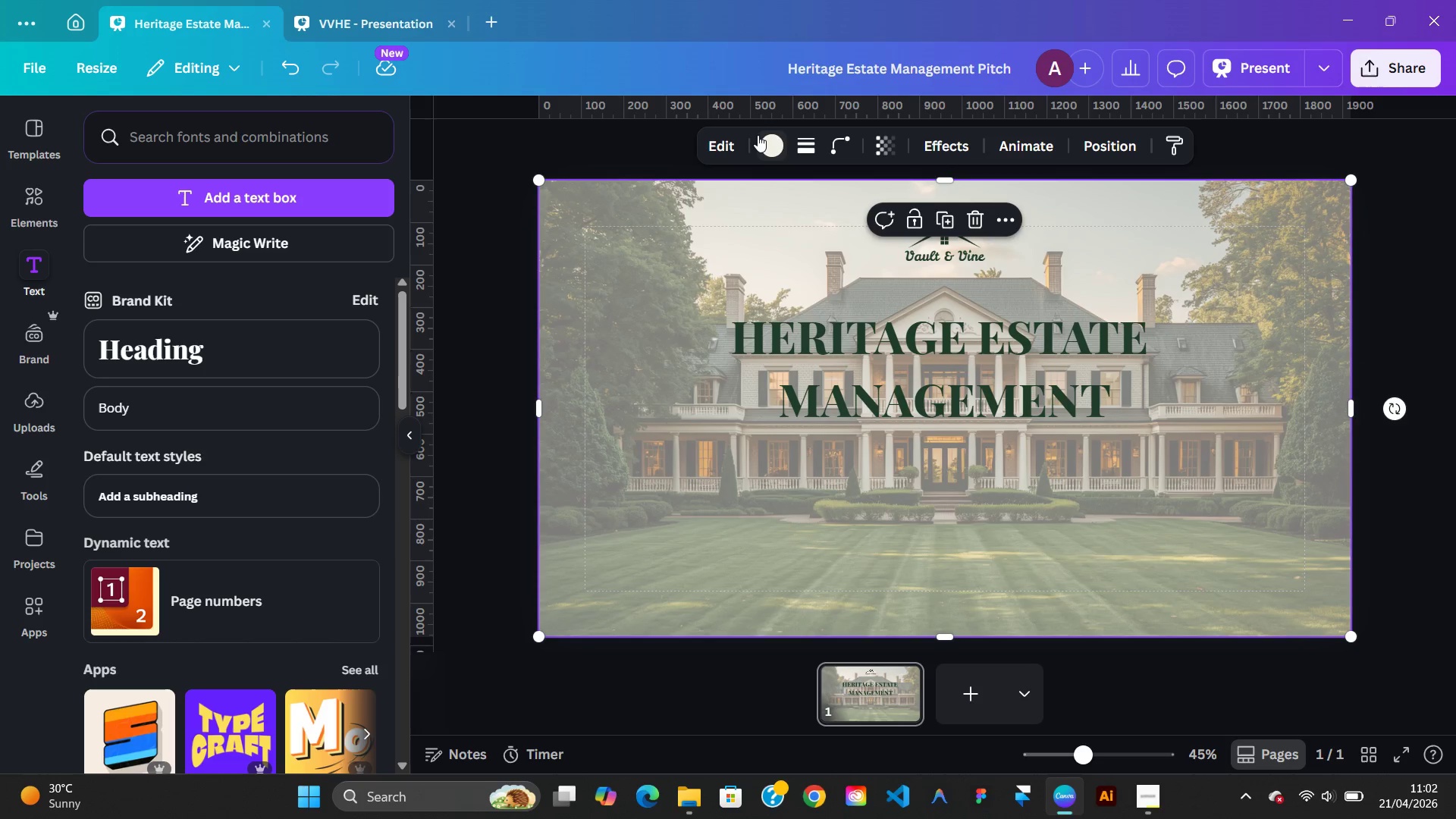 
left_click([769, 141])
 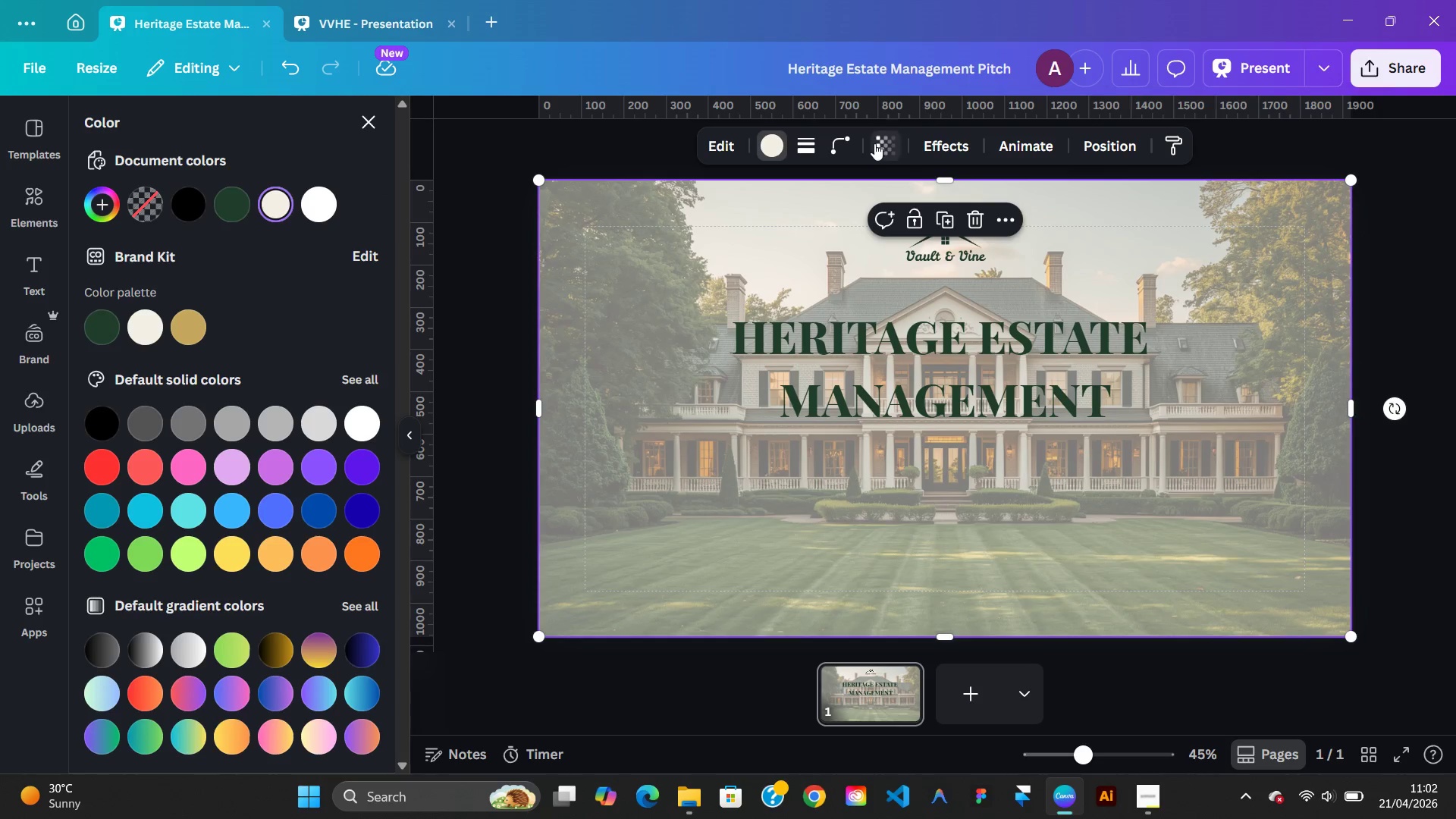 
left_click([879, 143])
 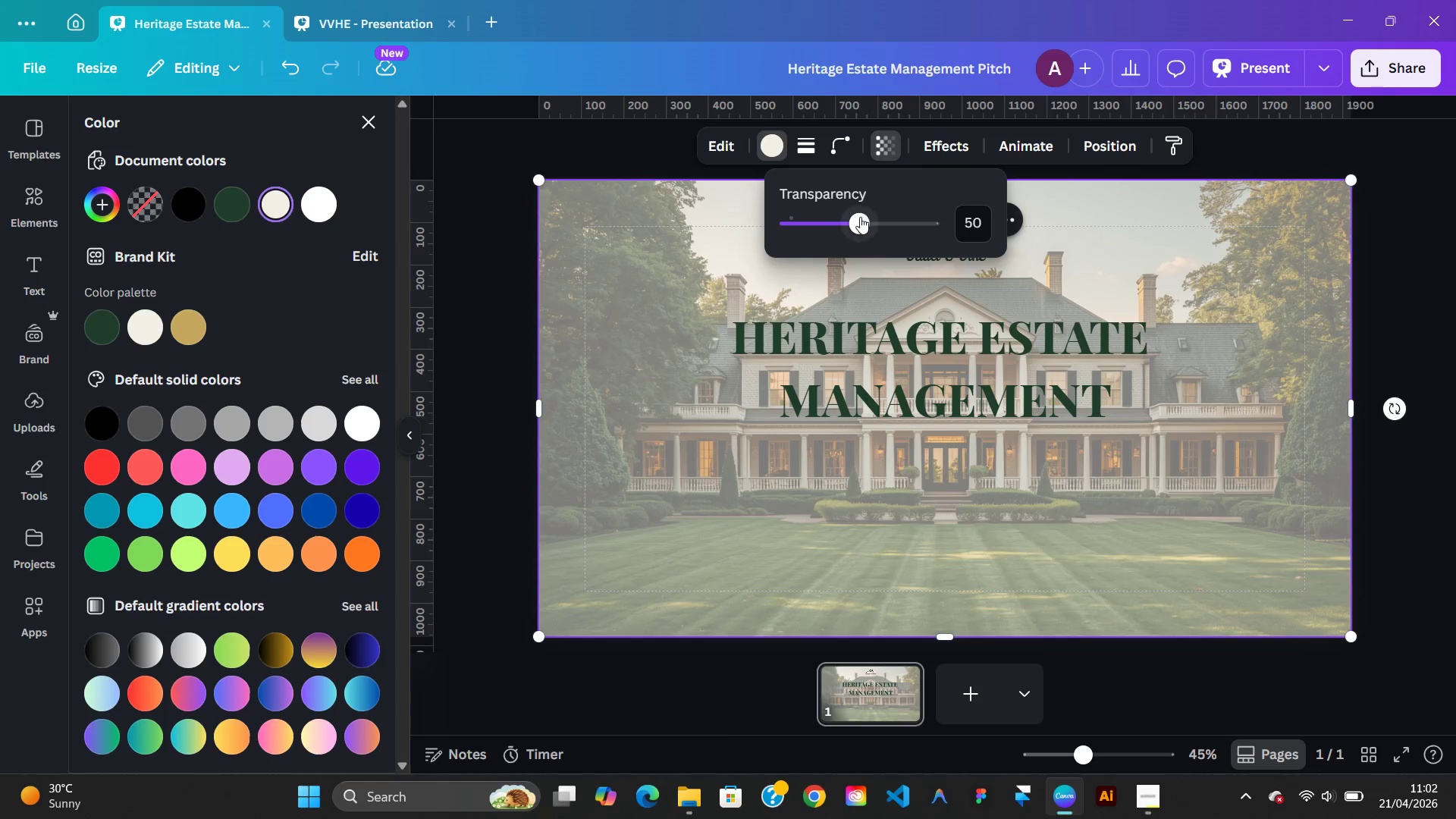 
left_click_drag(start_coordinate=[860, 217], to_coordinate=[859, 234])
 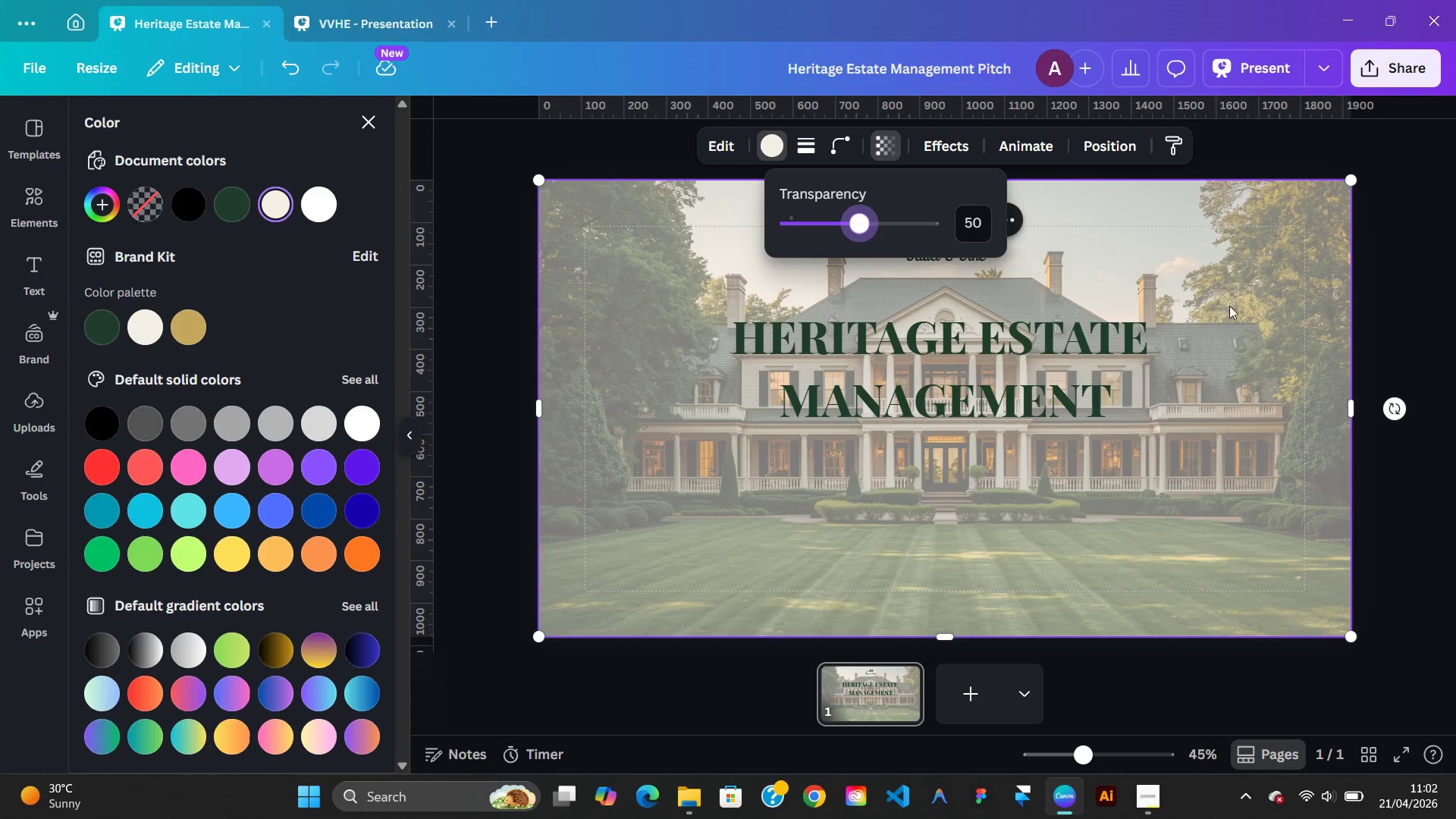 
left_click([1230, 304])
 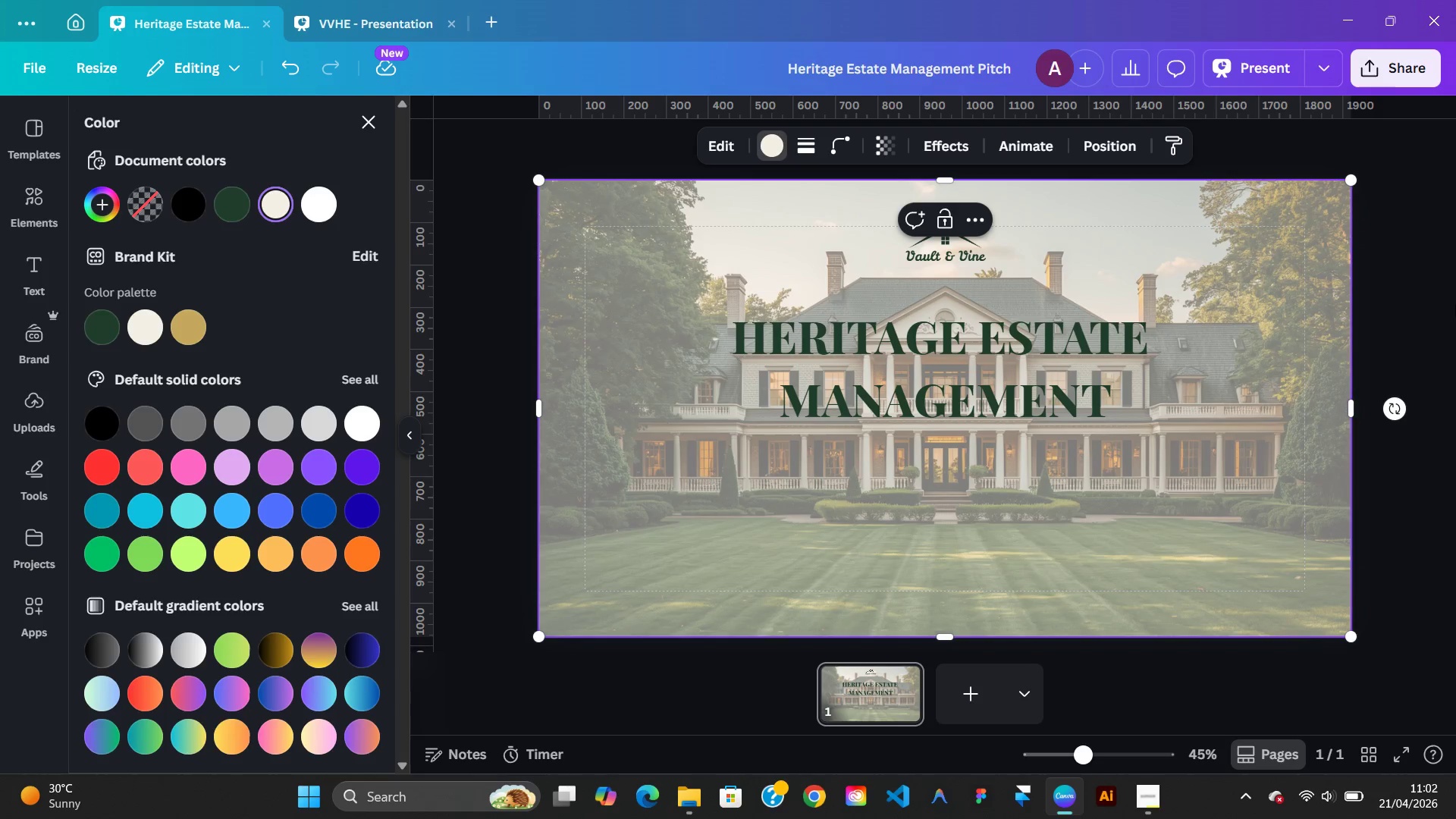 
left_click([1429, 313])
 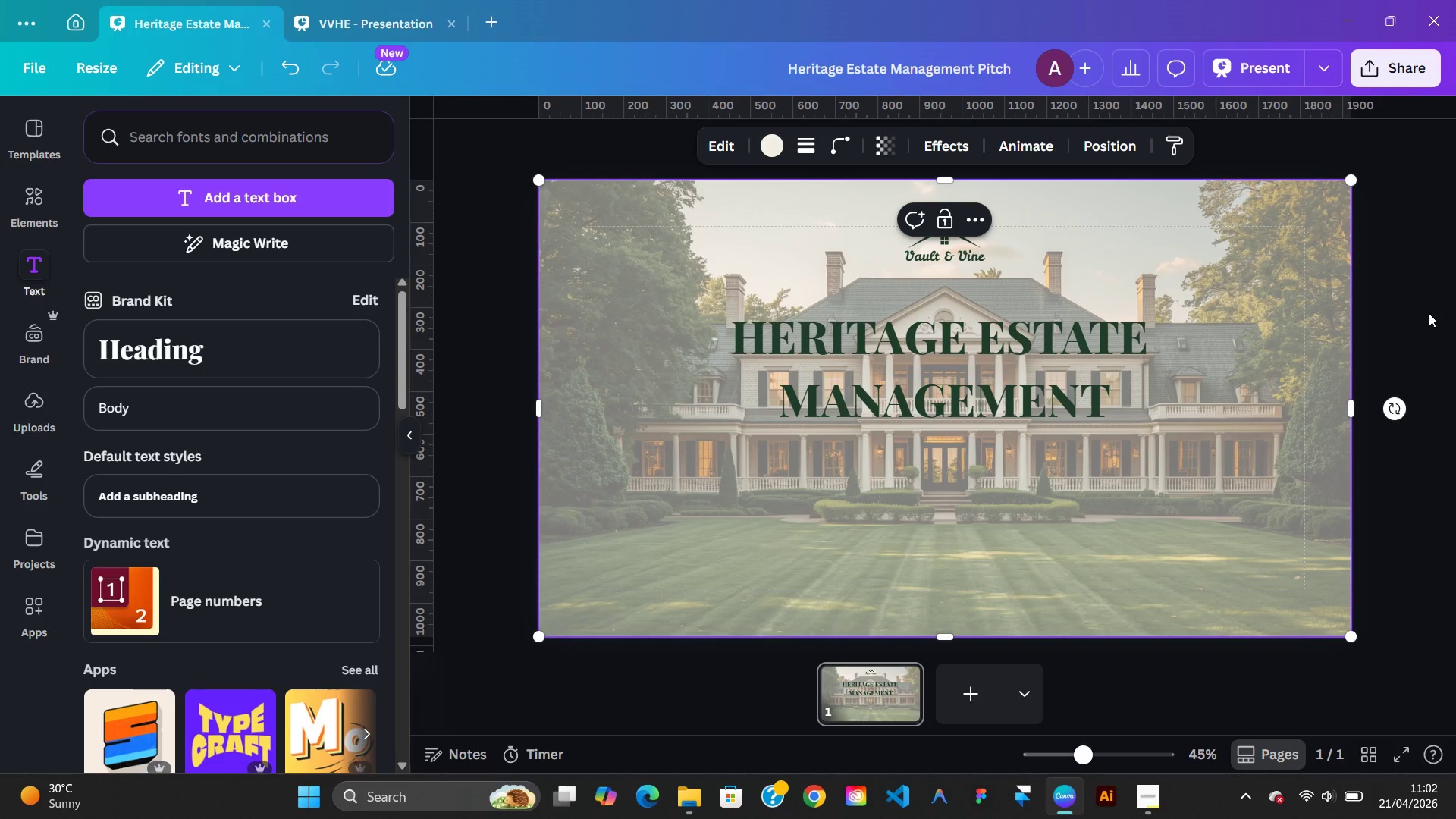 
left_click([1429, 313])
 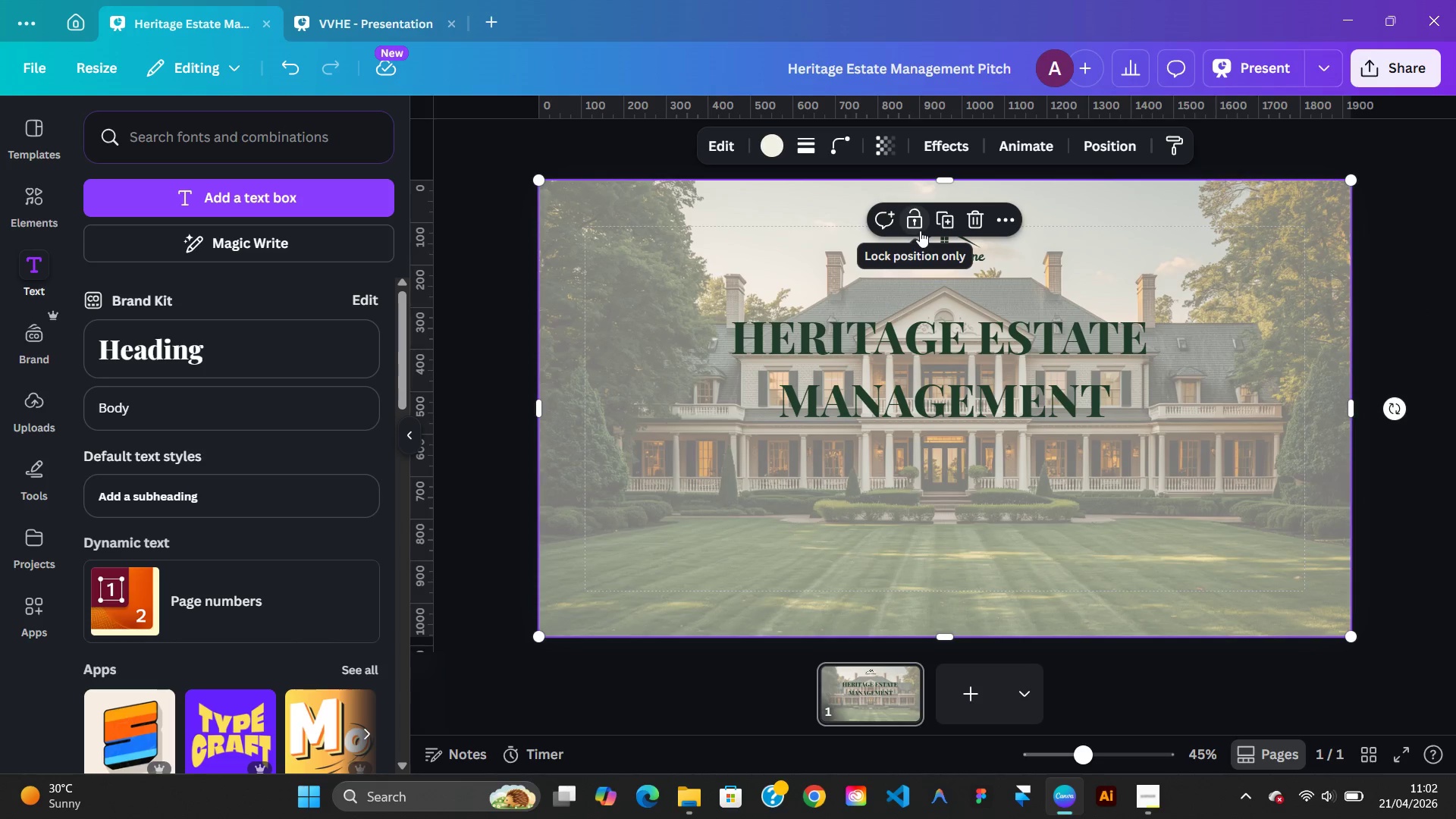 
wait(5.52)
 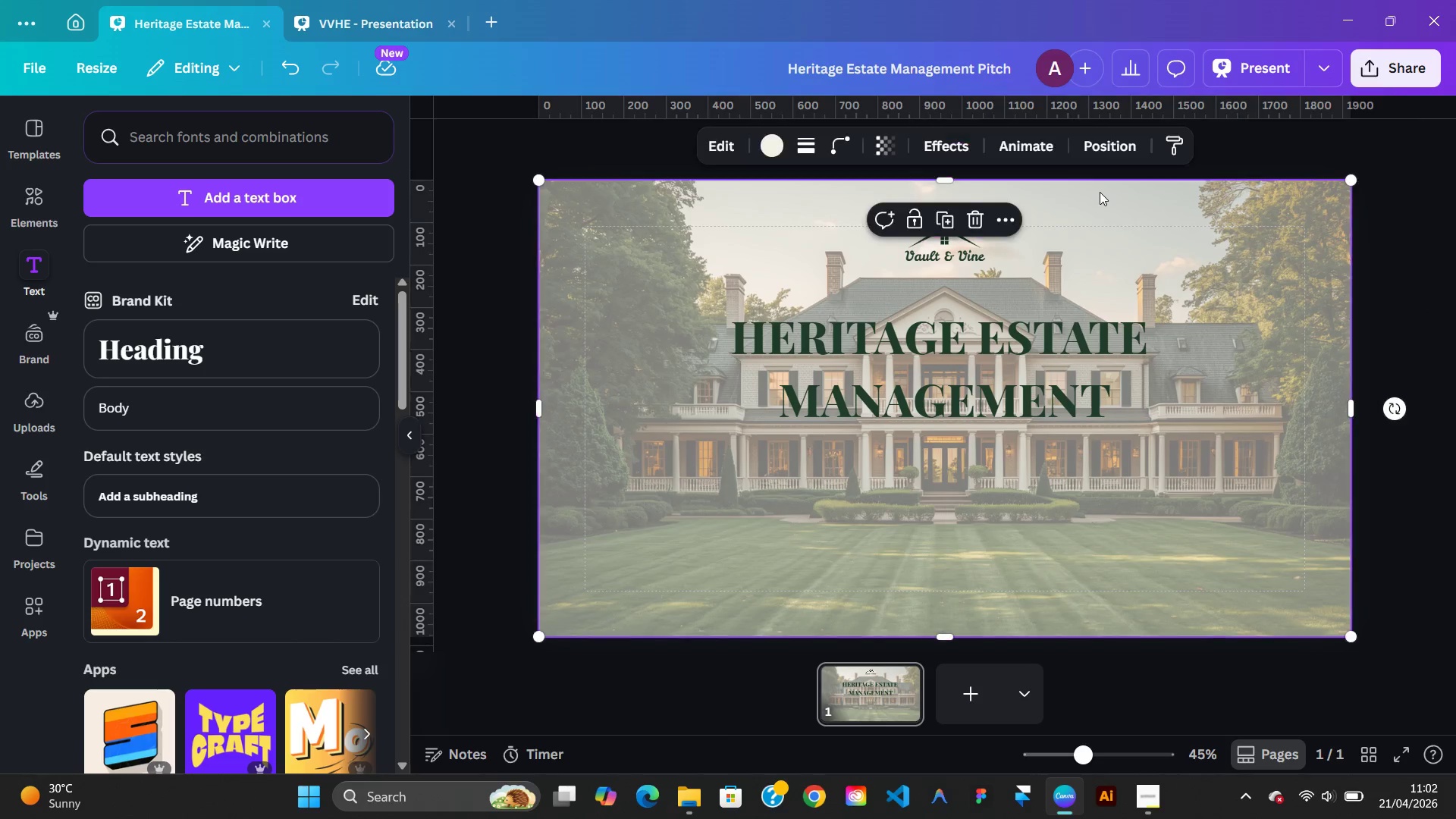 
left_click([1150, 228])
 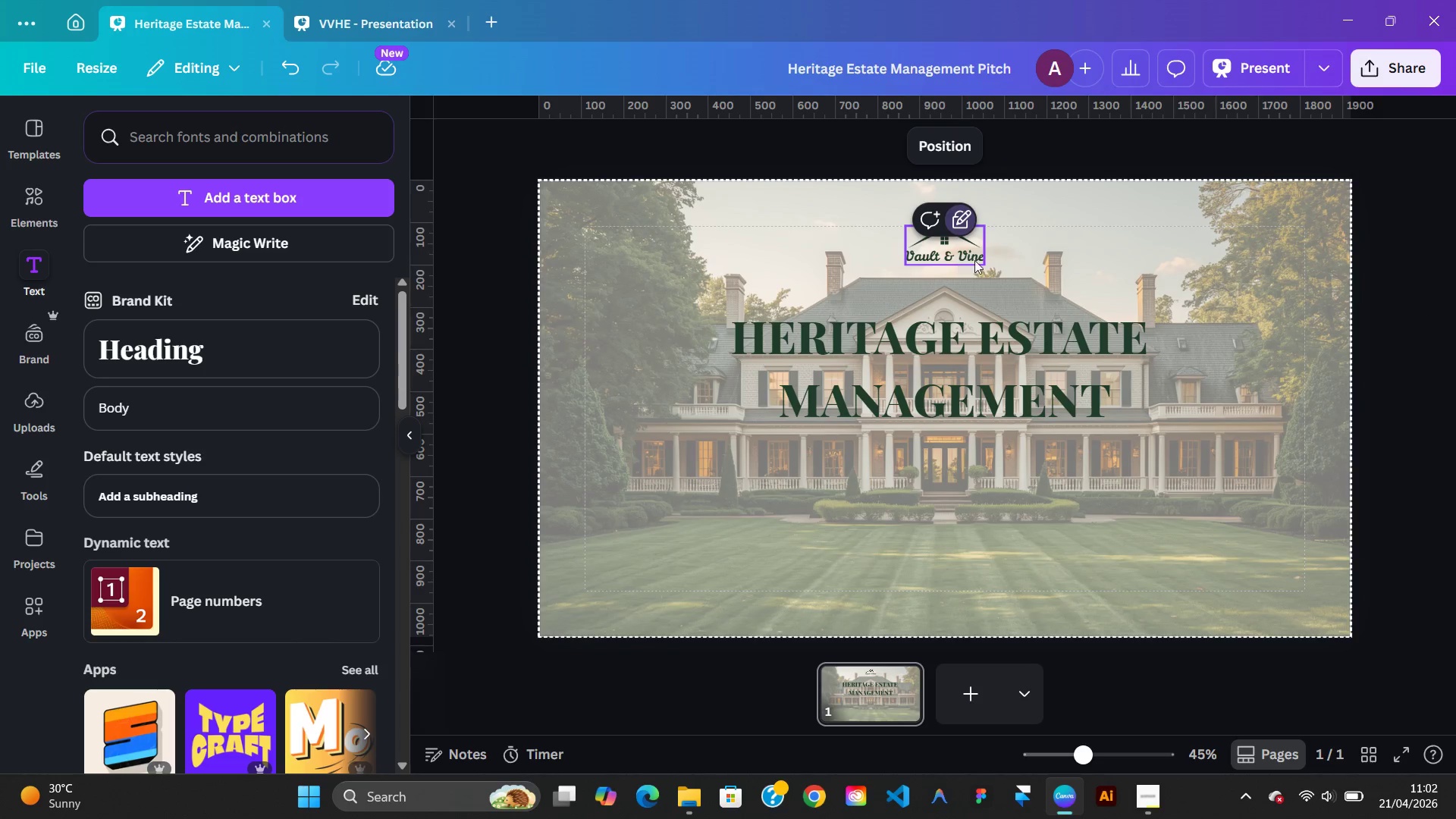 
left_click([1075, 248])
 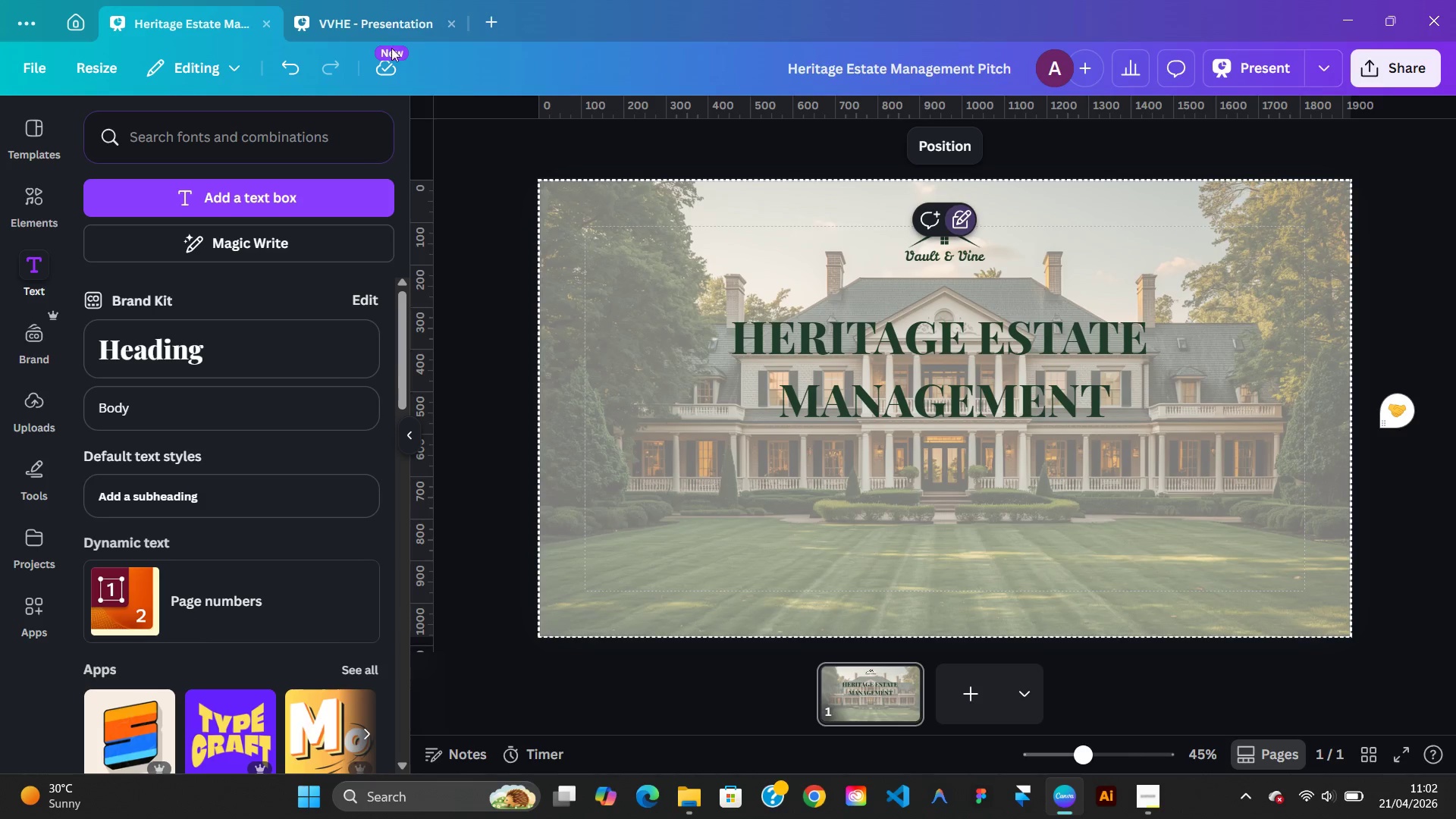 
left_click([372, 35])
 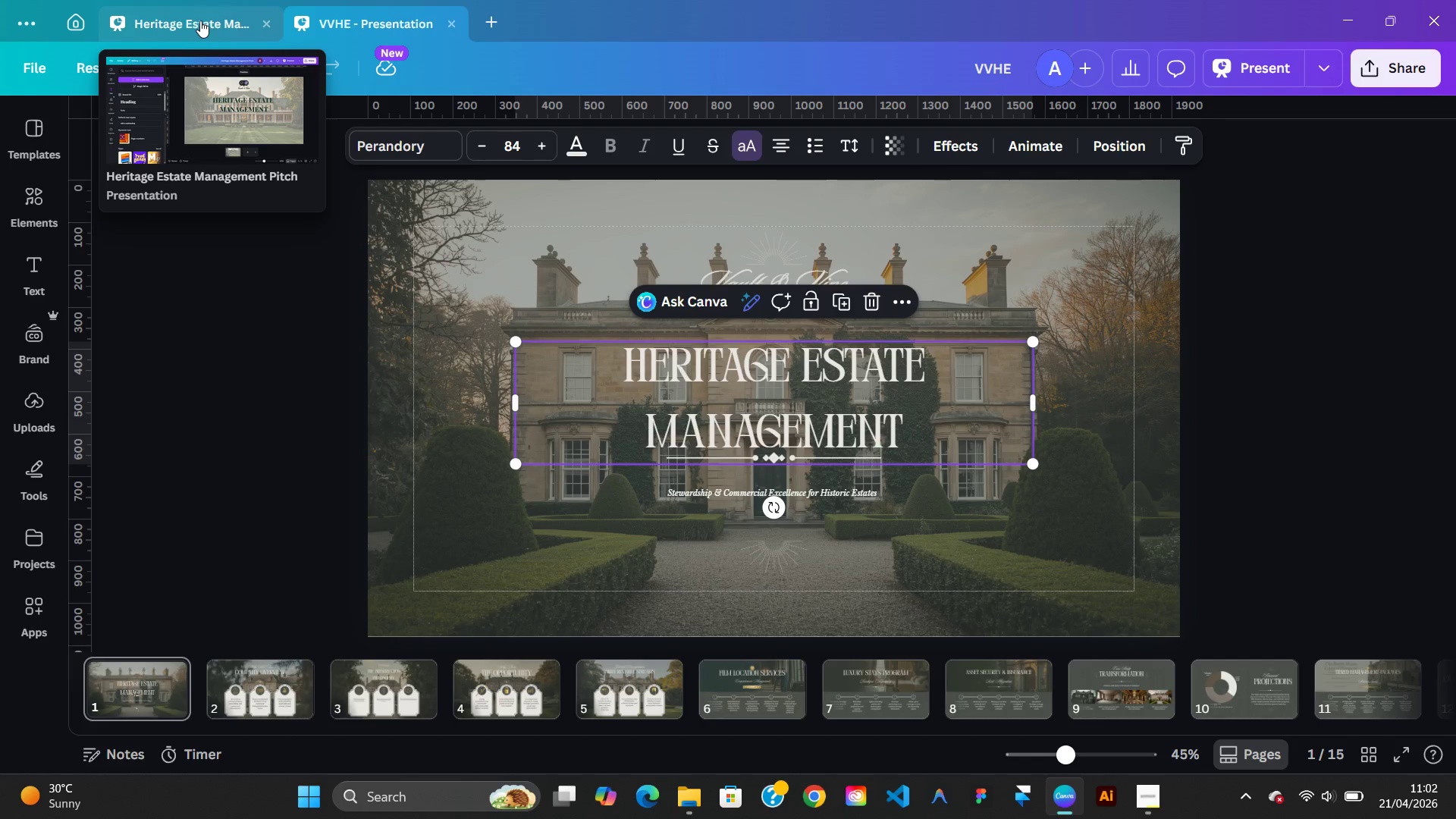 
left_click([200, 20])
 